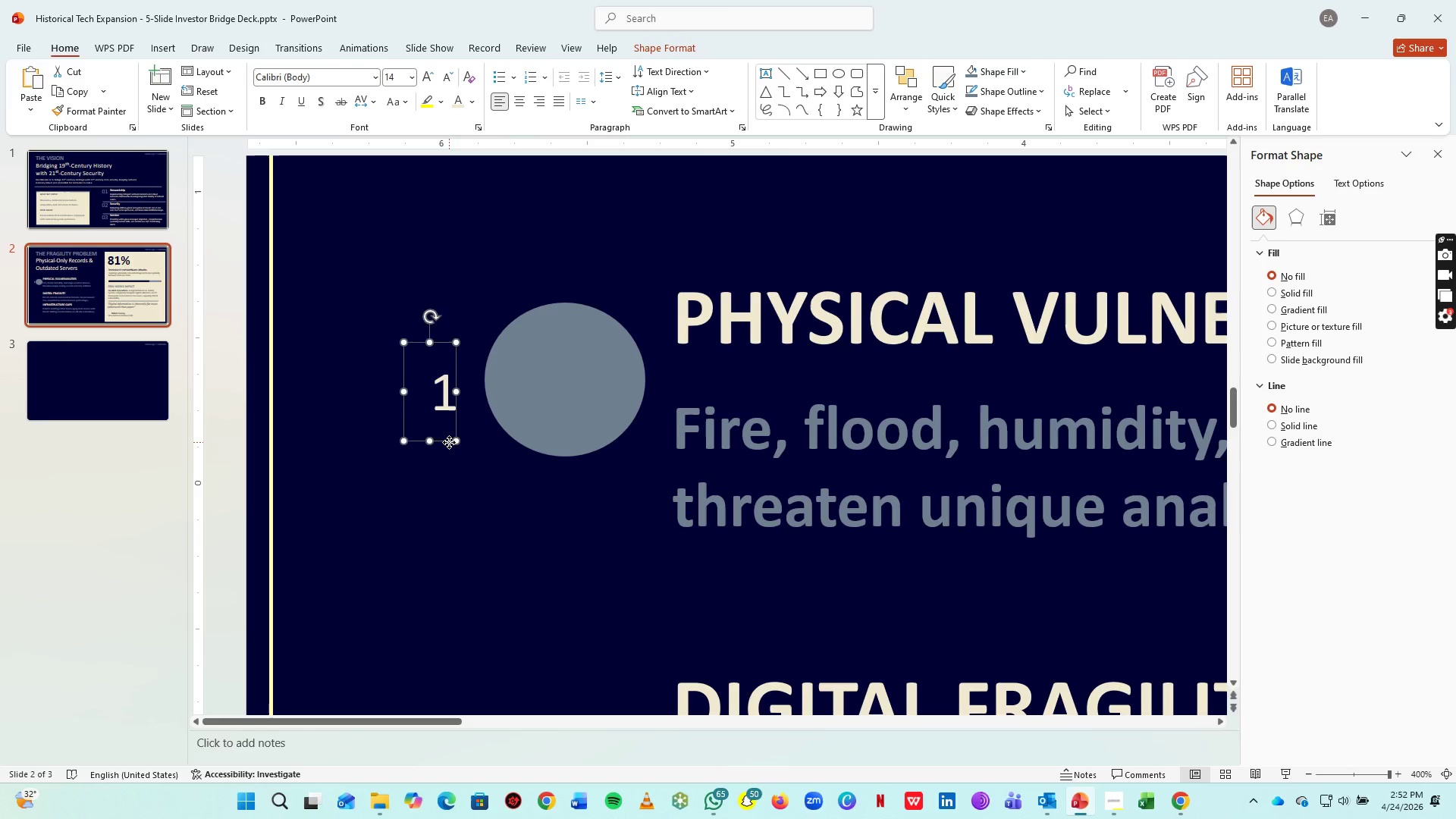 
left_click_drag(start_coordinate=[449, 442], to_coordinate=[564, 427])
 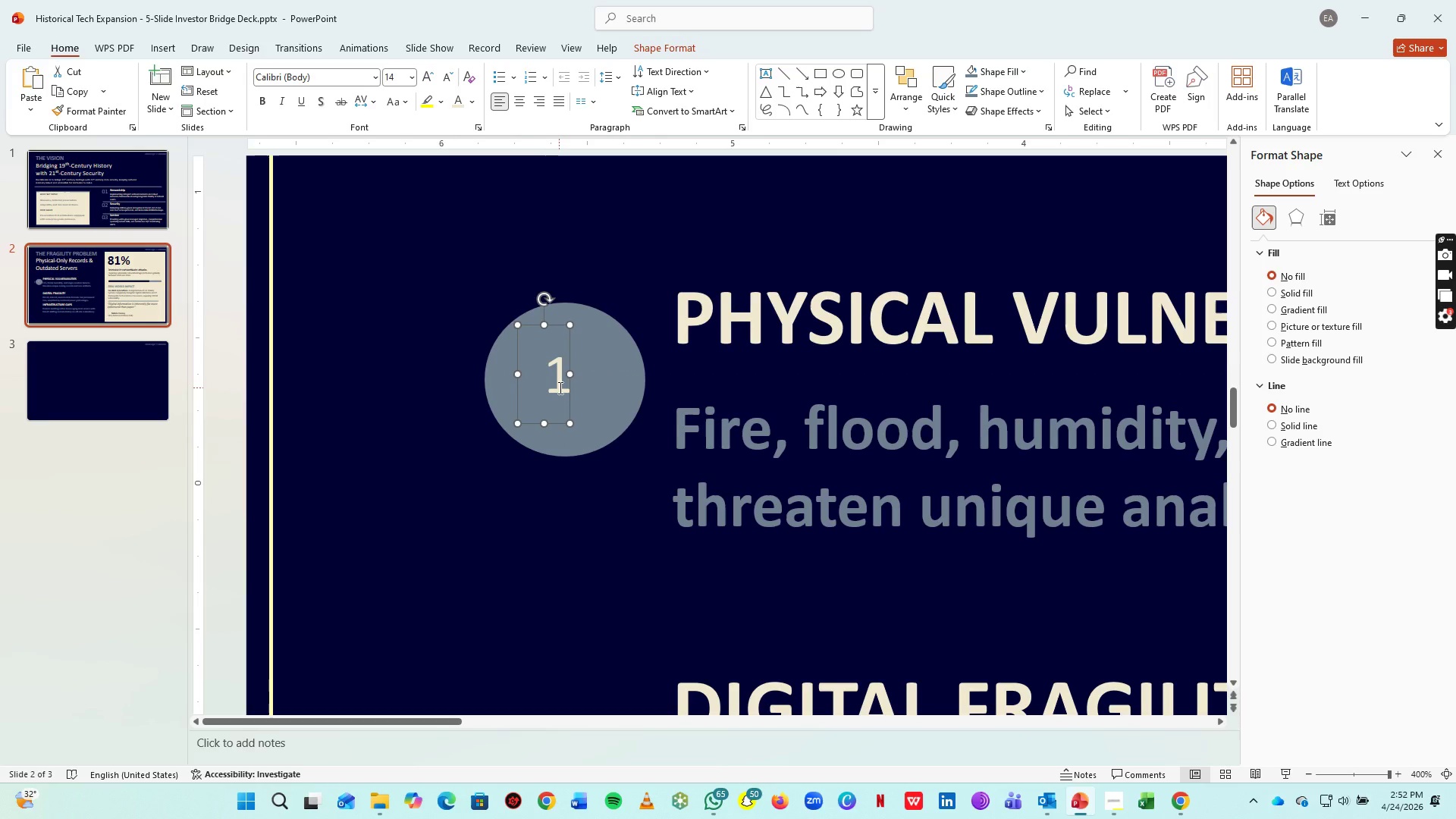 
left_click([559, 388])
 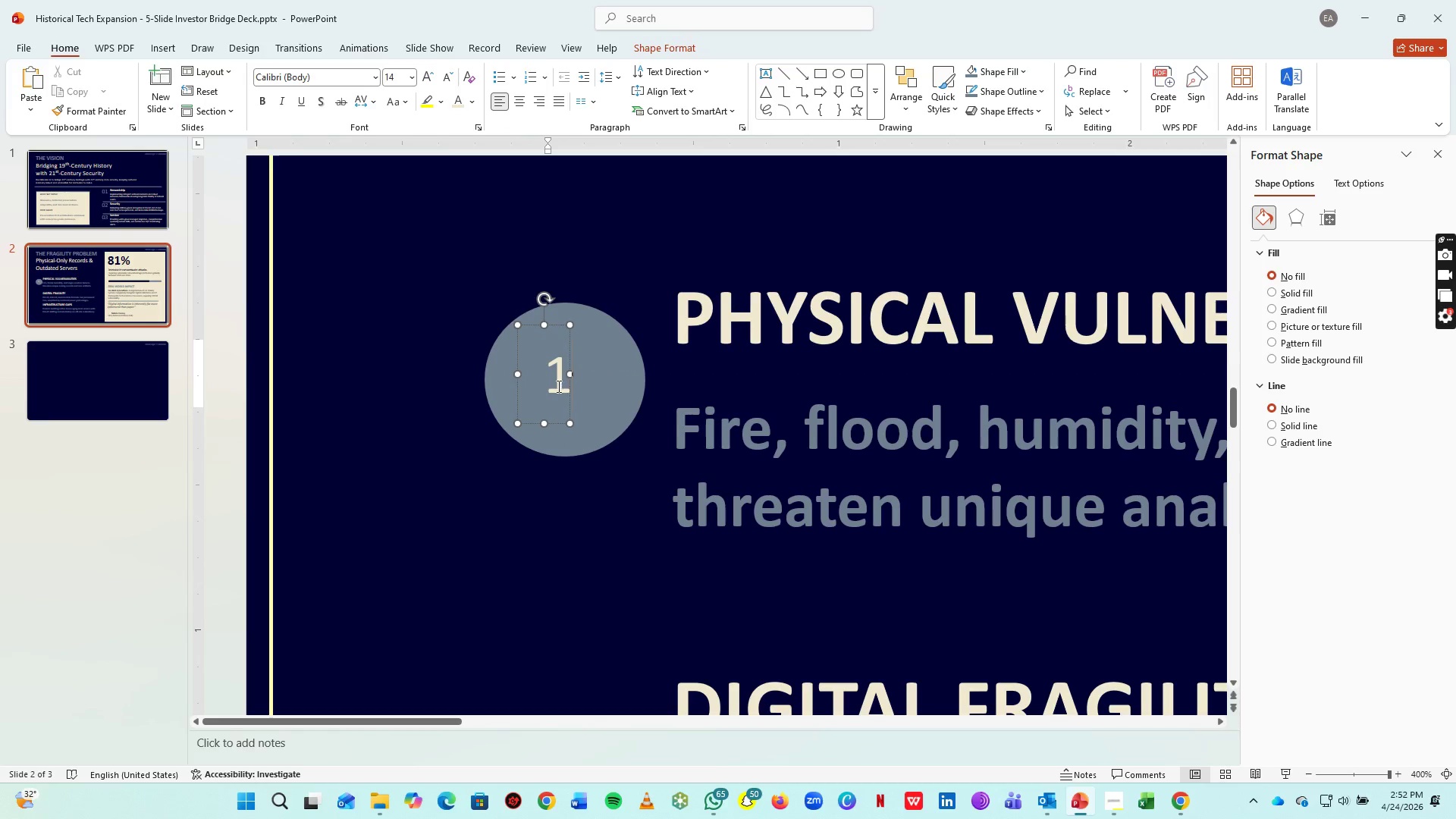 
key(Control+A)
 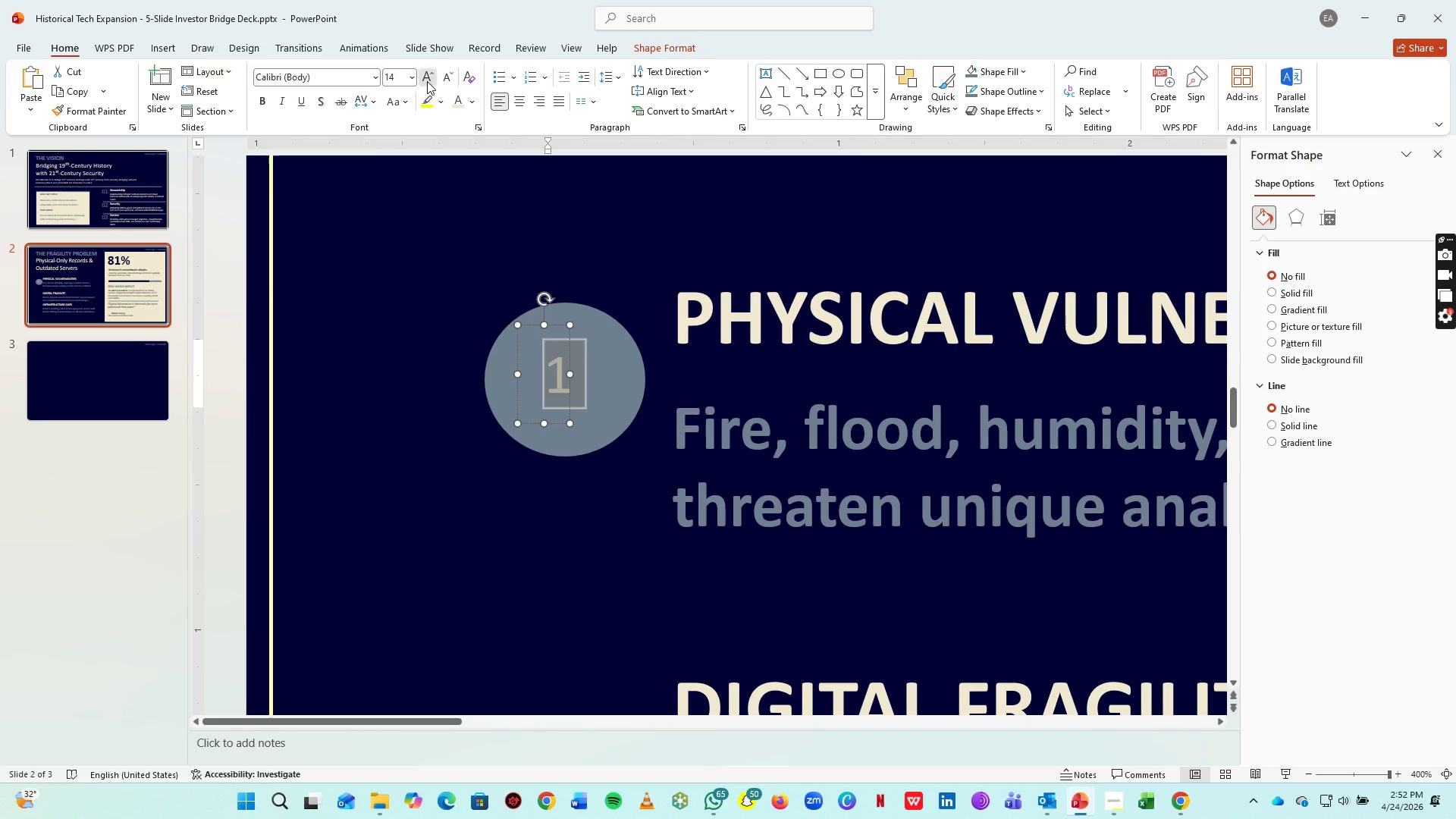 
double_click([427, 81])
 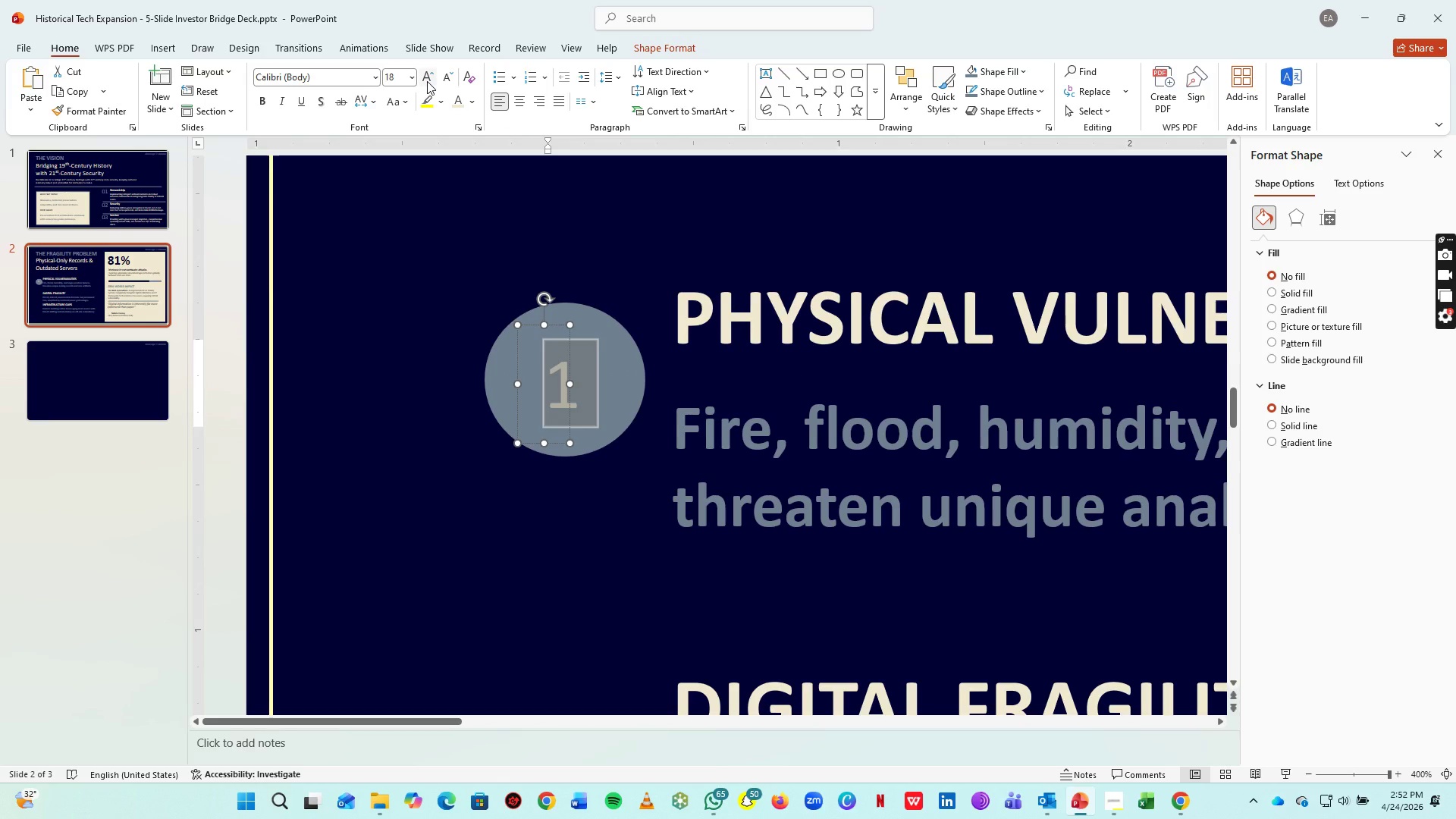 
left_click([427, 81])
 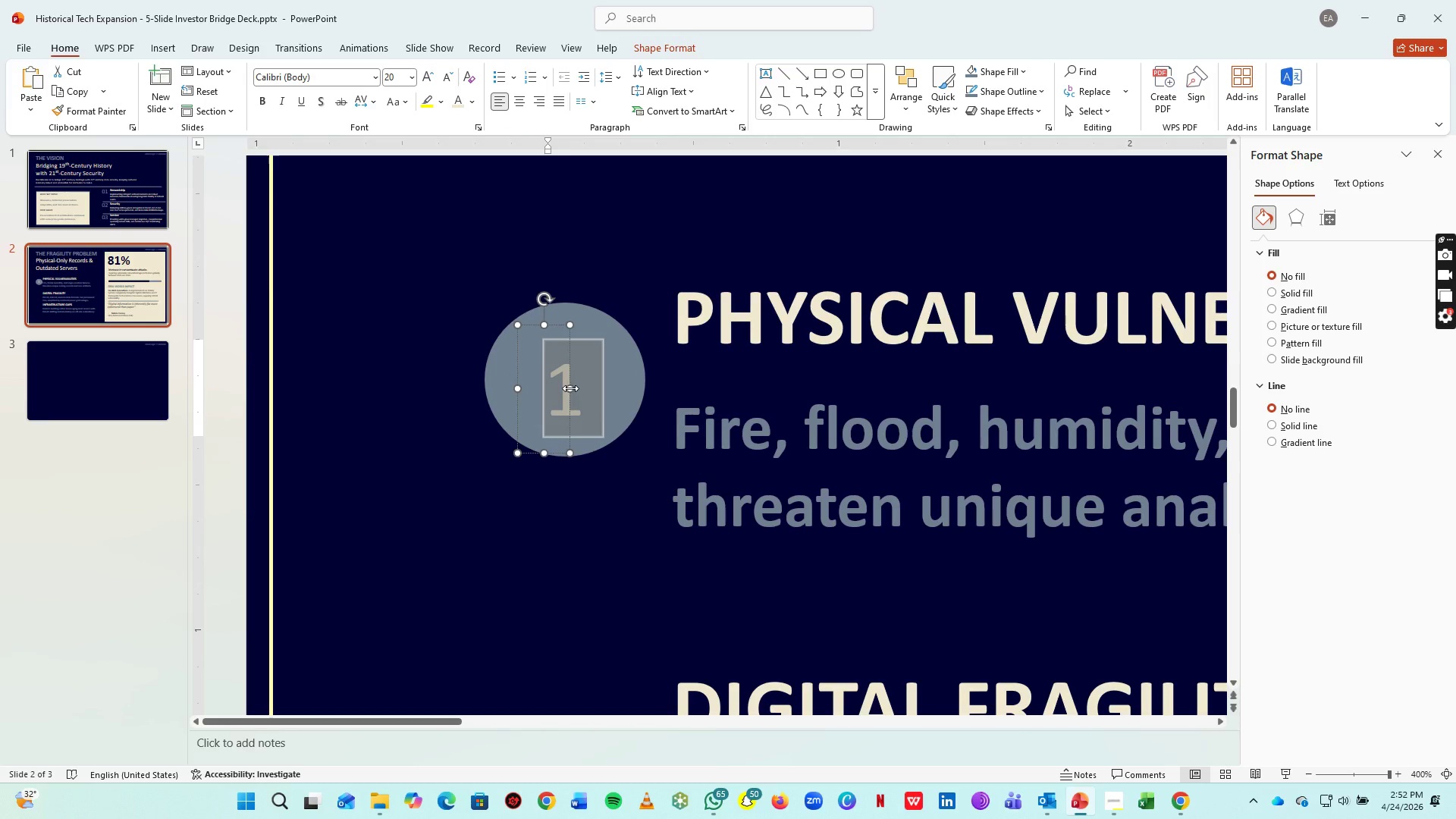 
left_click_drag(start_coordinate=[570, 388], to_coordinate=[620, 394])
 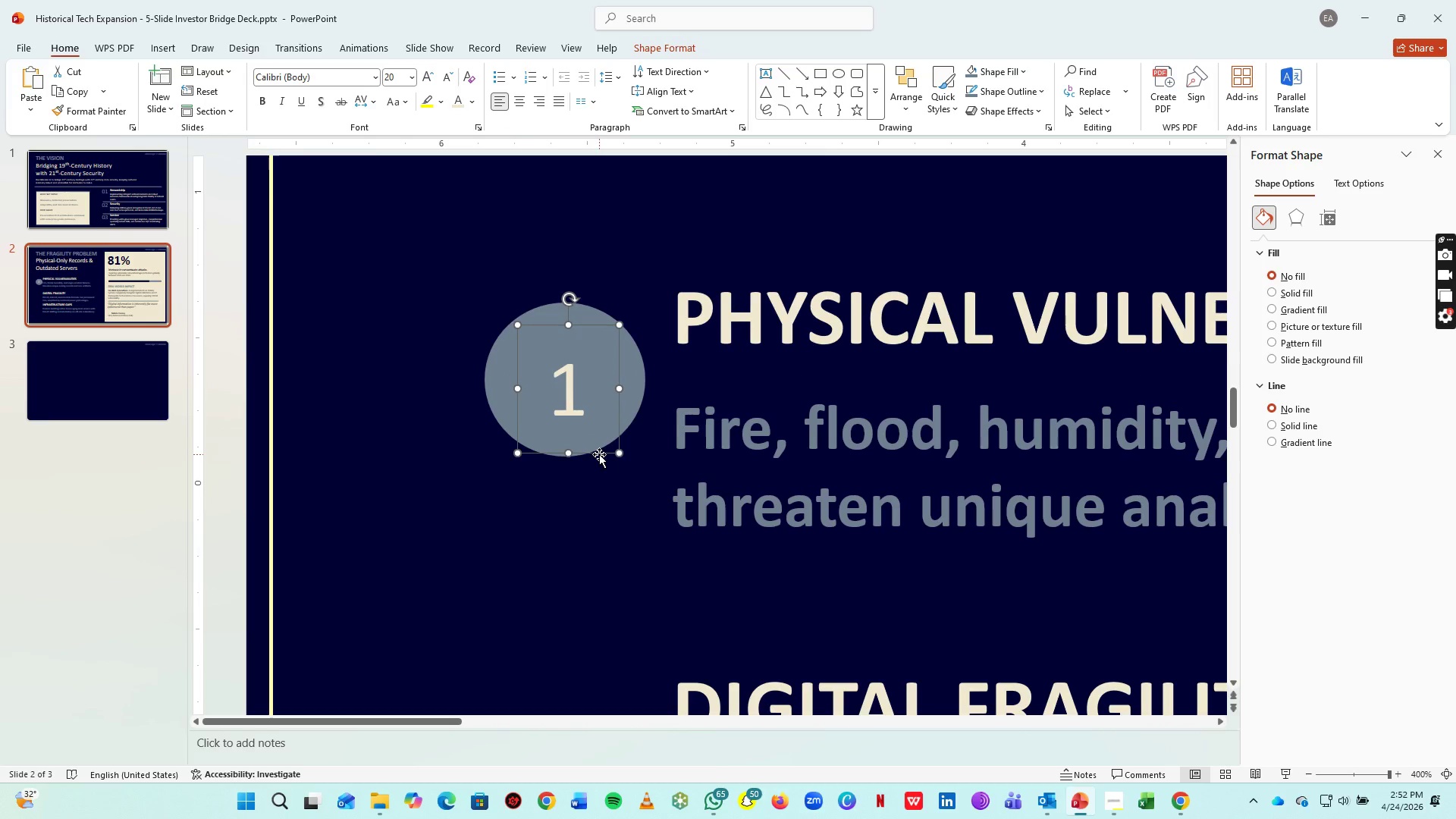 
left_click_drag(start_coordinate=[598, 455], to_coordinate=[595, 438])
 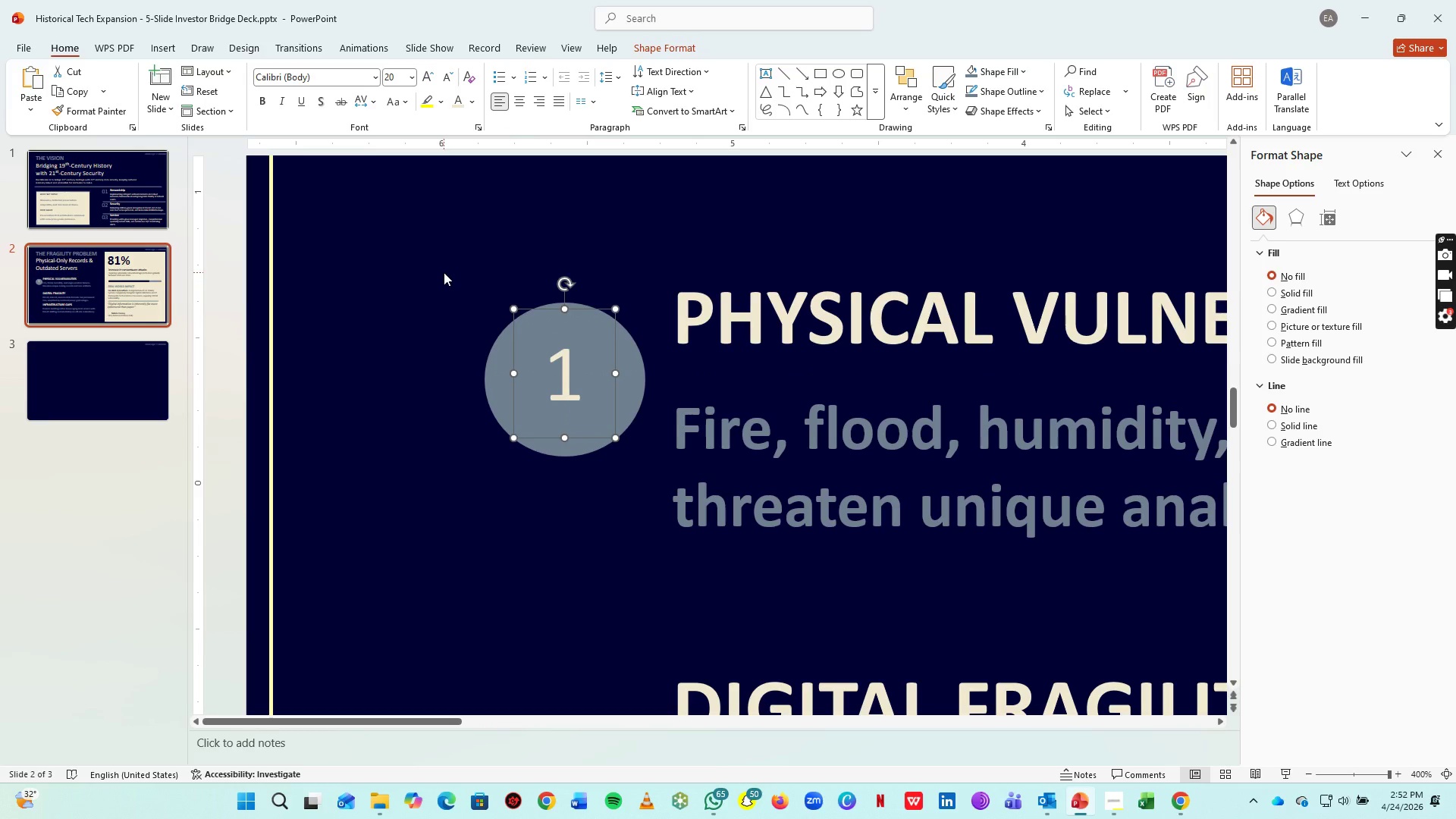 
left_click_drag(start_coordinate=[444, 272], to_coordinate=[664, 500])
 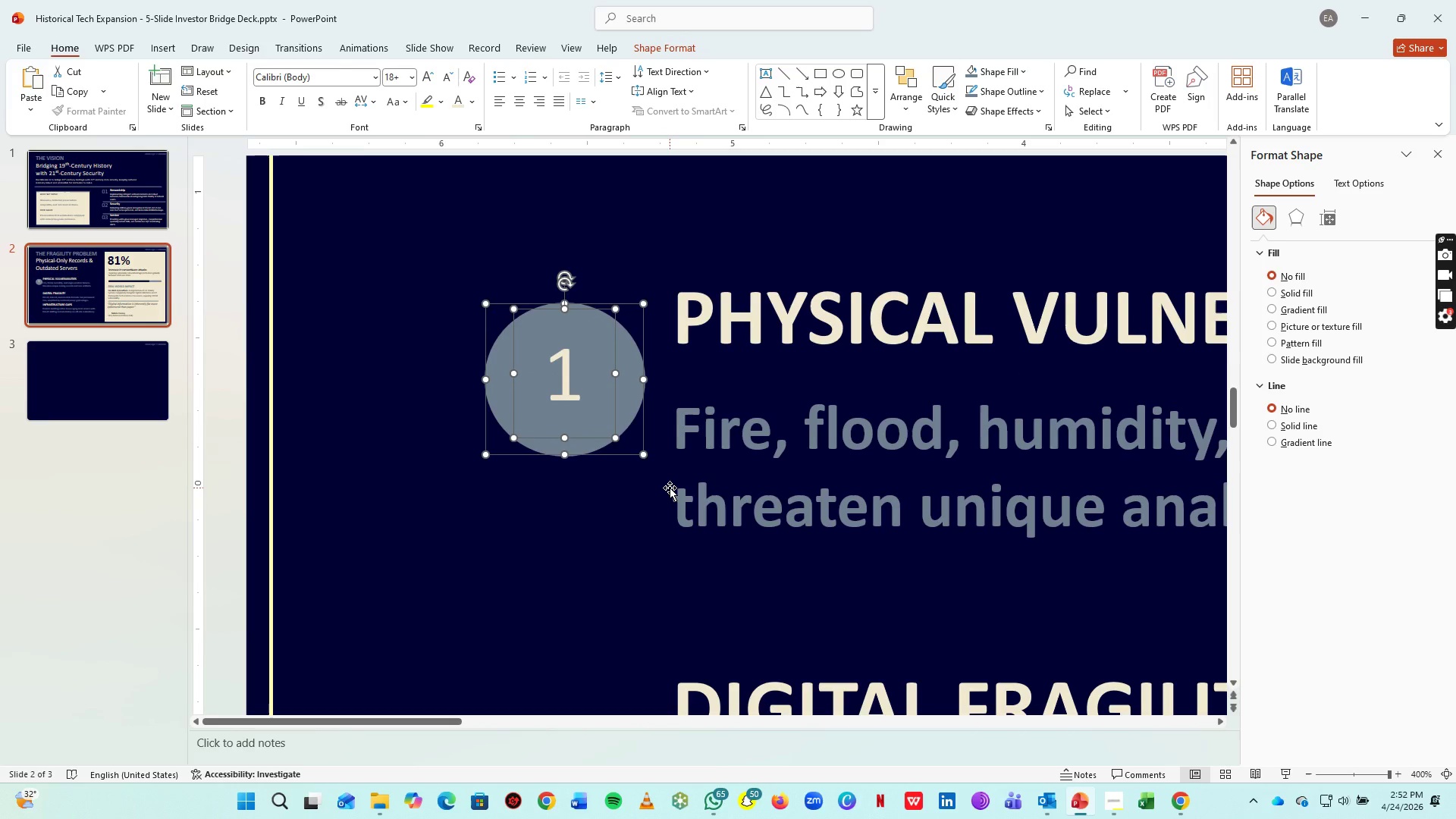 
key(Control+G)
 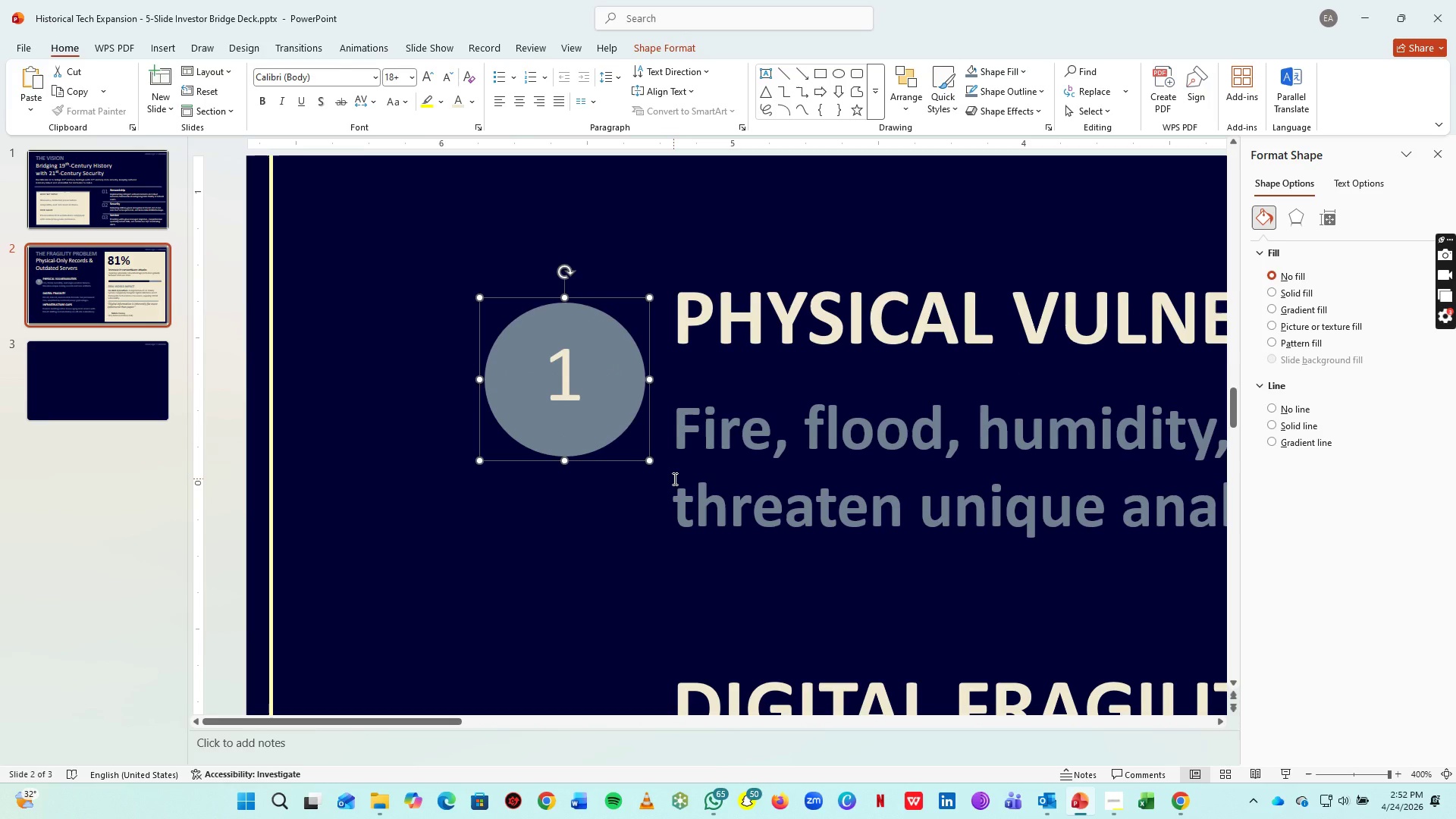 
key(Control+S)
 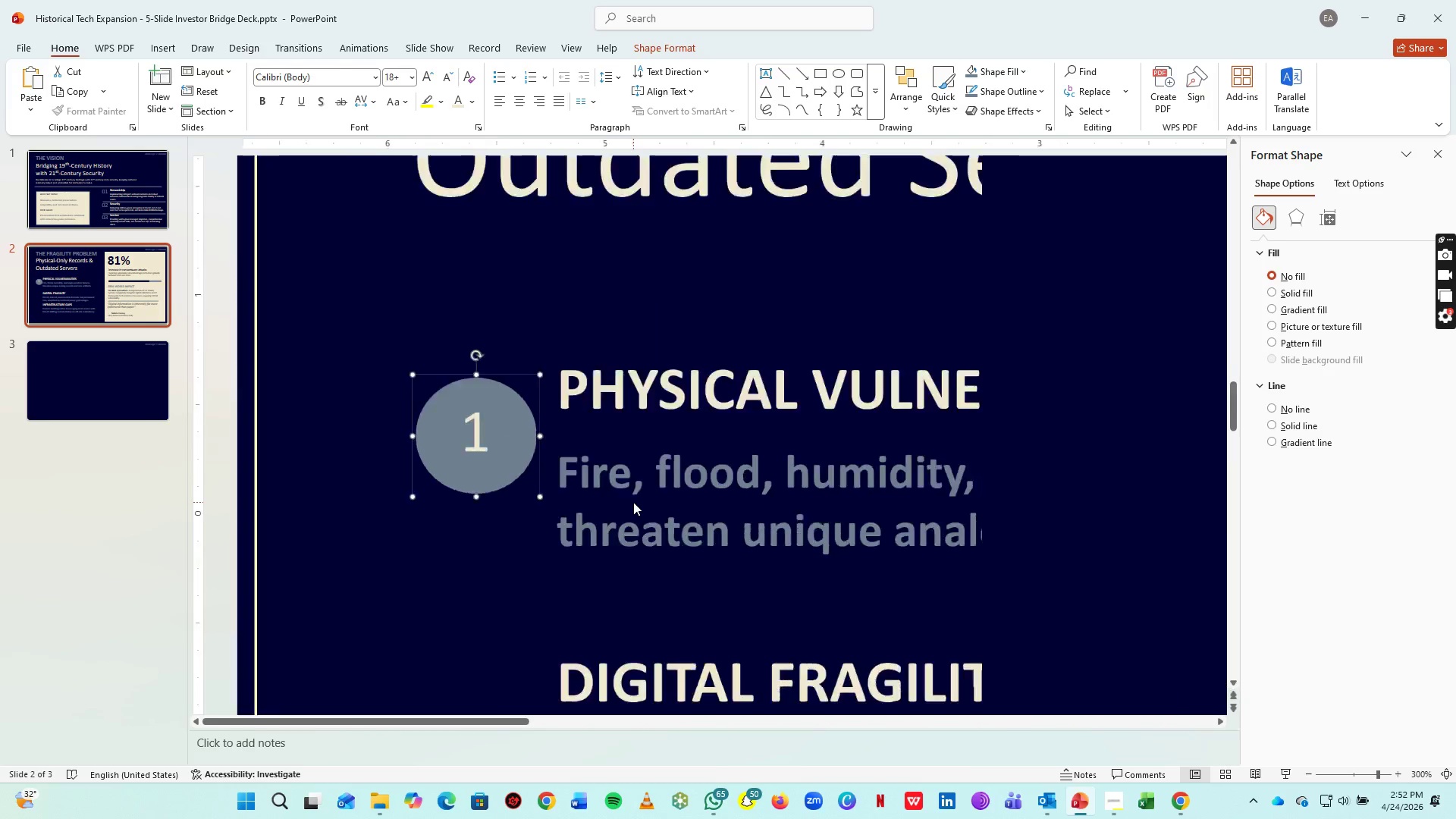 
scroll: coordinate [600, 488], scroll_direction: down, amount: 2.0
 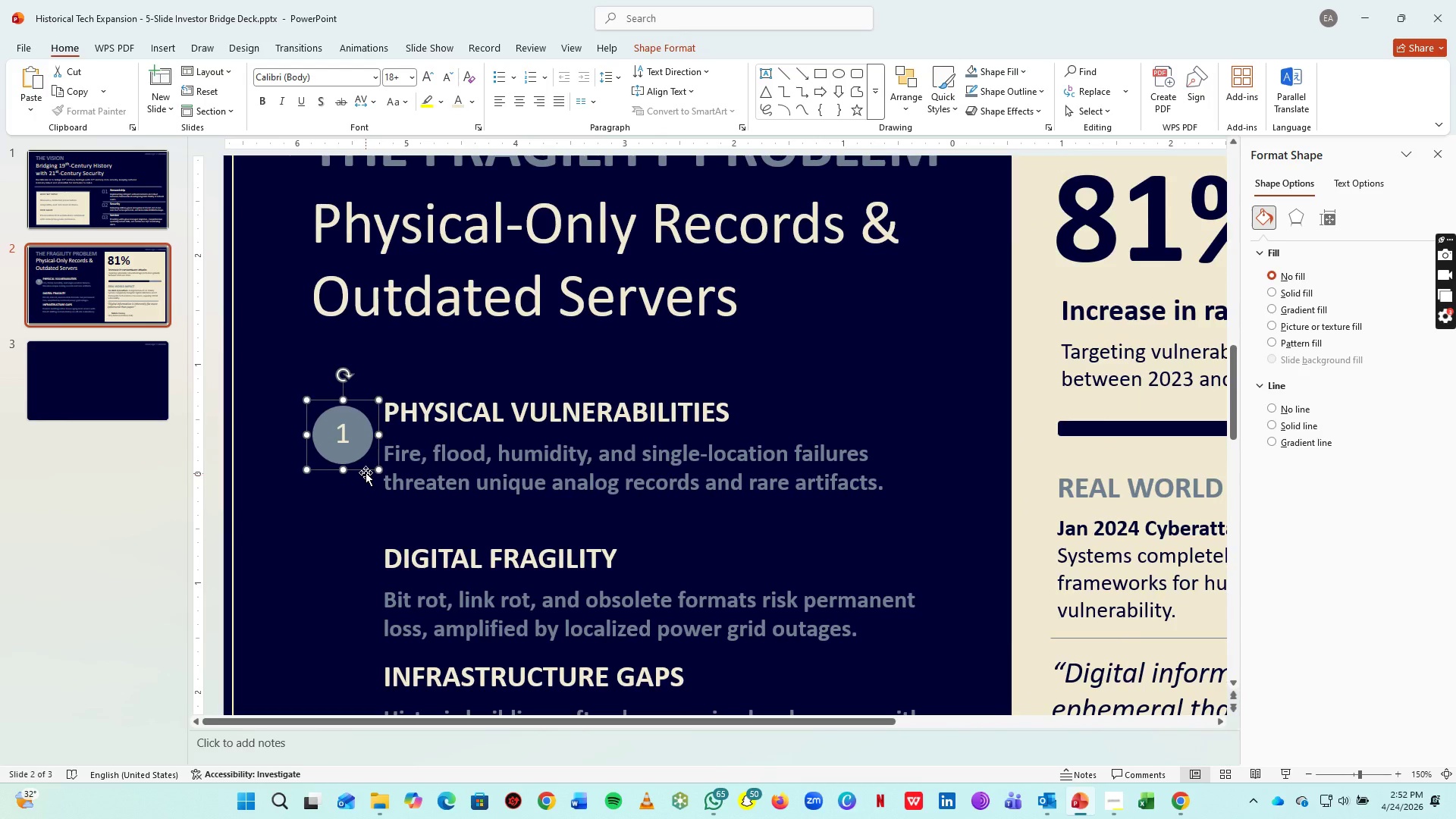 
left_click_drag(start_coordinate=[362, 469], to_coordinate=[359, 467])
 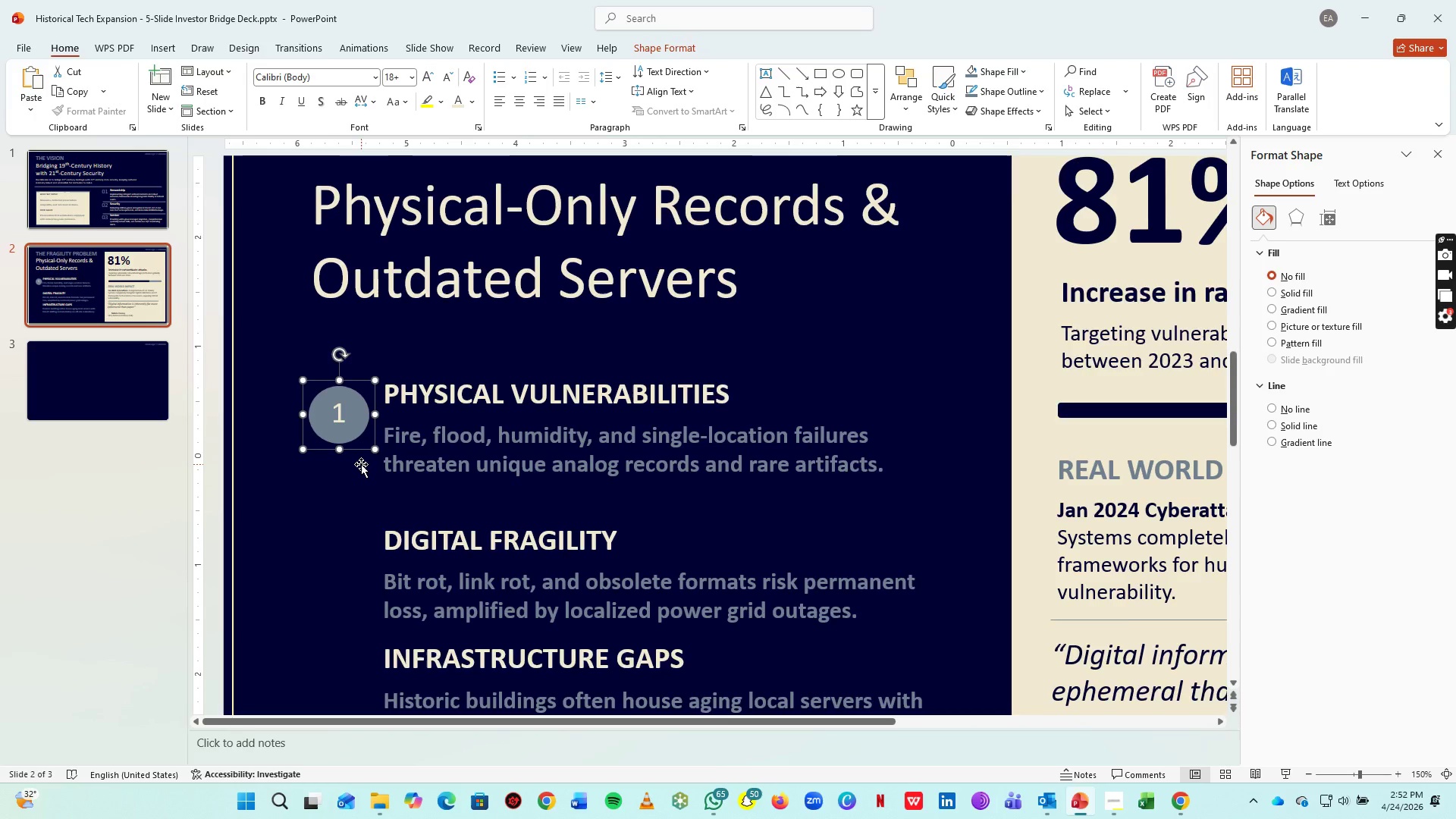 
scroll: coordinate [361, 464], scroll_direction: down, amount: 2.0
 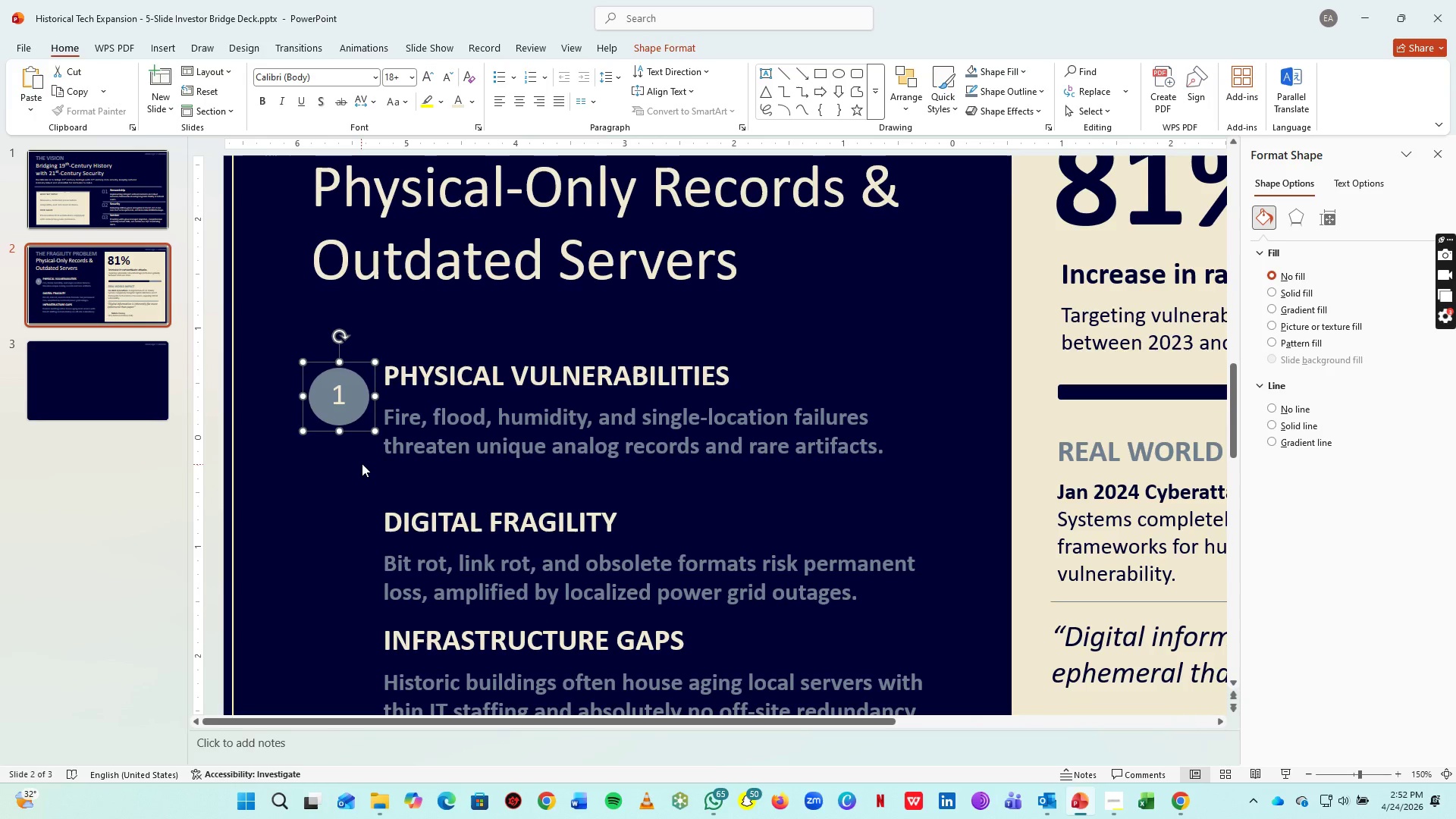 
key(Control+C)
 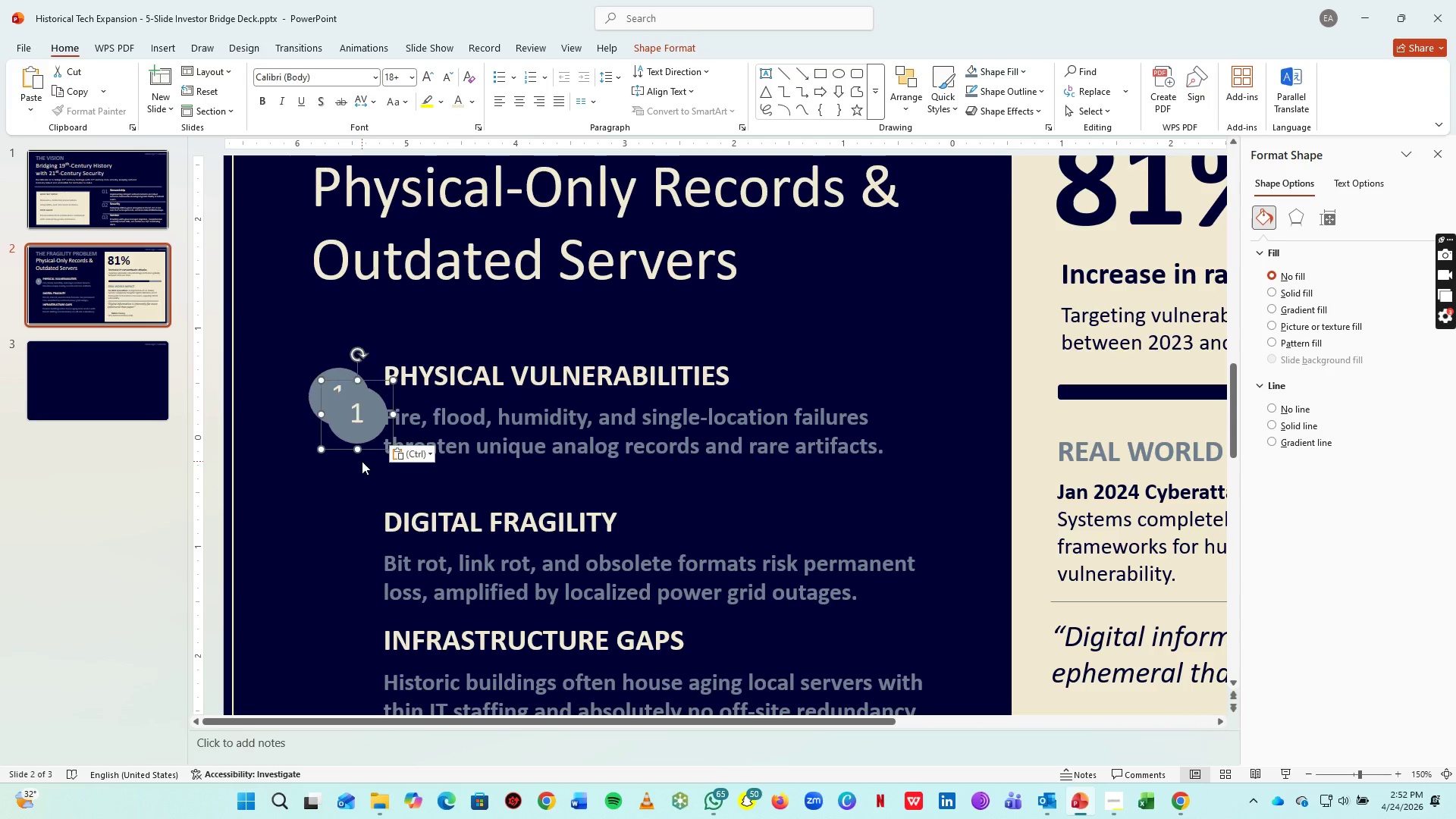 
key(Control+V)
 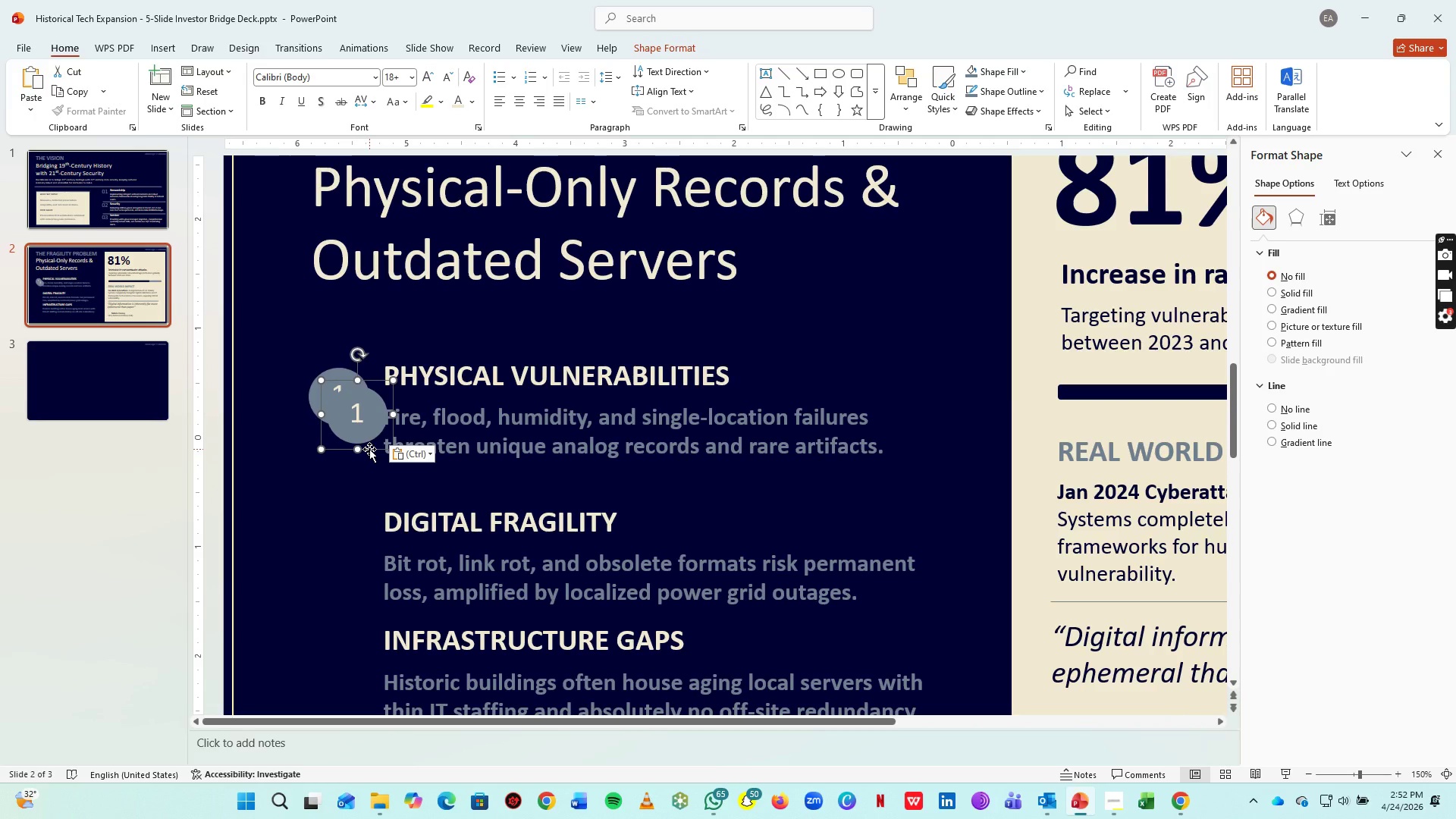 
left_click_drag(start_coordinate=[369, 449], to_coordinate=[351, 579])
 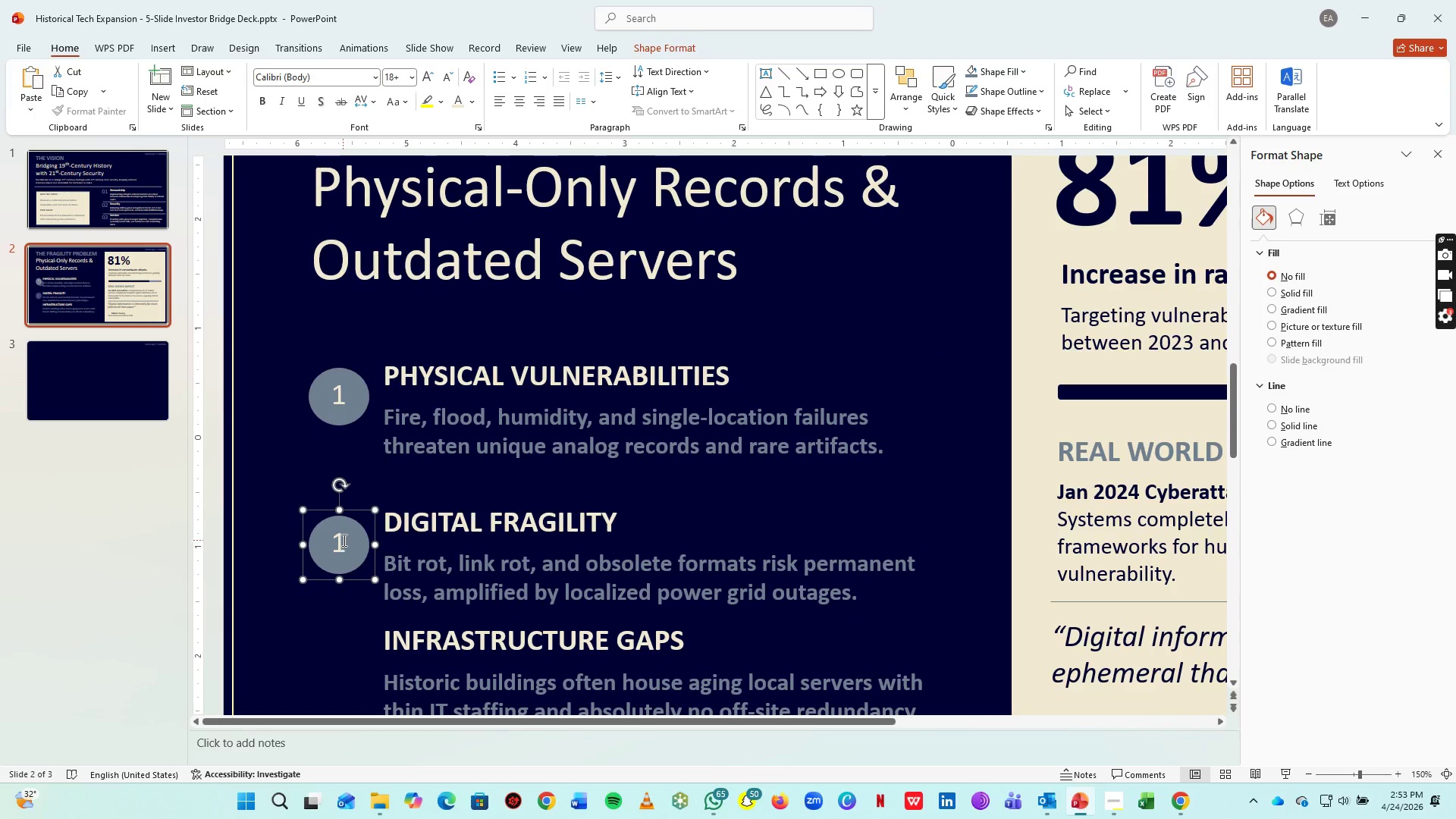 
left_click_drag(start_coordinate=[343, 540], to_coordinate=[337, 541])
 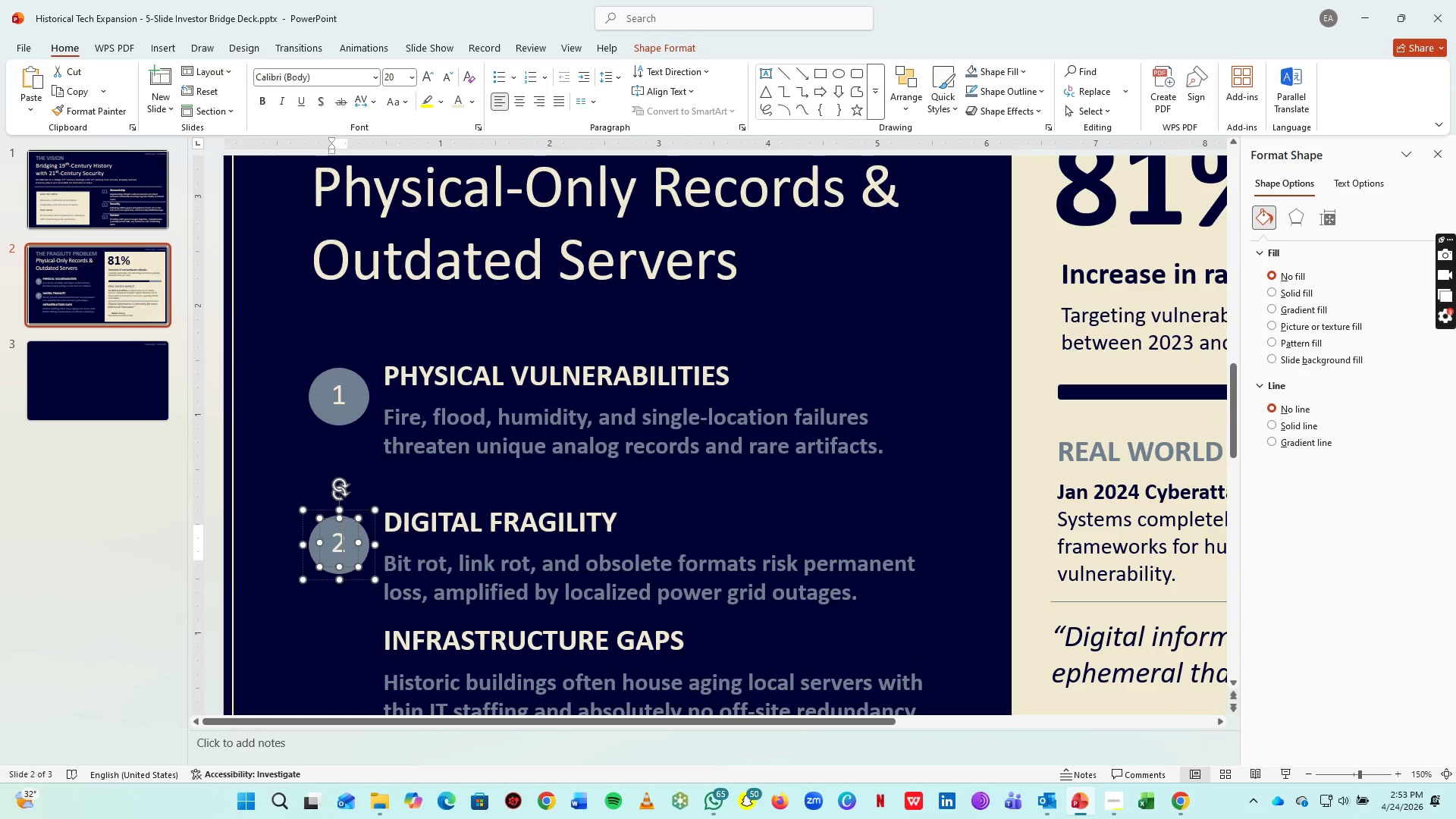 
key(2)
 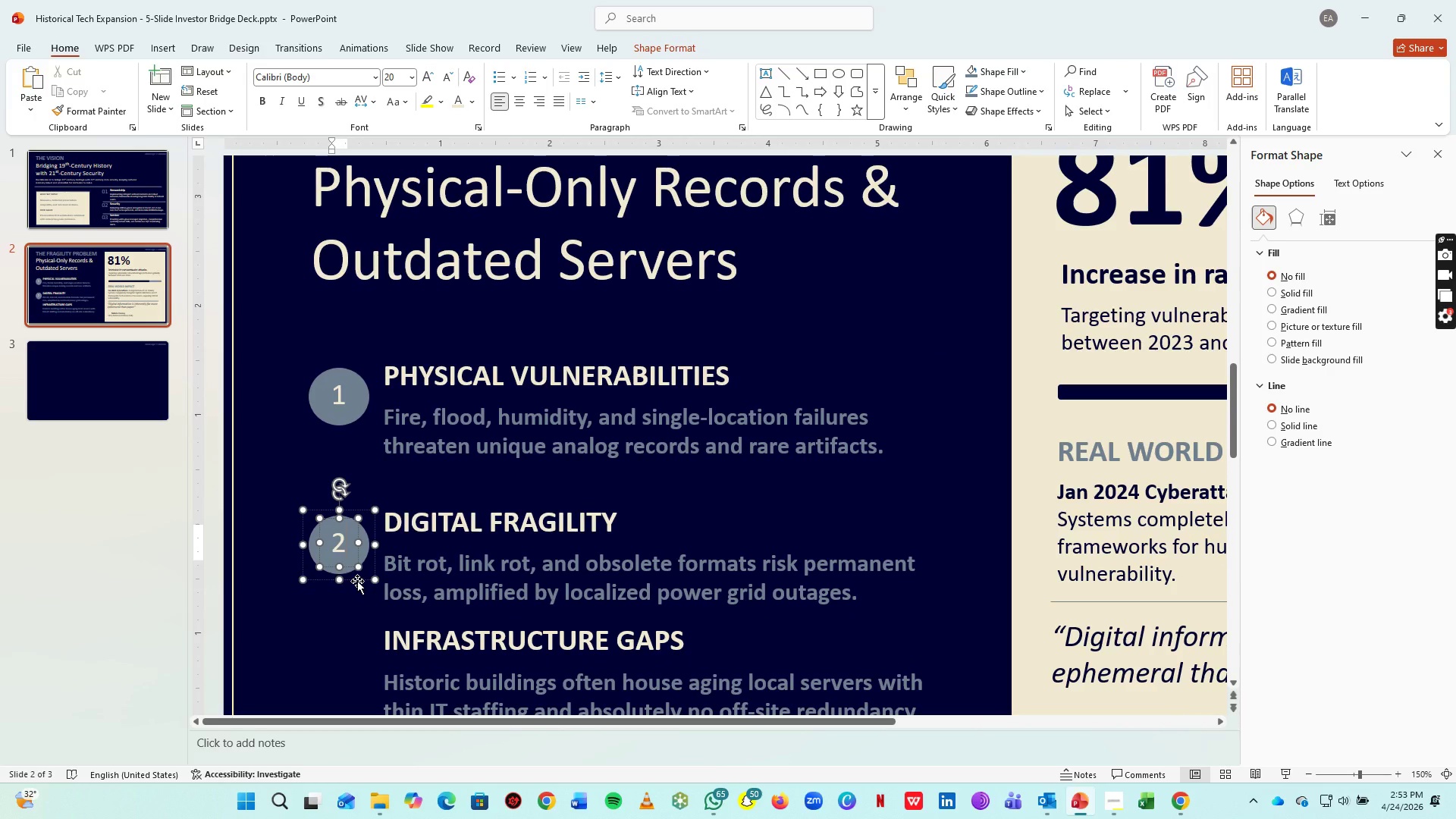 
left_click([357, 581])
 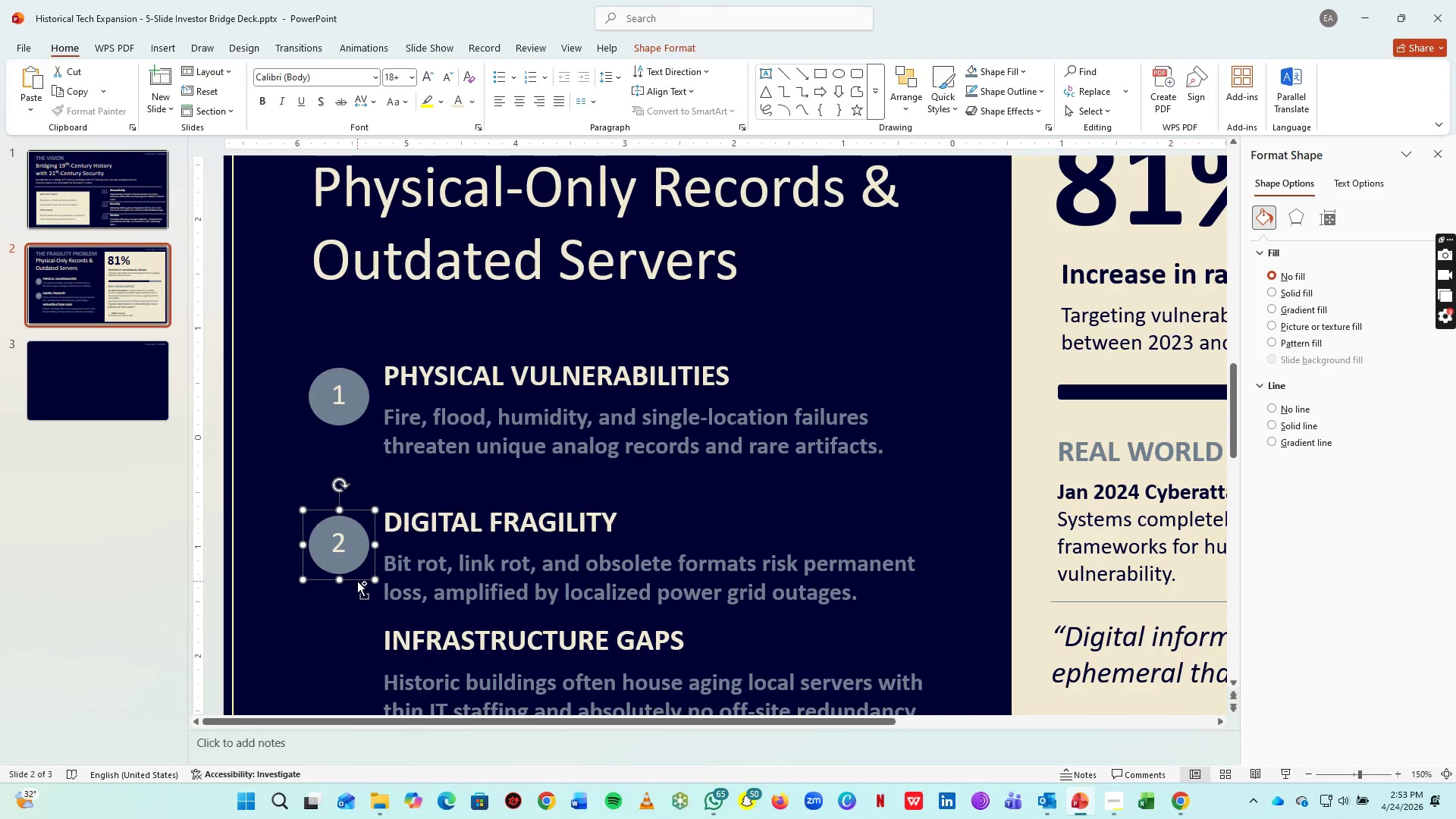 
key(Control+C)
 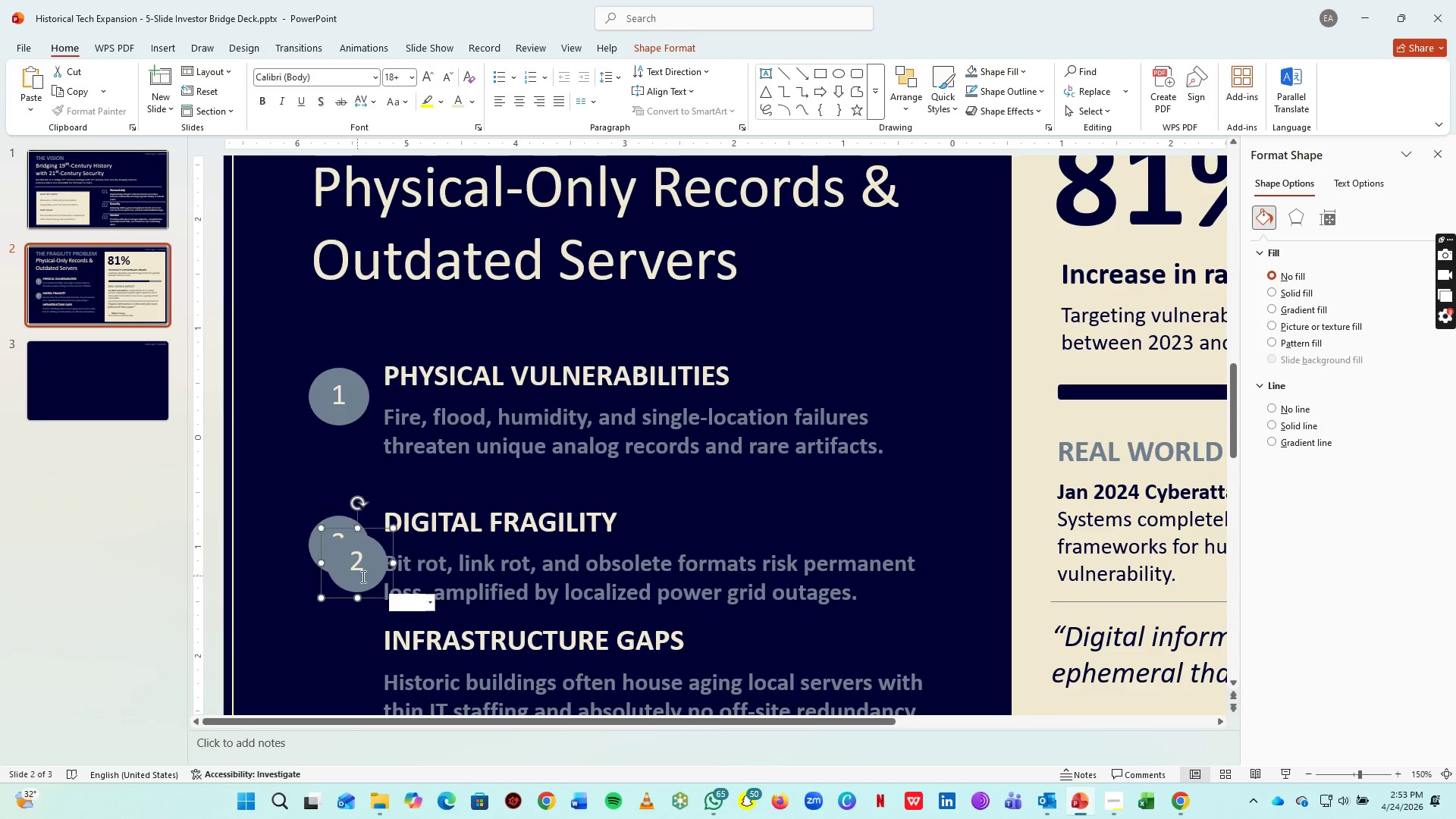 
key(Control+V)
 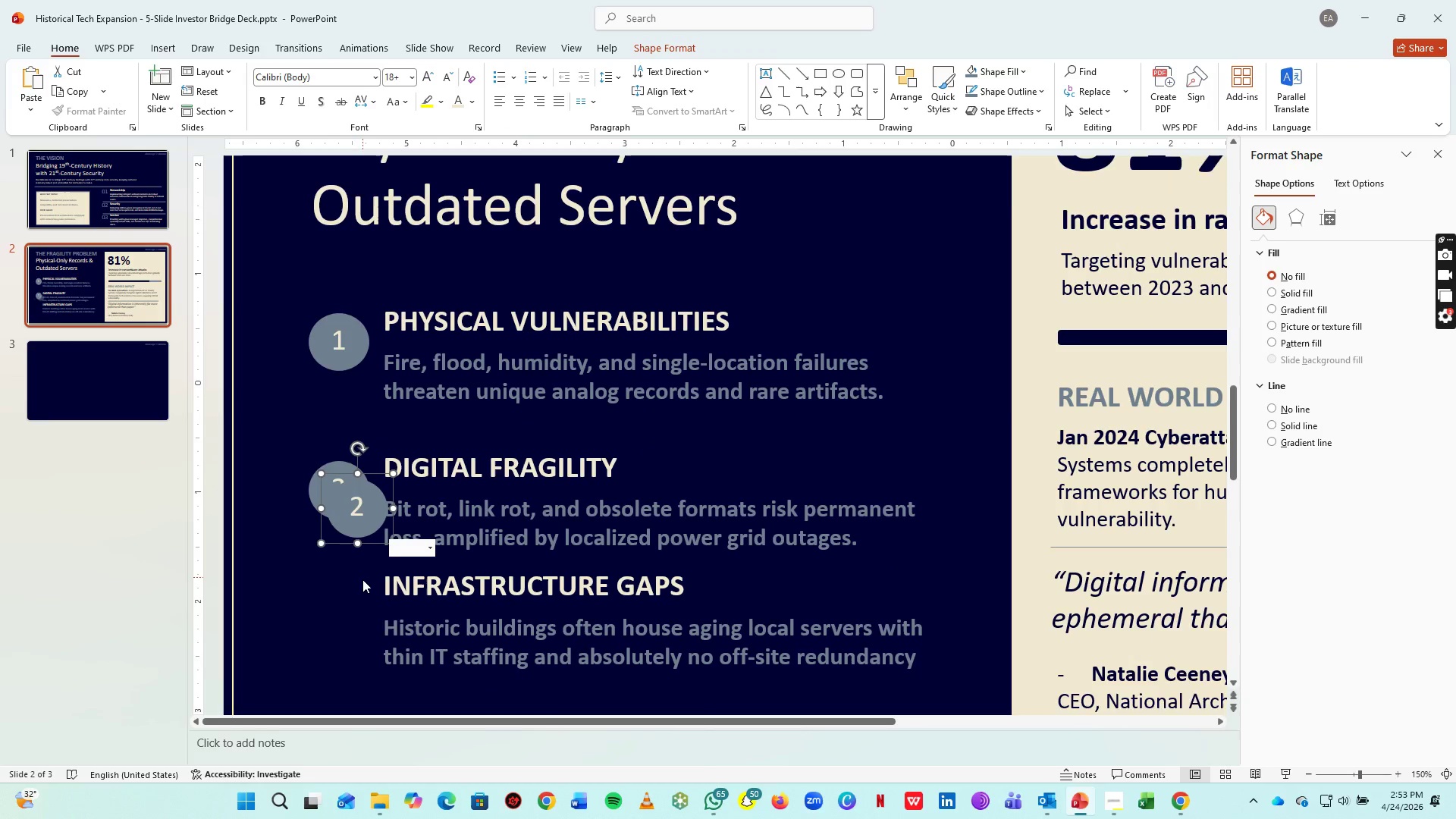 
scroll: coordinate [363, 527], scroll_direction: down, amount: 8.0
 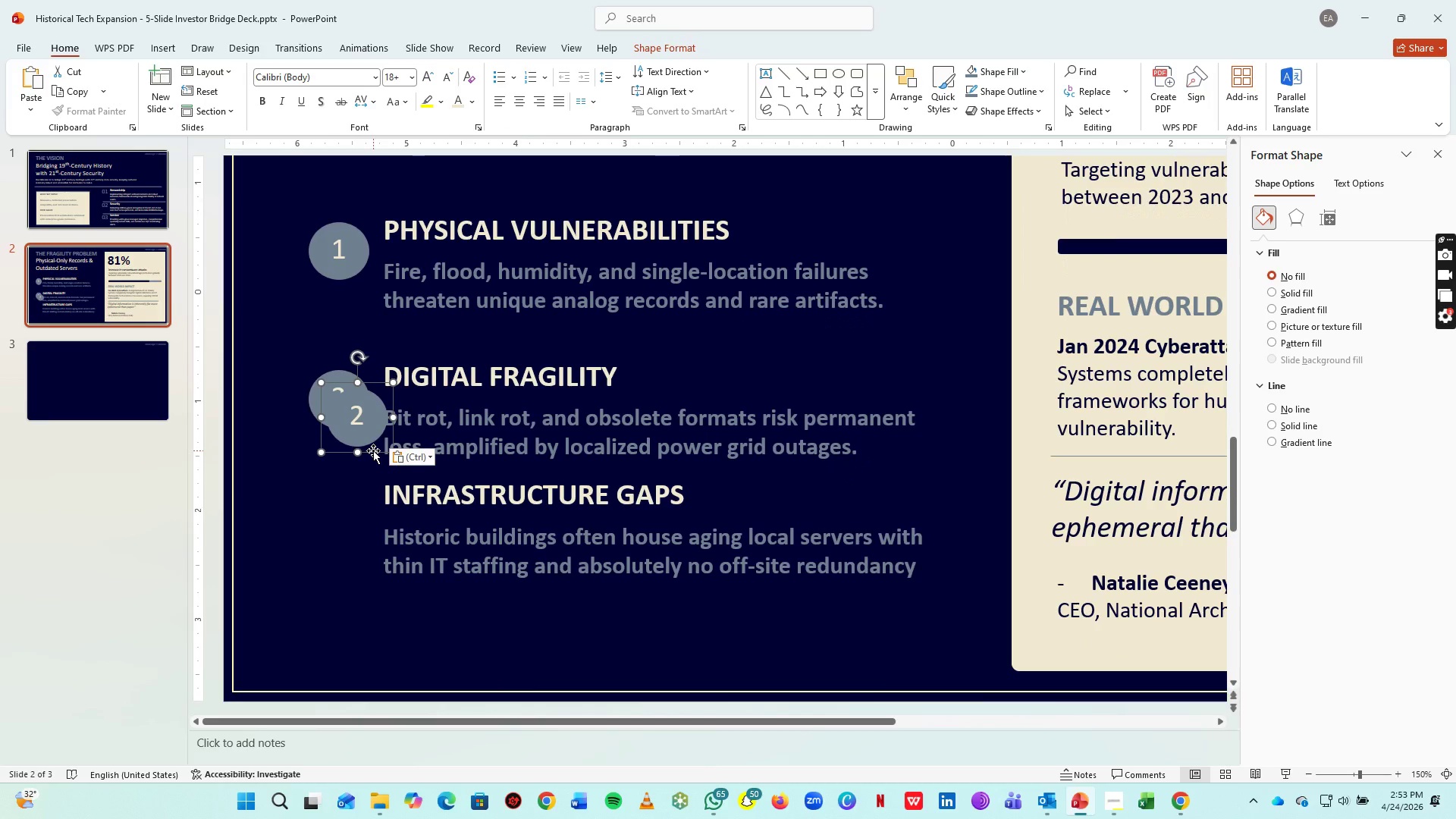 
left_click_drag(start_coordinate=[373, 450], to_coordinate=[353, 544])
 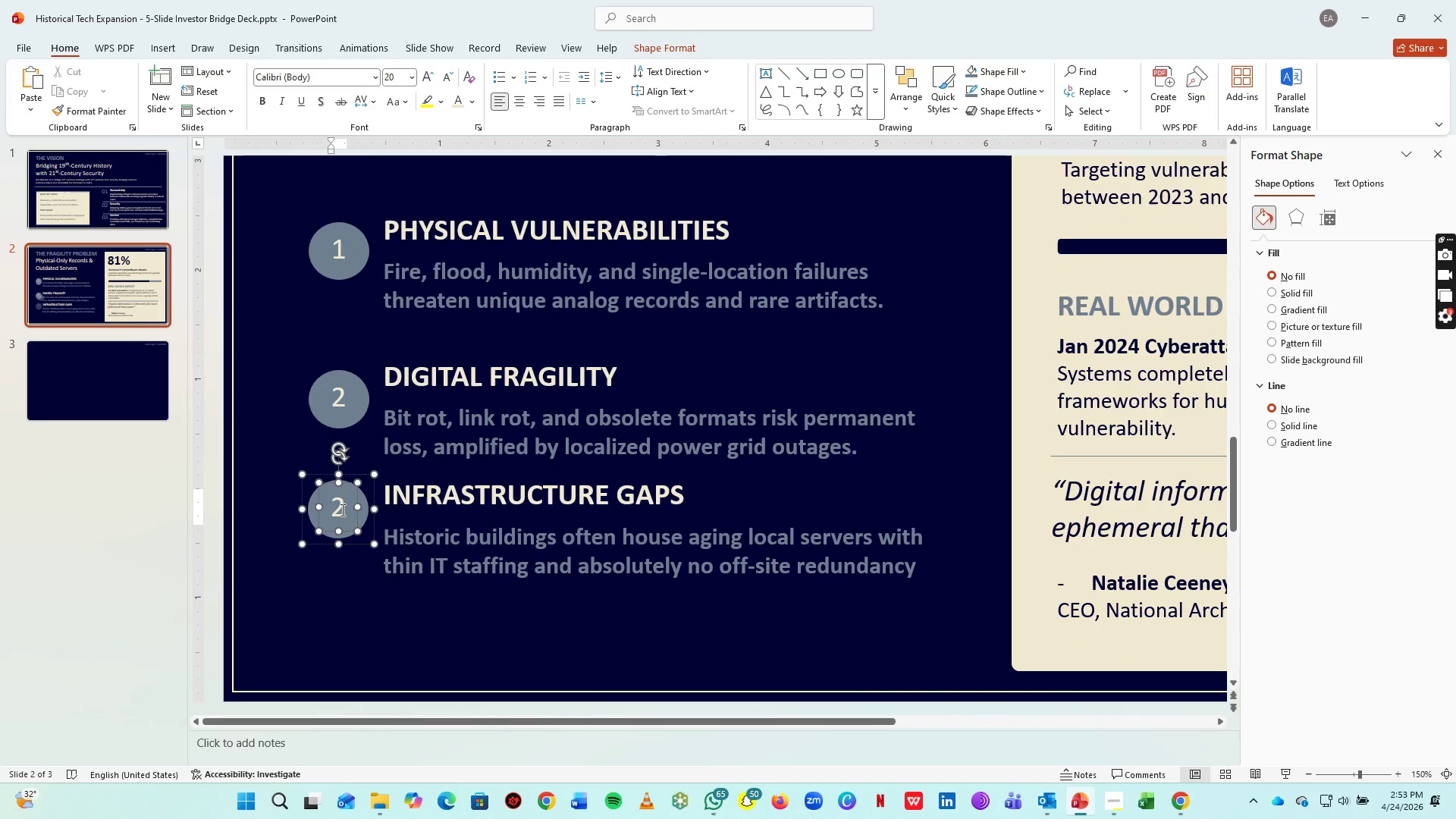 
left_click_drag(start_coordinate=[344, 511], to_coordinate=[334, 510])
 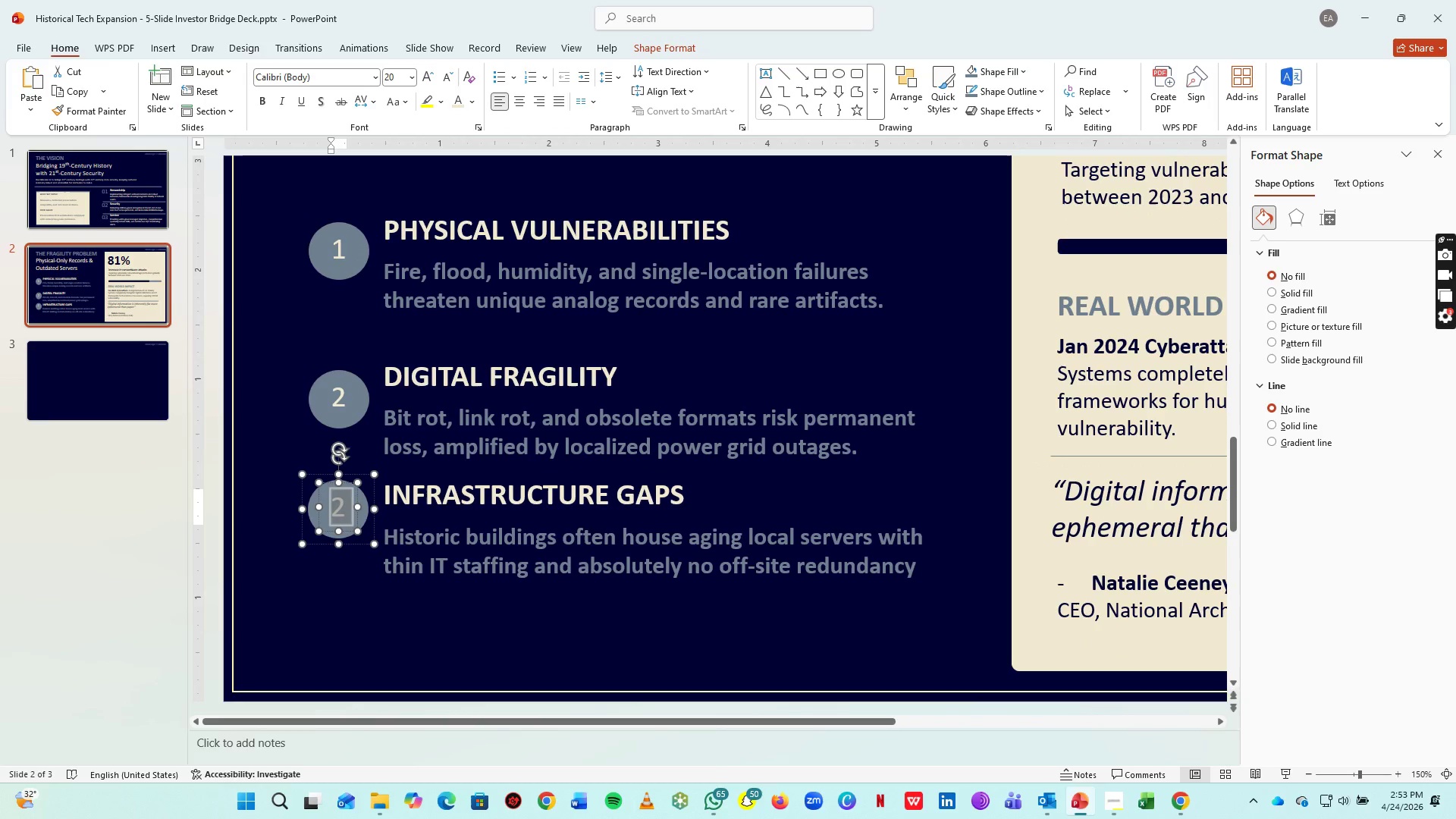 
key(3)
 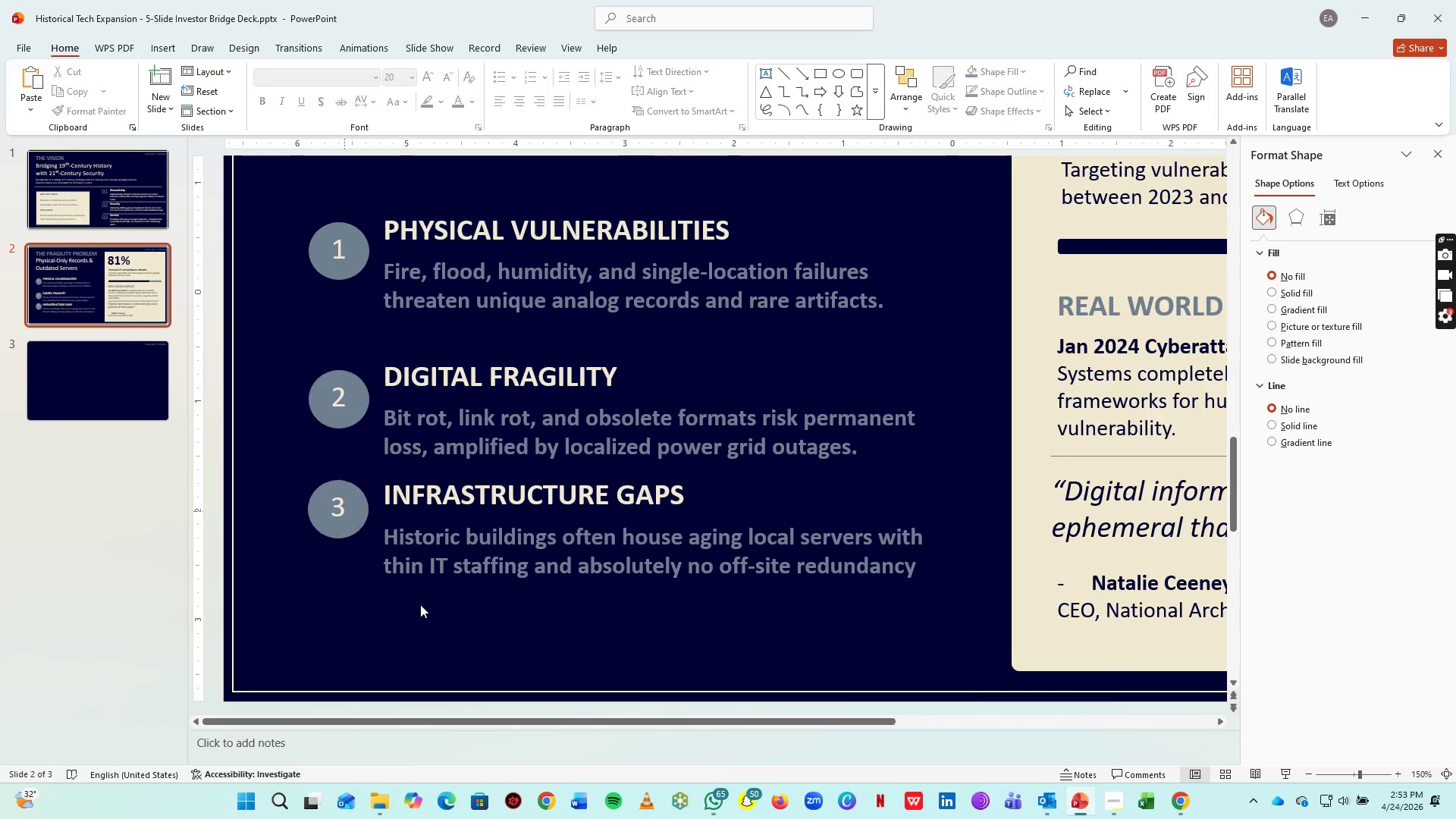 
key(Control+S)
 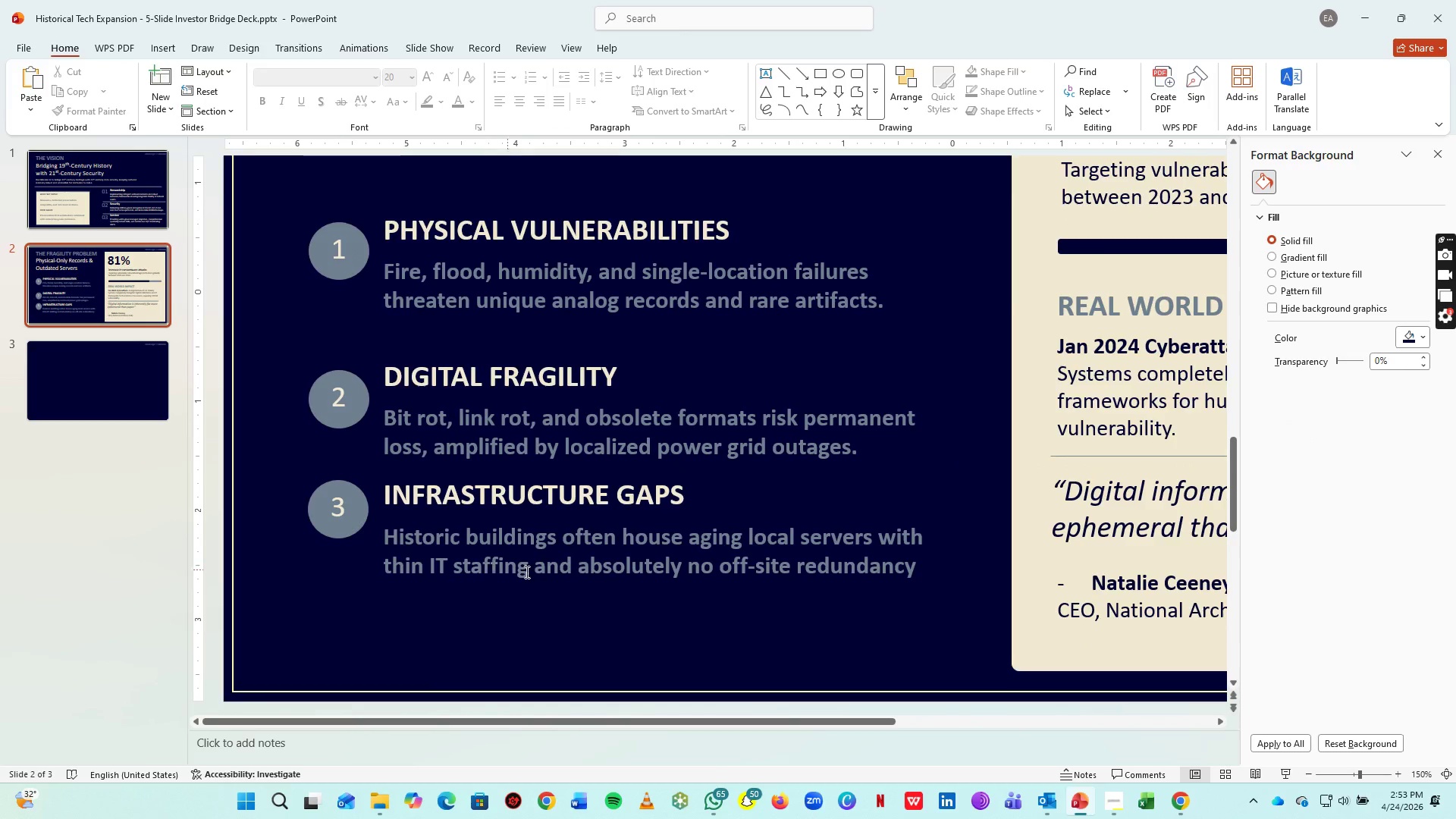 
scroll: coordinate [578, 581], scroll_direction: down, amount: 3.0
 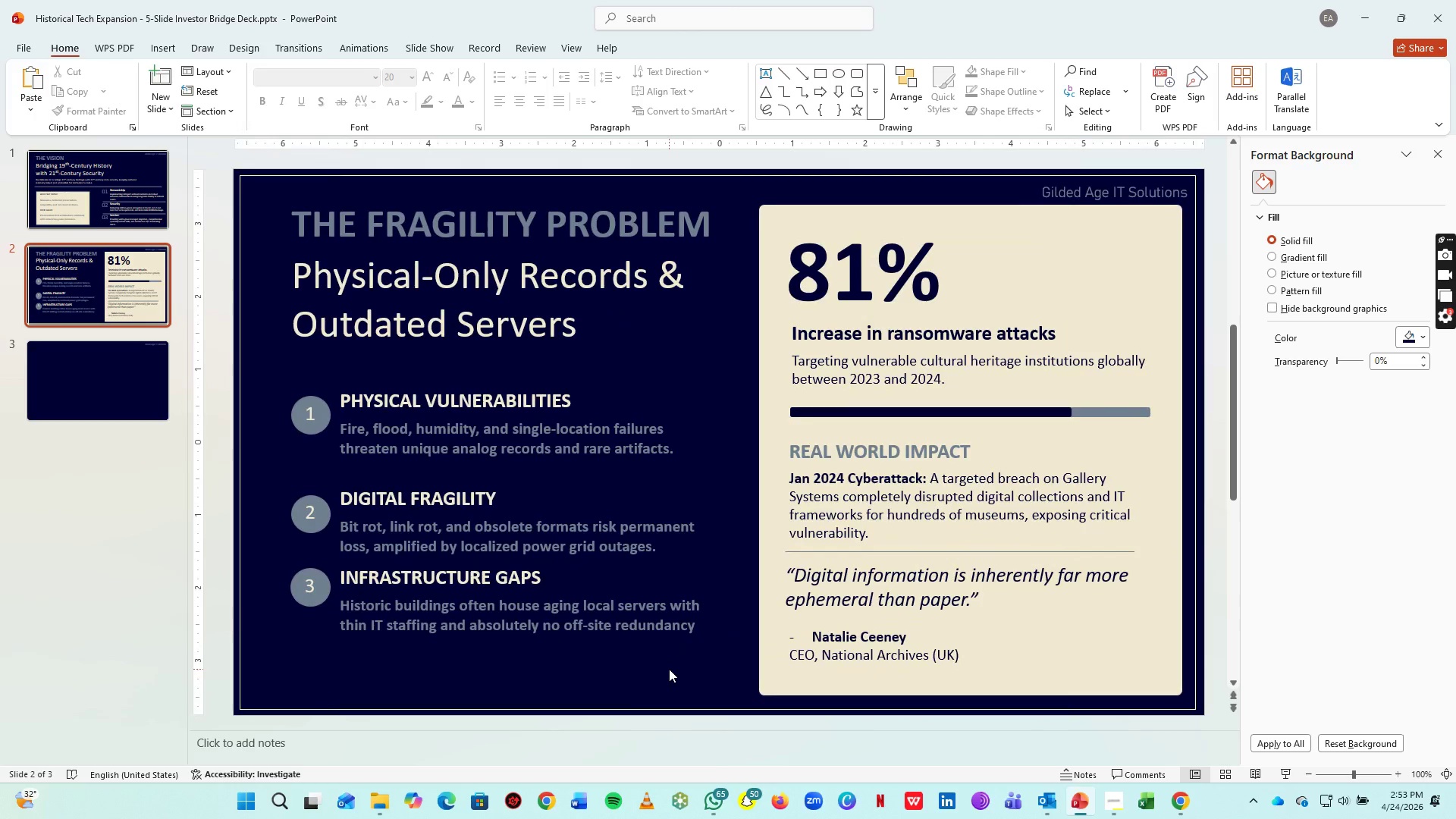 
wait(5.53)
 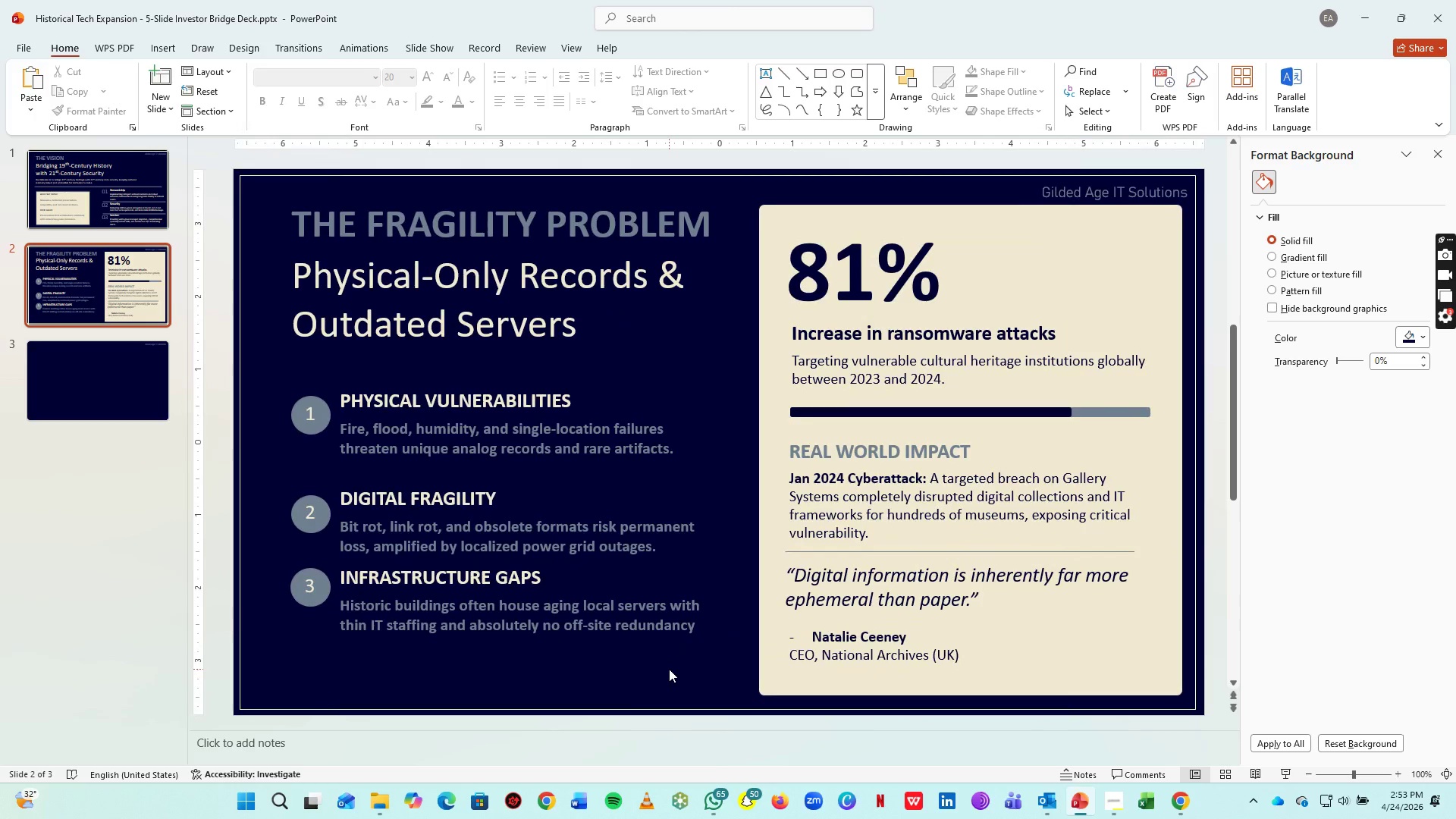 
left_click([140, 187])
 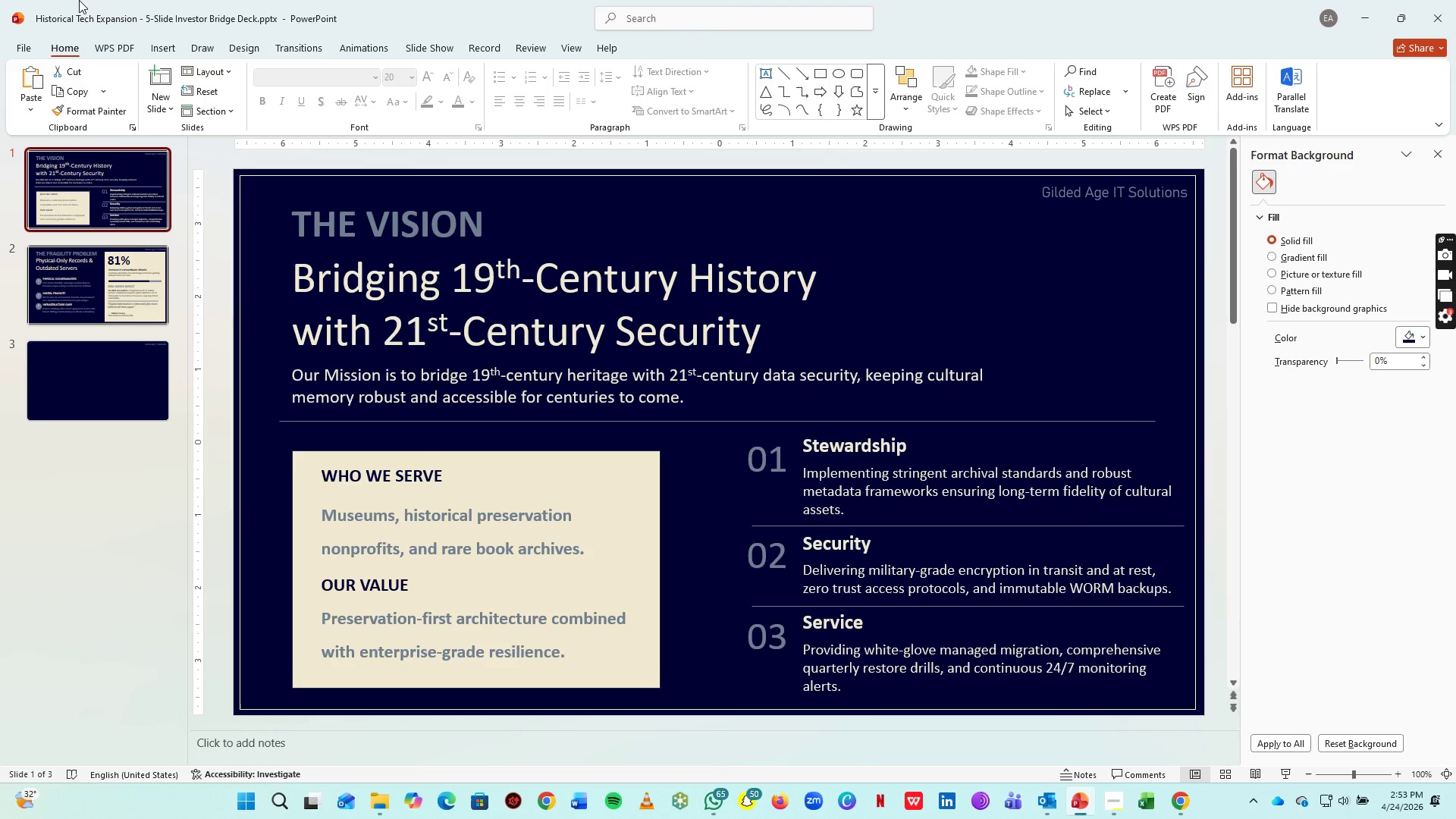 
key(Control+S)
 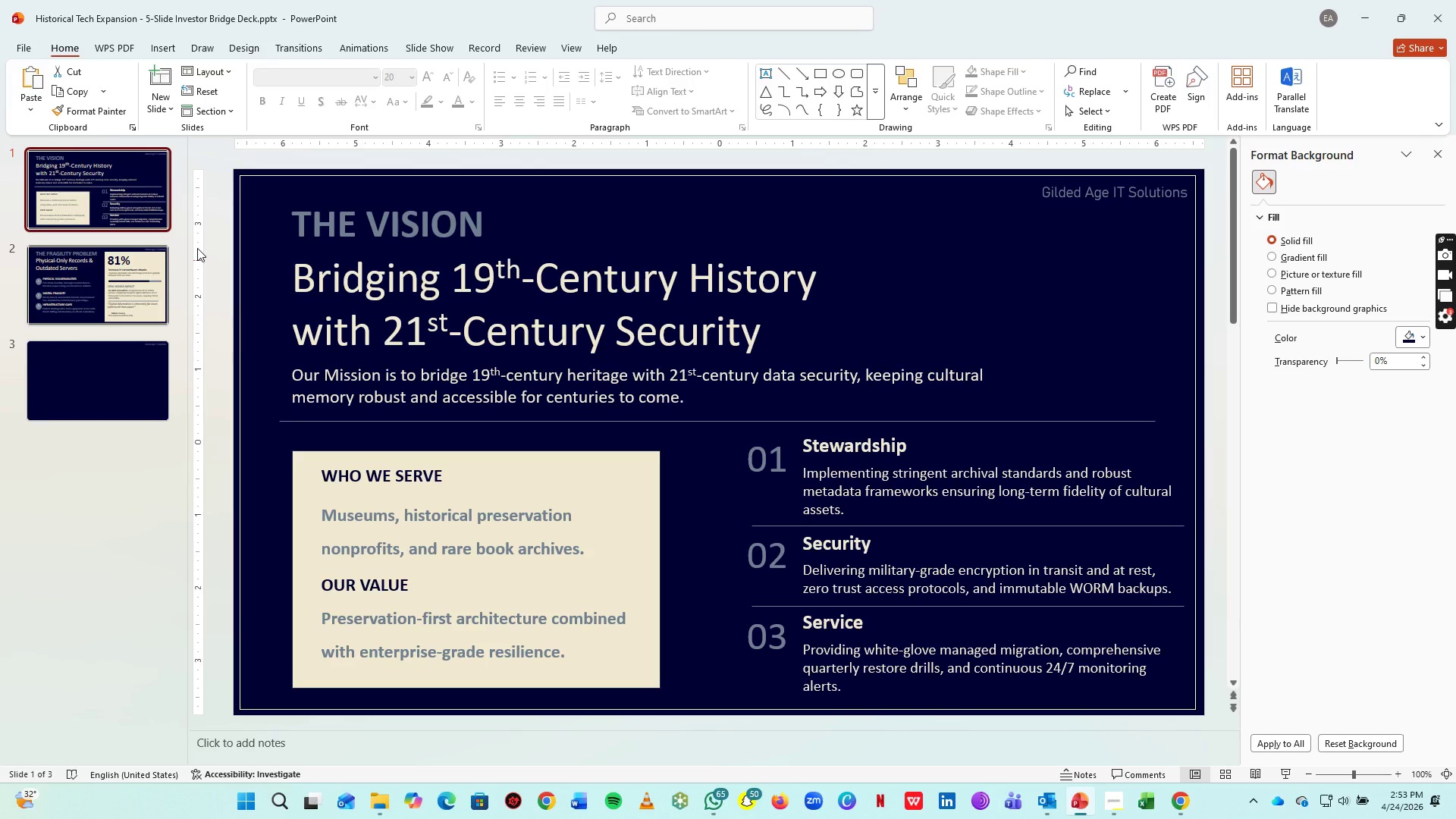 
left_click([137, 267])
 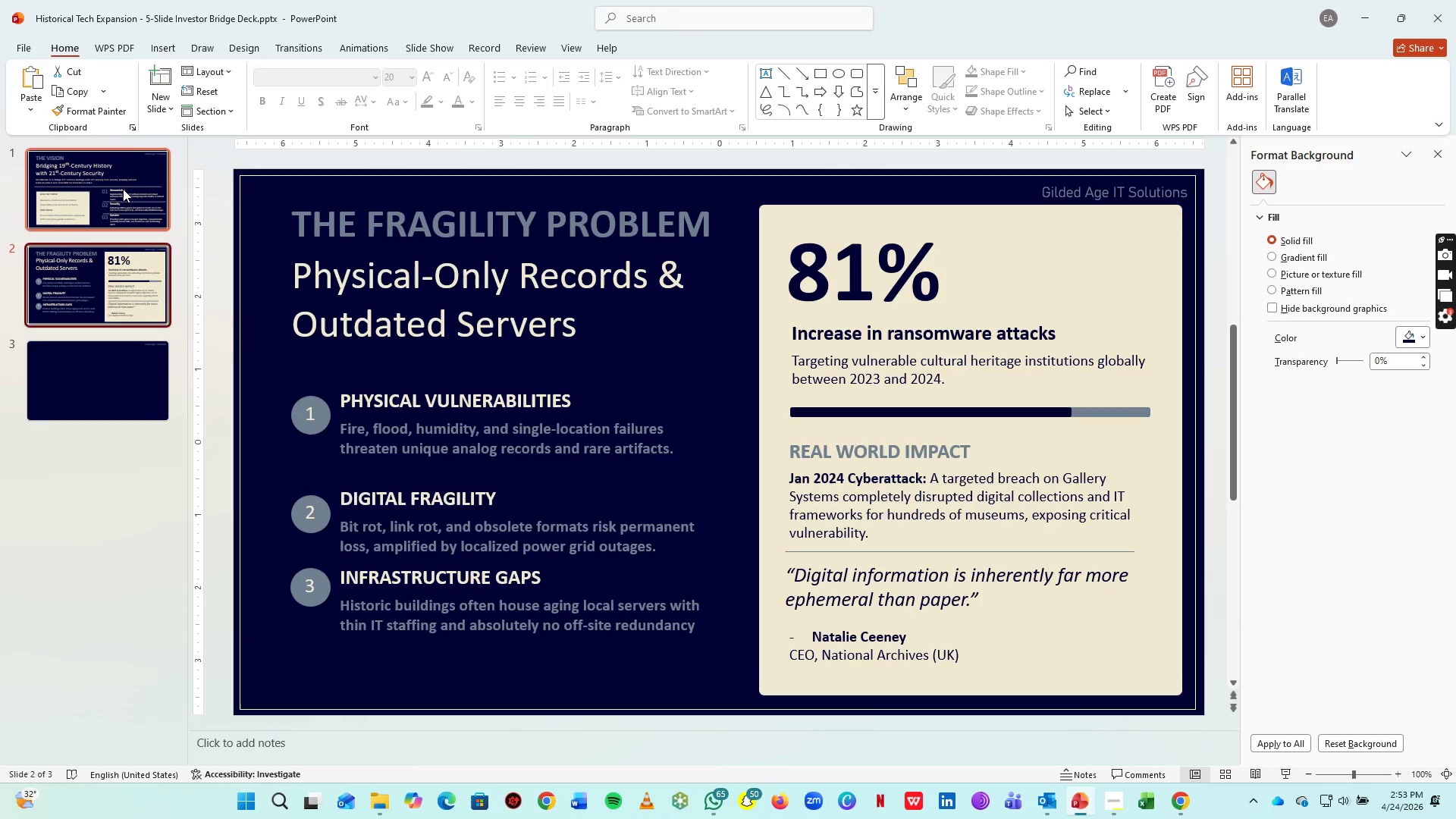 
left_click([121, 191])
 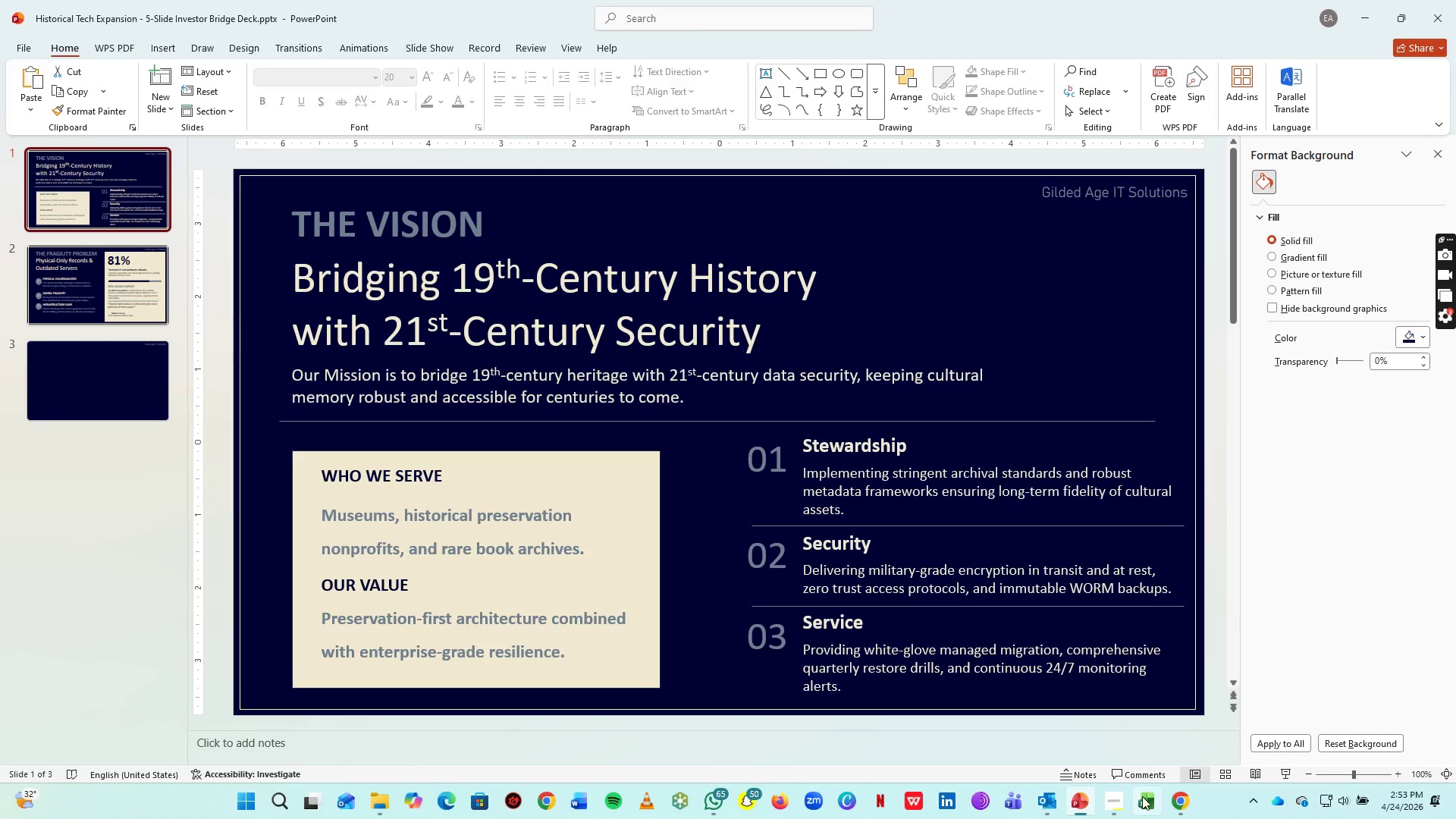 
left_click([1175, 799])
 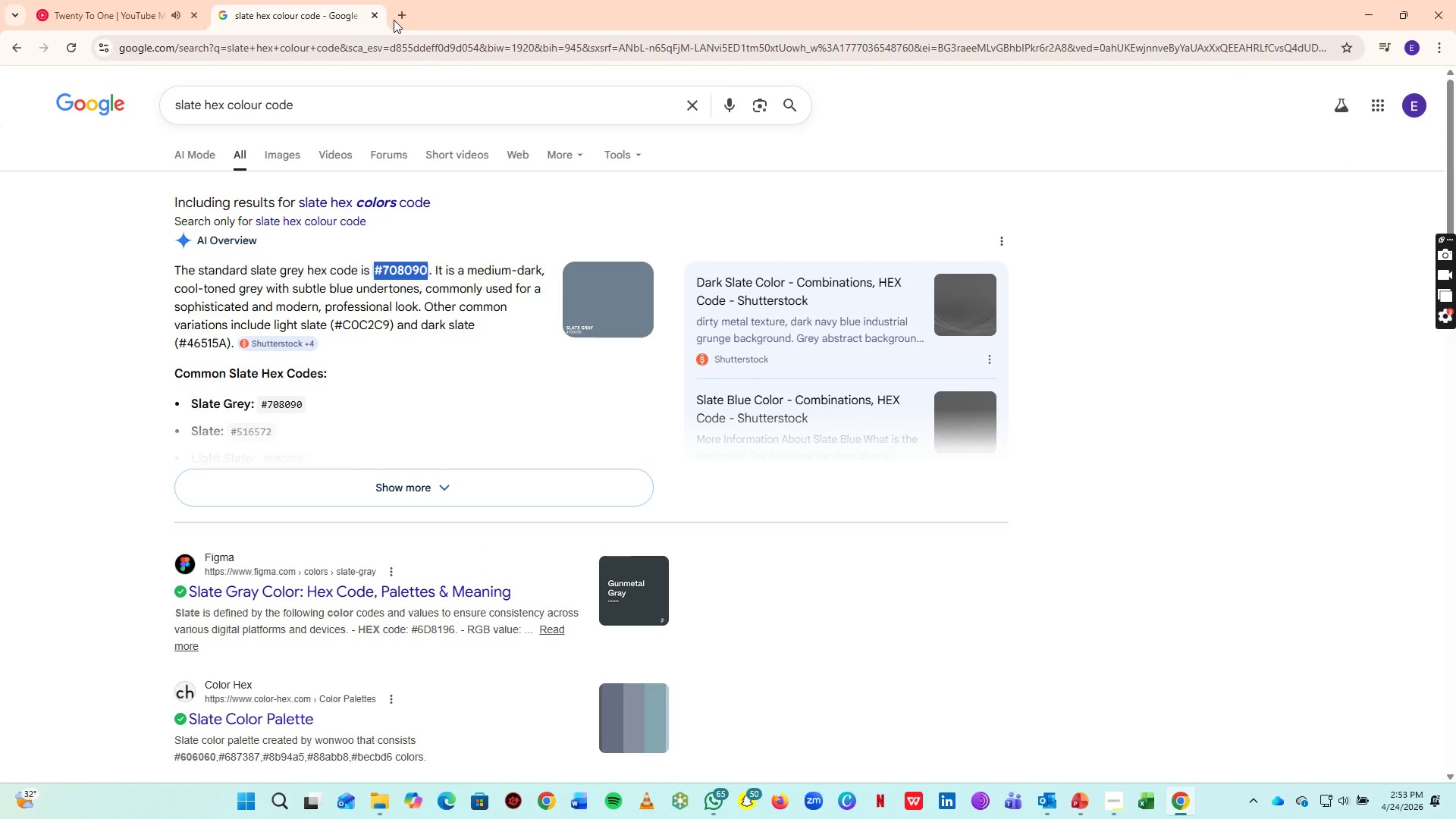 
left_click([409, 17])
 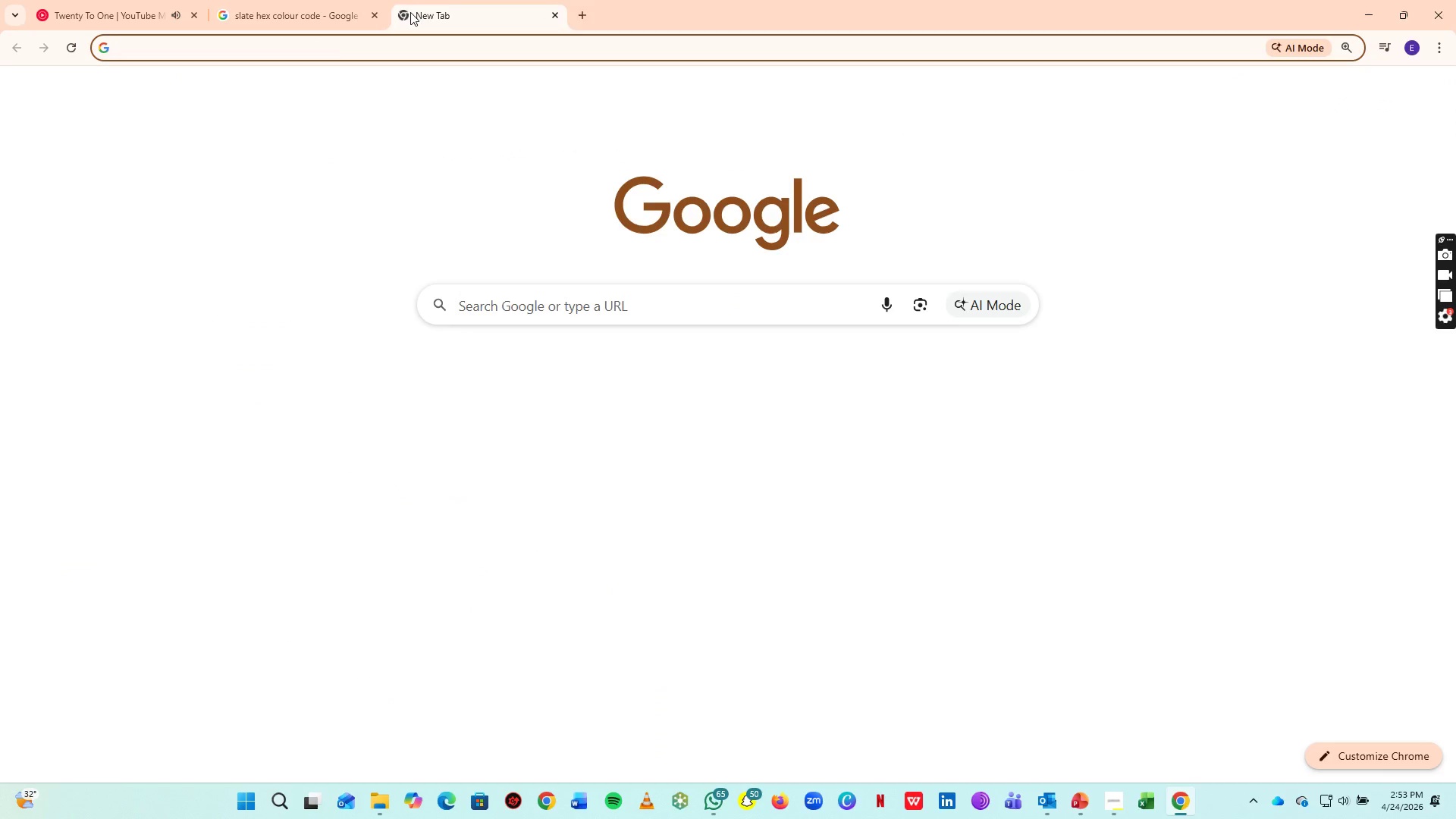 
type(unspla)
 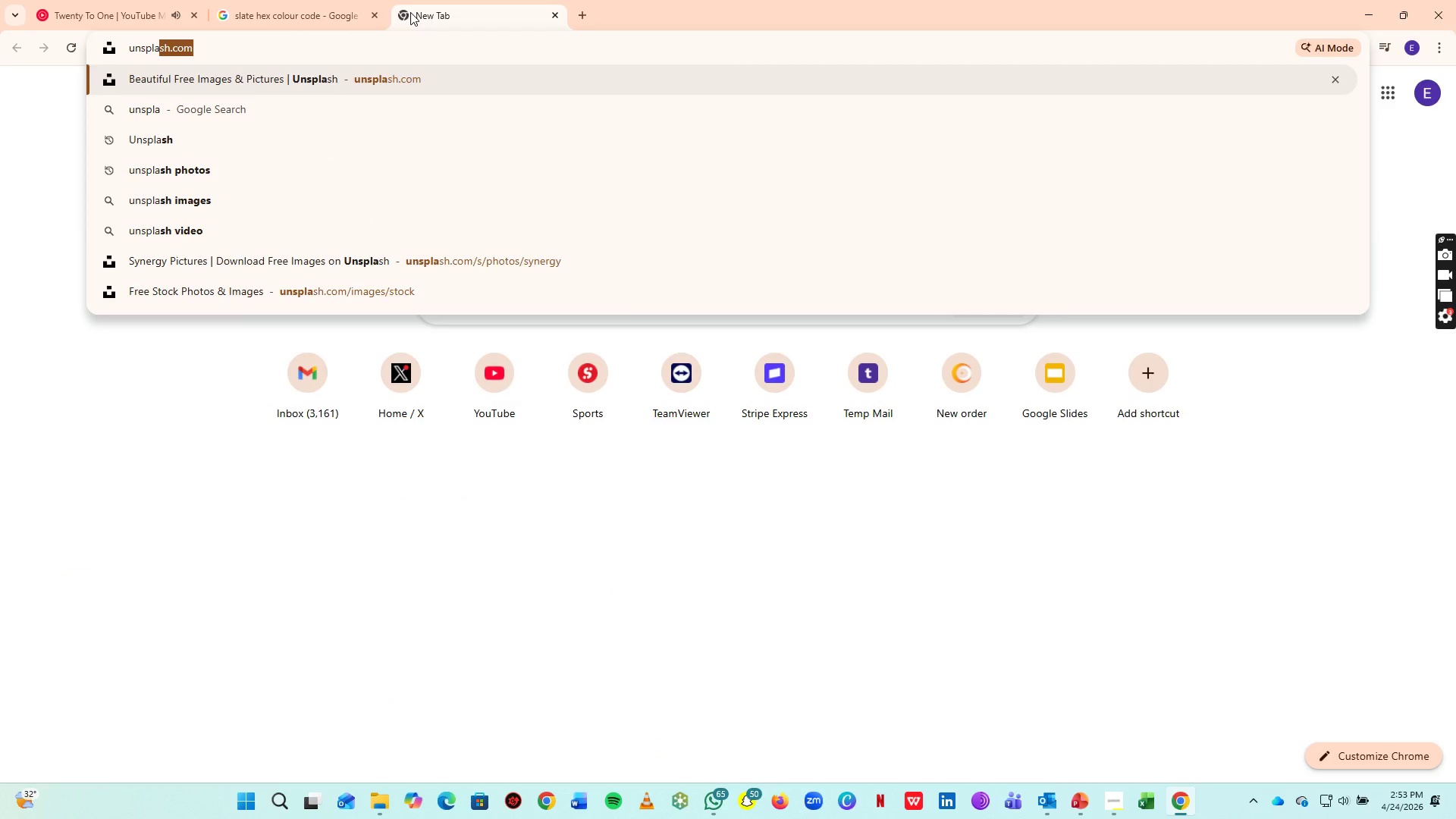 
key(Enter)
 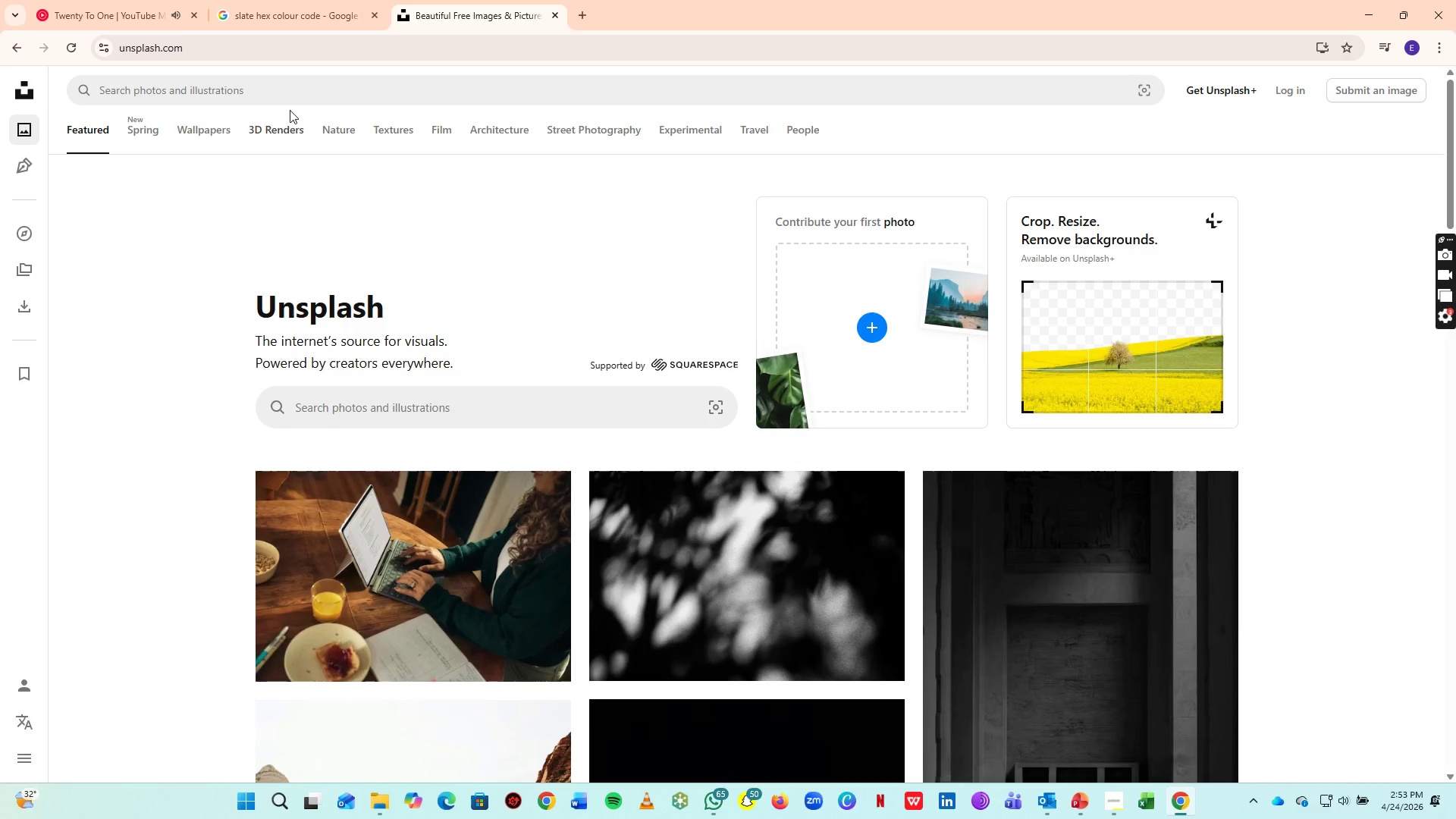 
left_click([391, 410])
 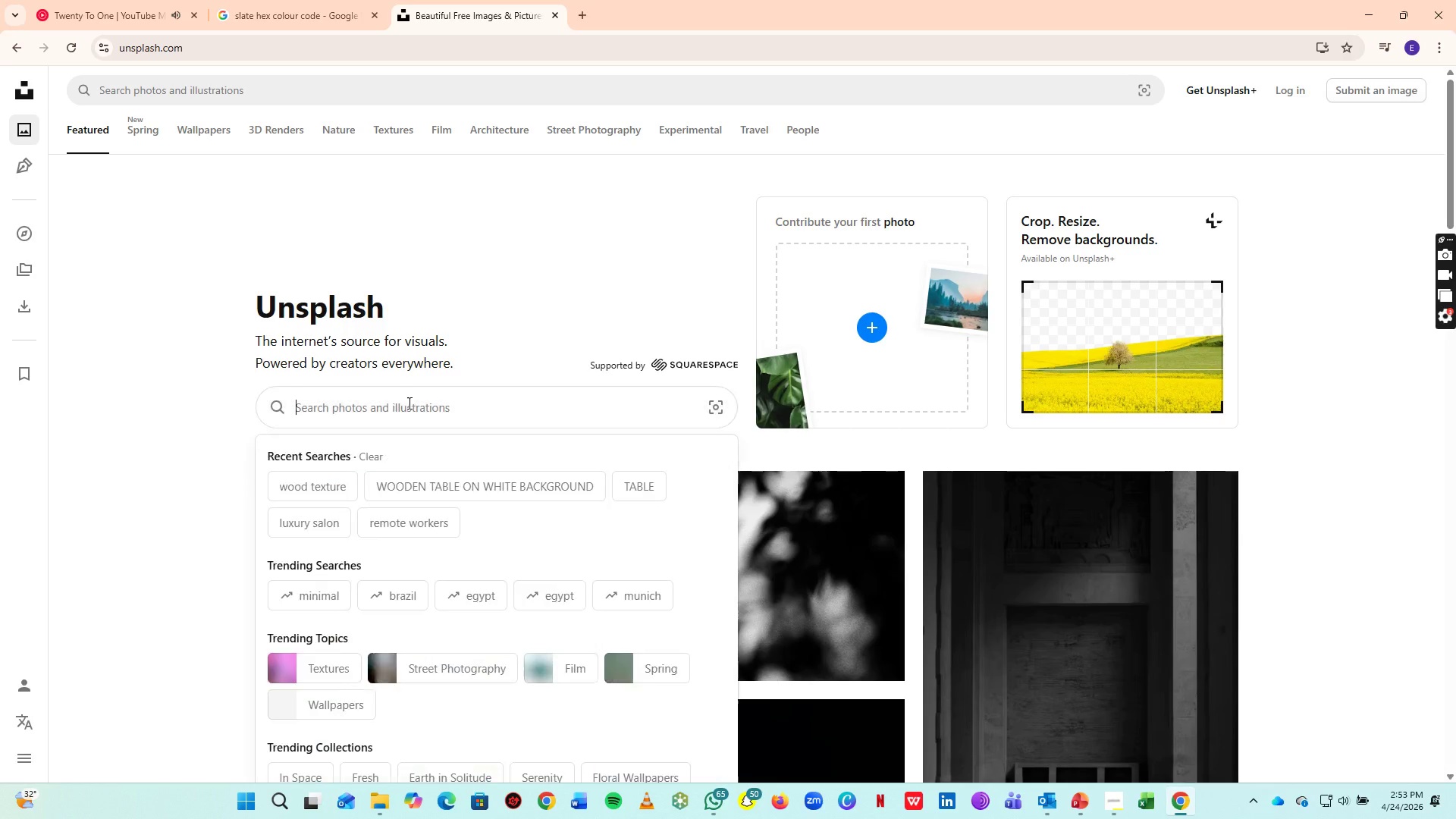 
left_click_drag(start_coordinate=[391, 410], to_coordinate=[408, 403])
 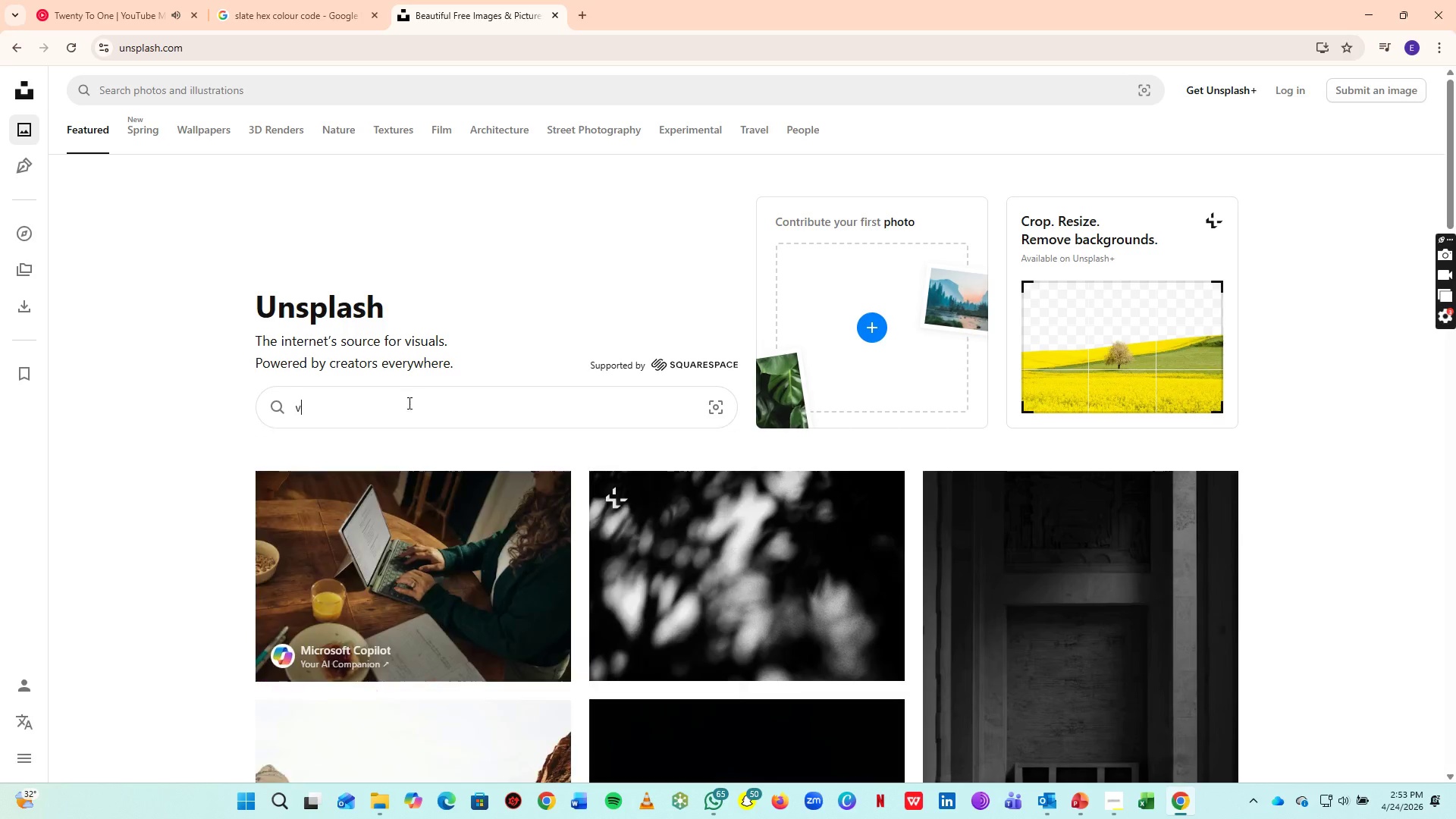 
type(vision)
 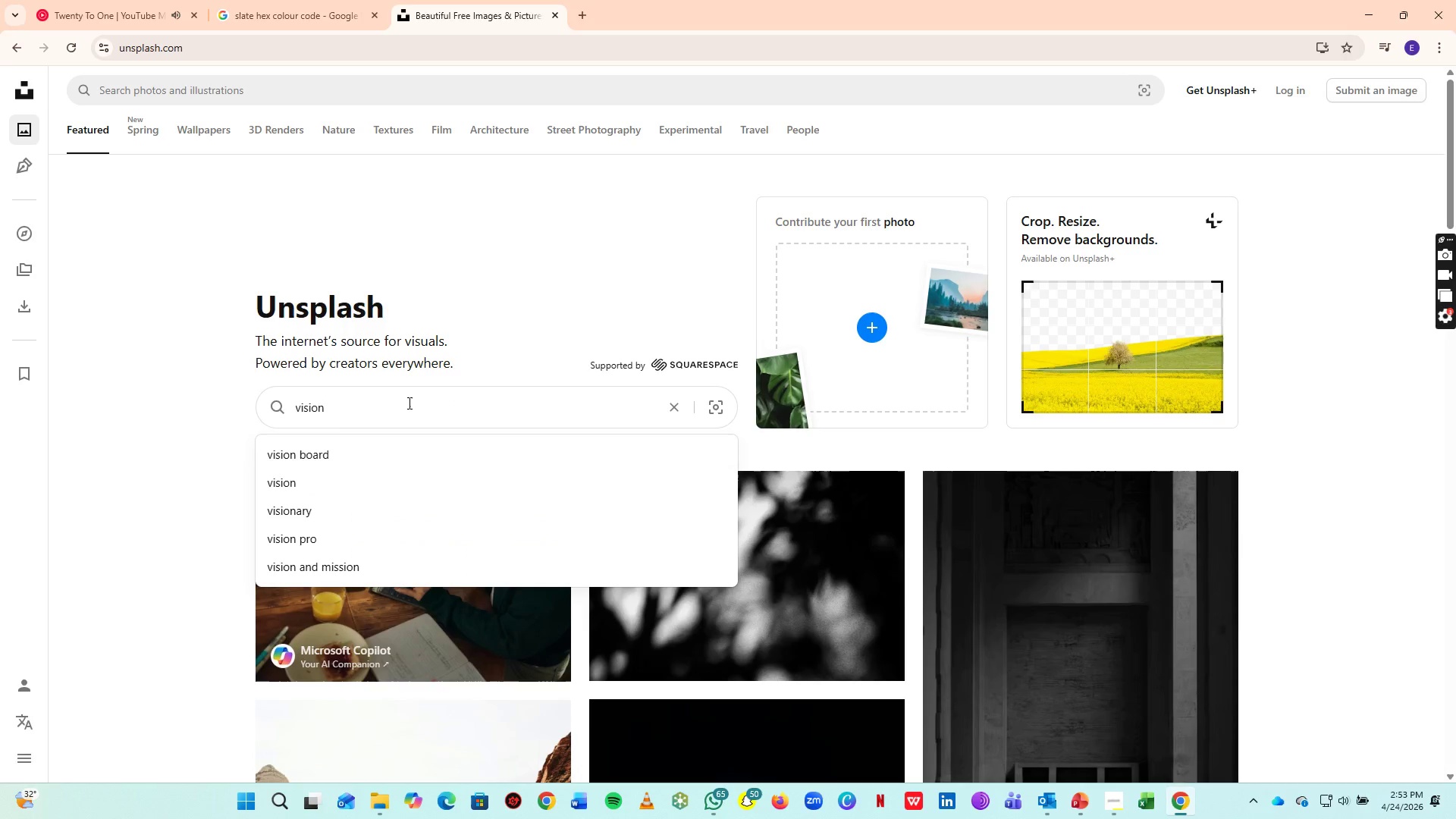 
key(Enter)
 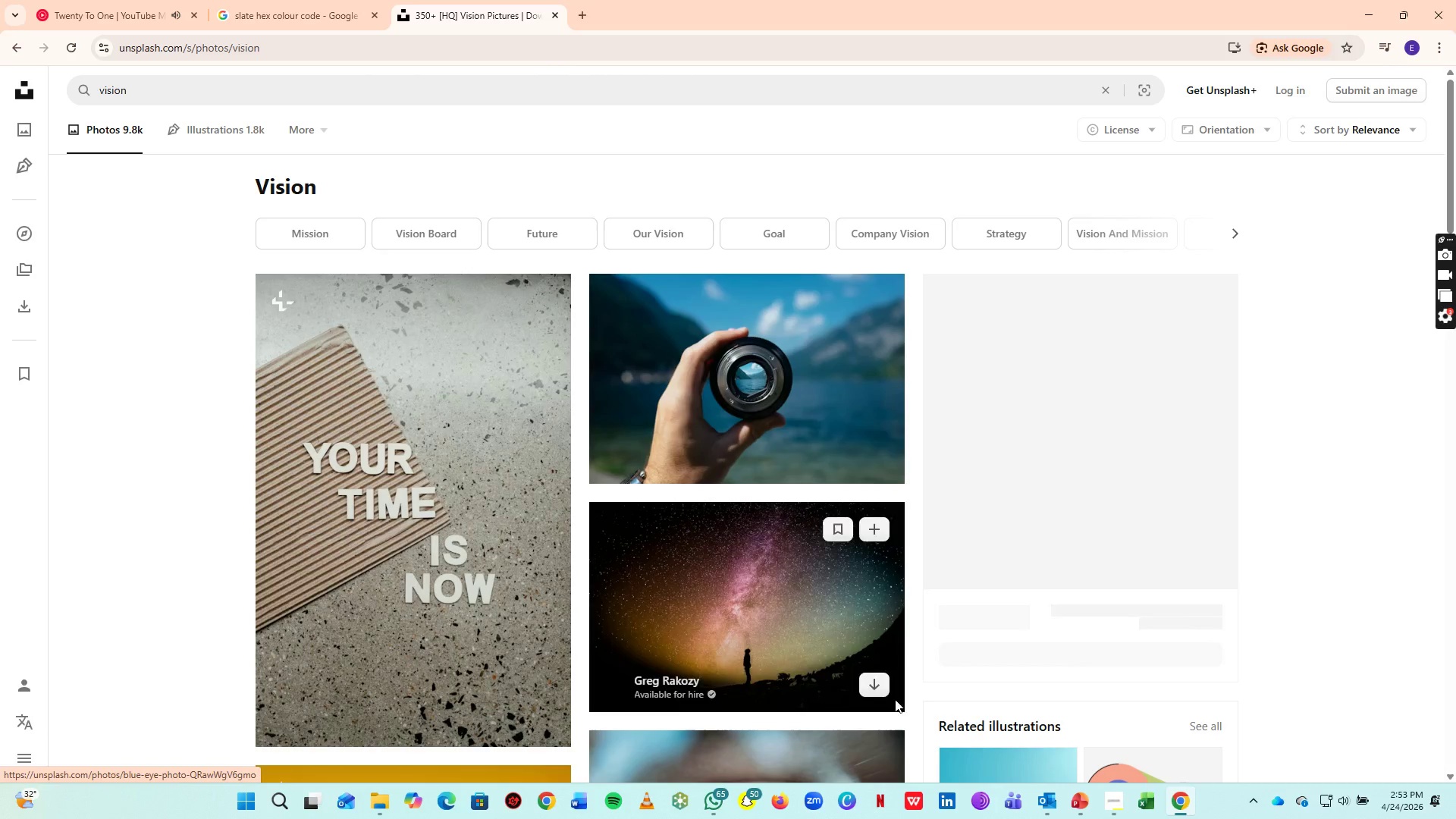 
scroll: coordinate [1047, 461], scroll_direction: down, amount: 14.0
 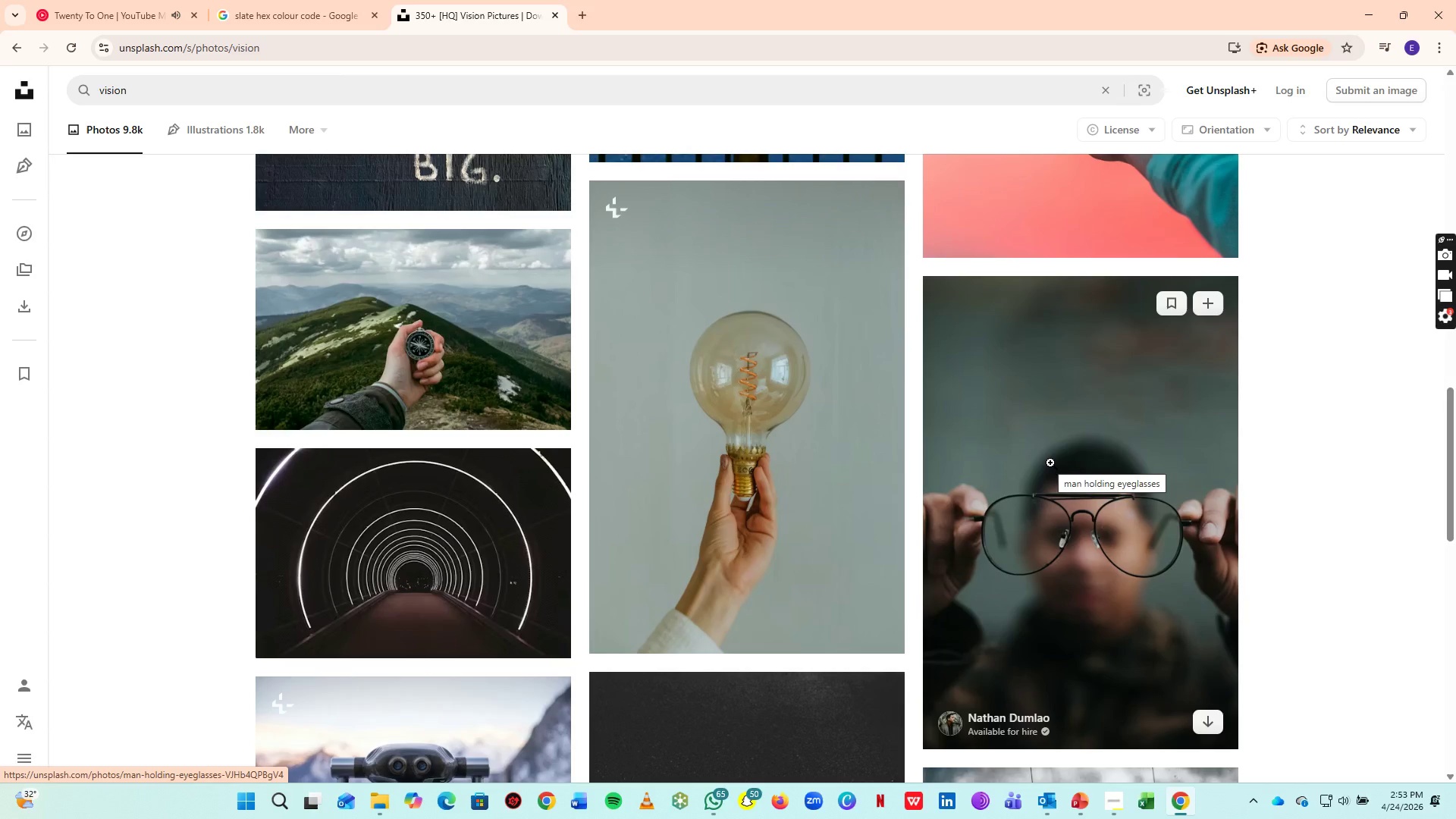 
scroll: coordinate [1050, 463], scroll_direction: down, amount: 2.0
 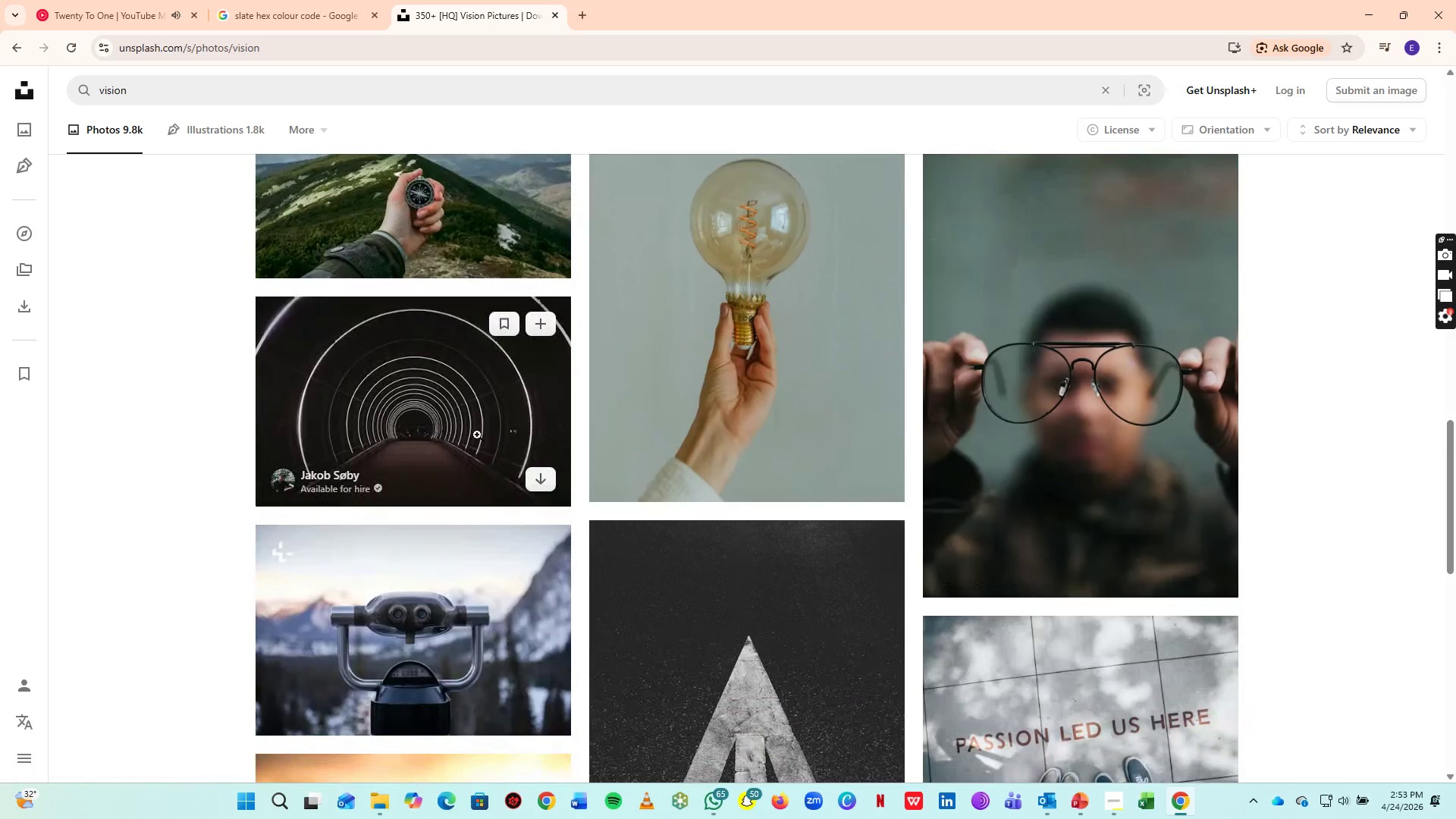 
left_click([541, 483])
 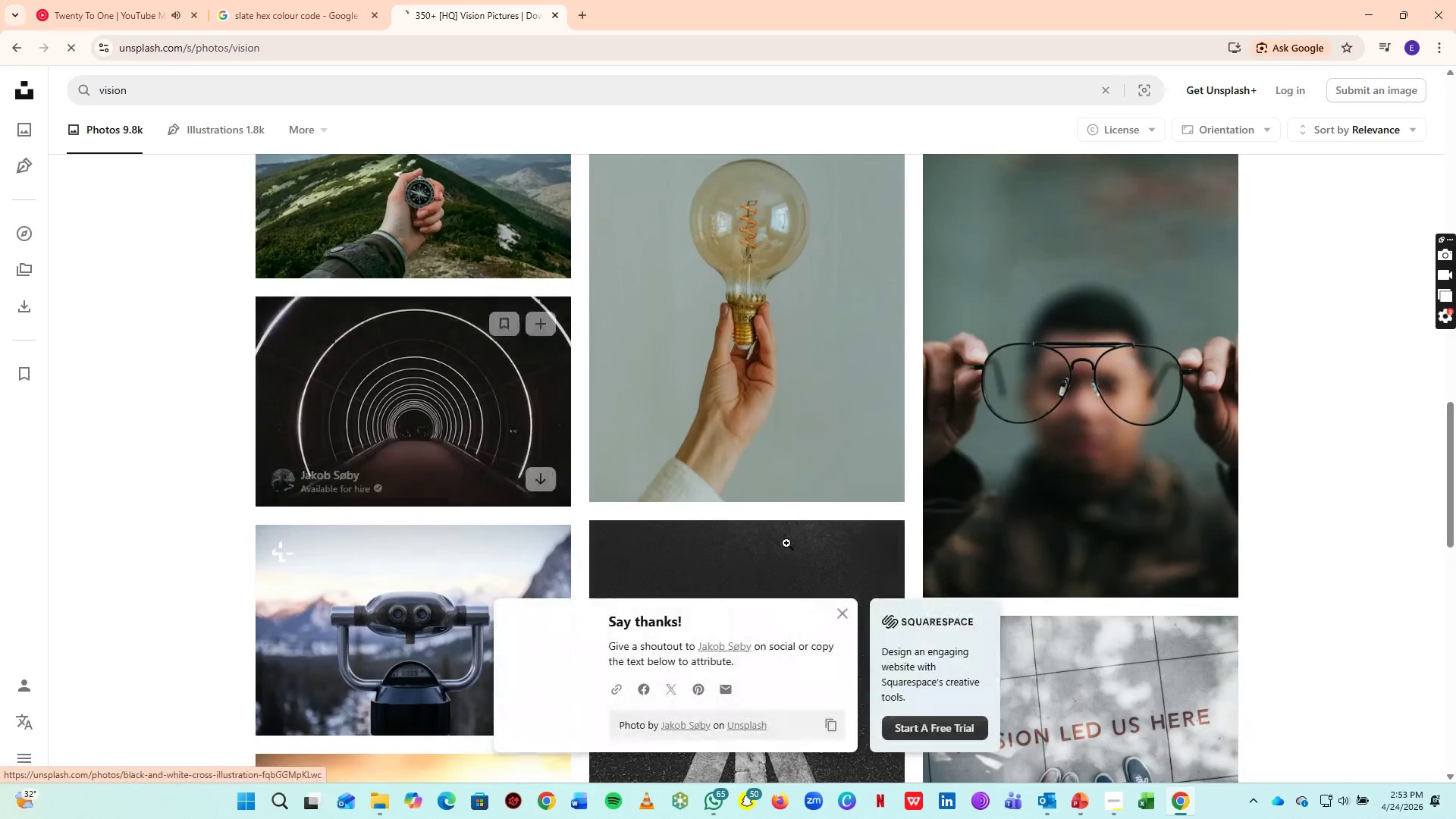 
scroll: coordinate [802, 529], scroll_direction: down, amount: 8.0
 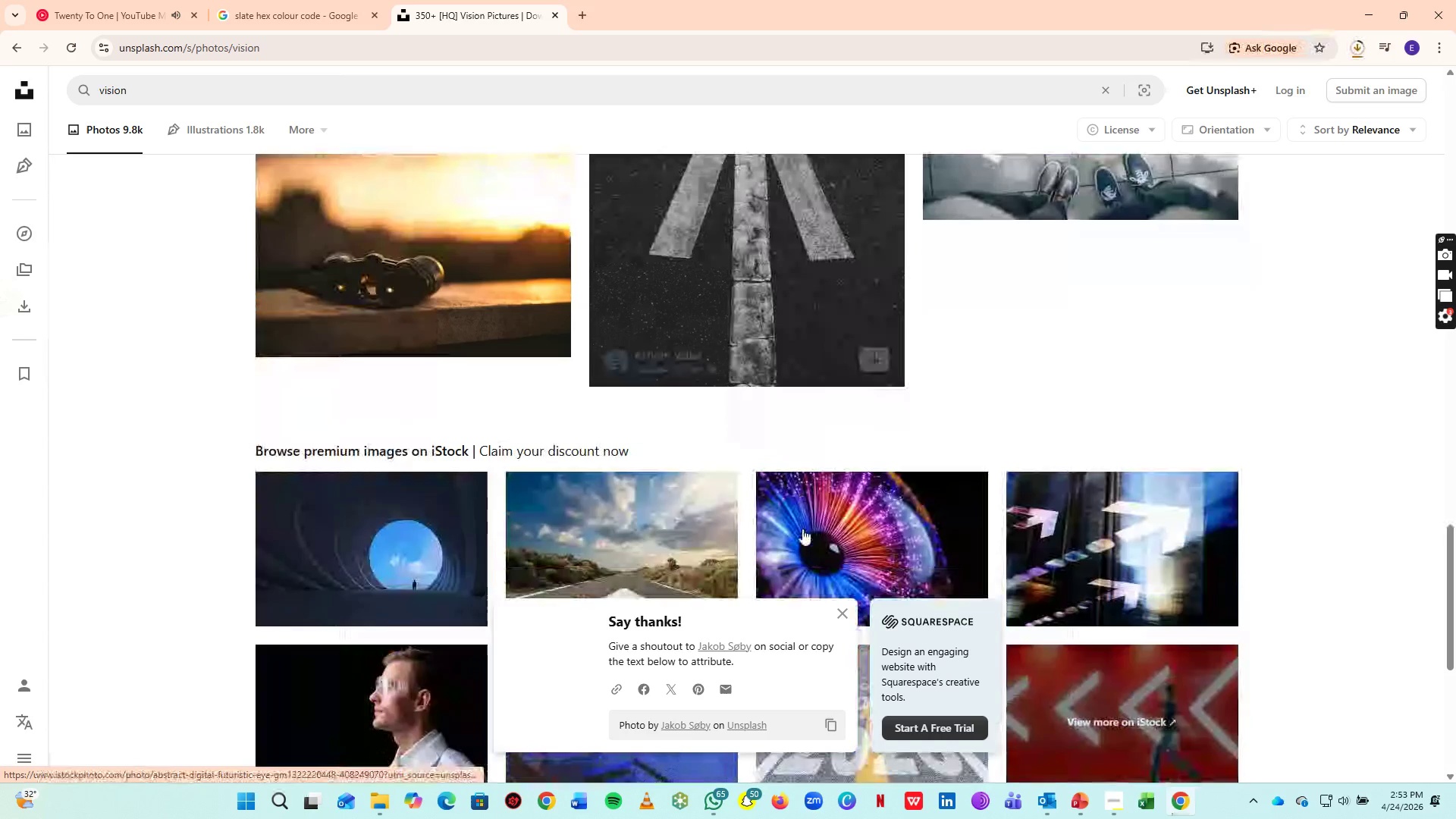 
key(Alt+Tab)
 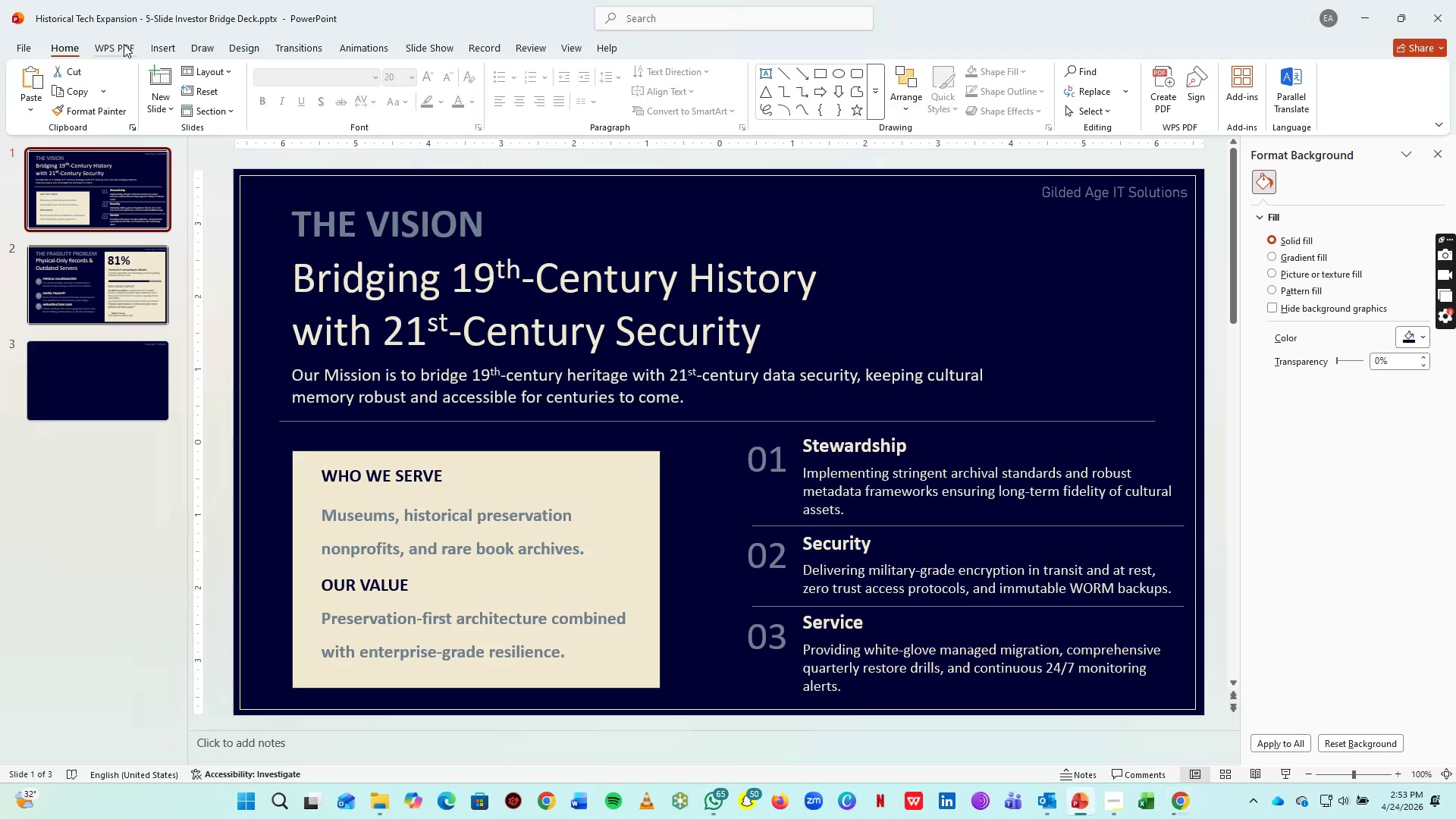 
left_click([165, 43])
 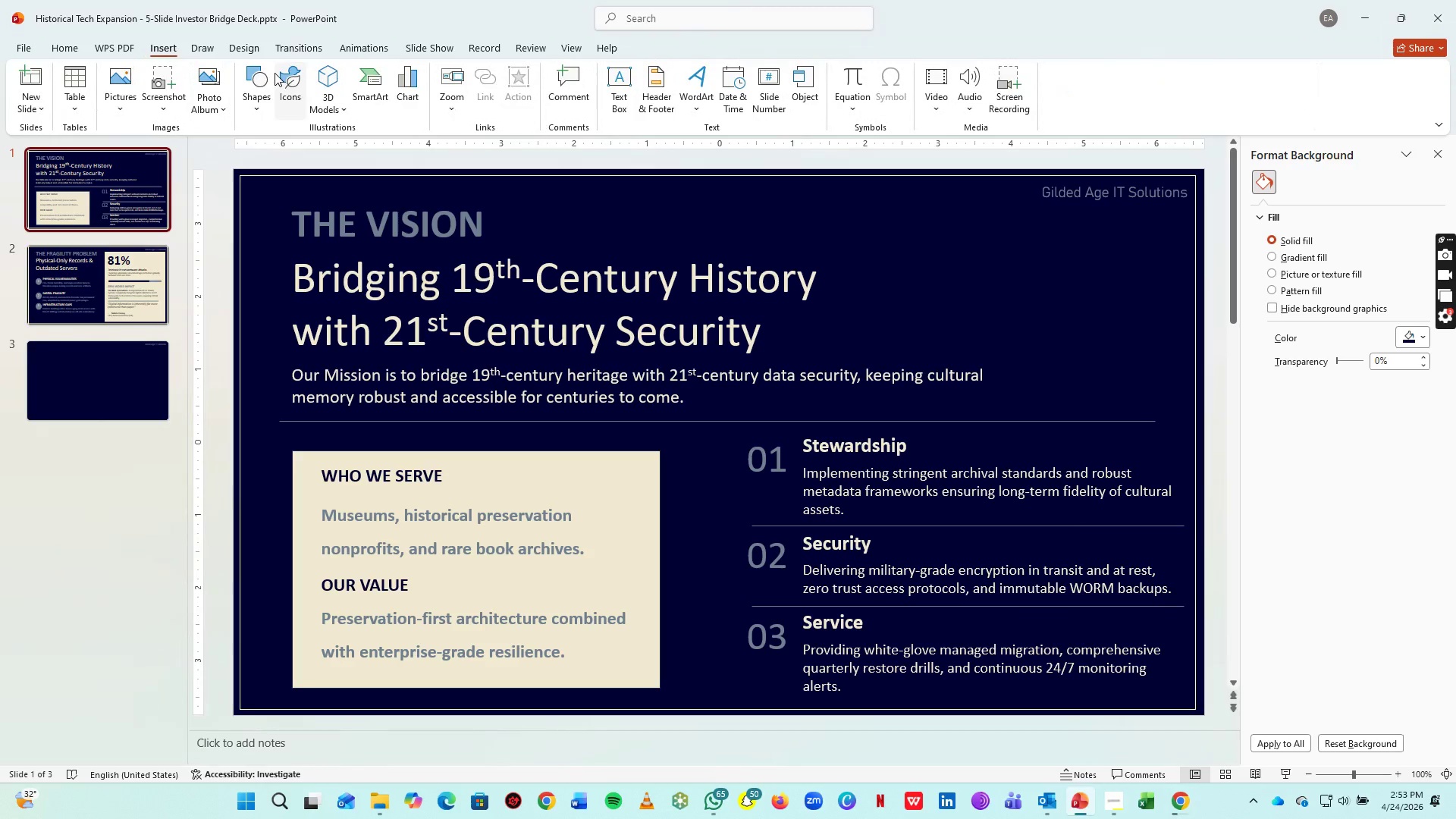 
left_click([243, 76])
 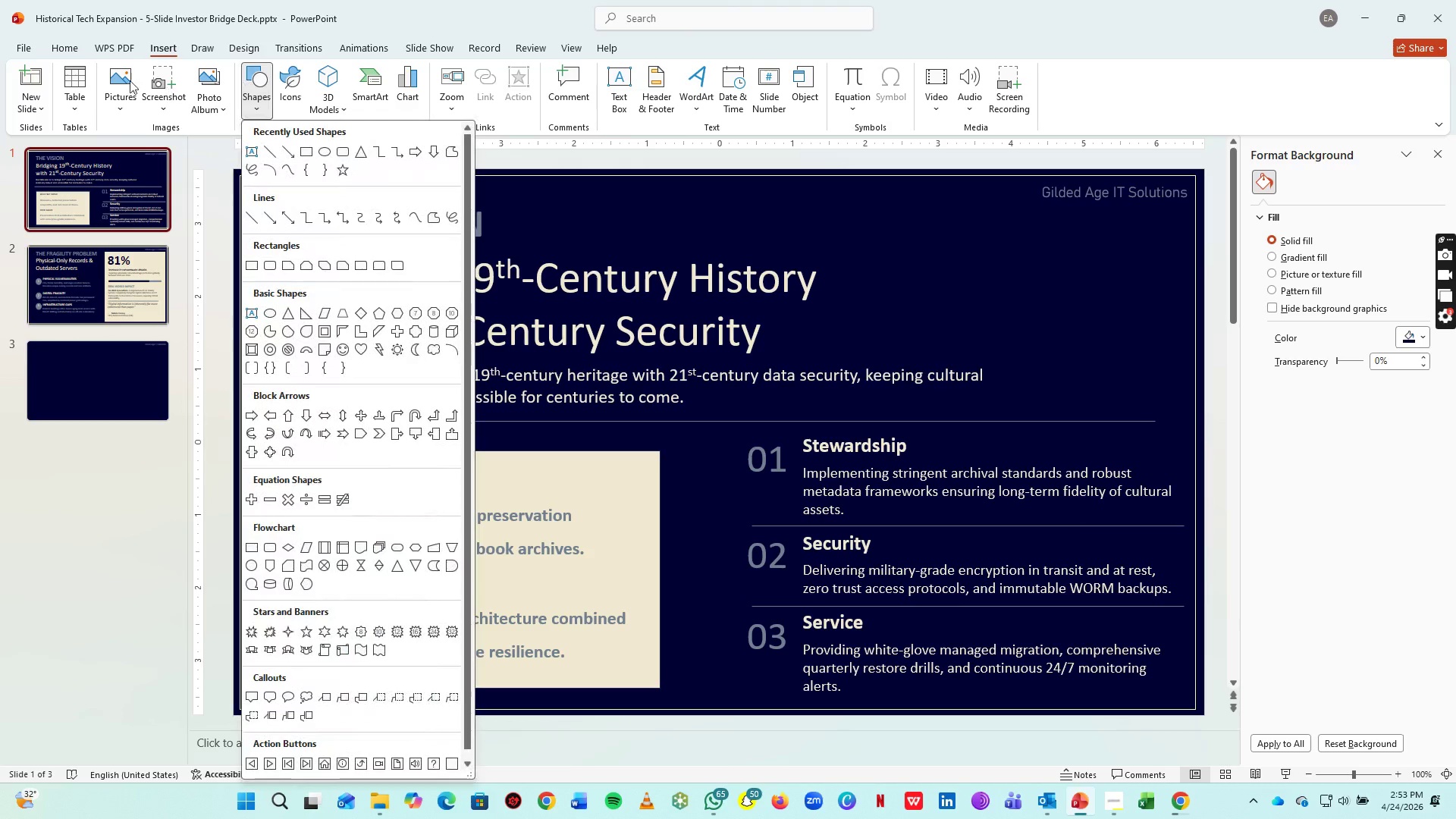 
left_click([115, 75])
 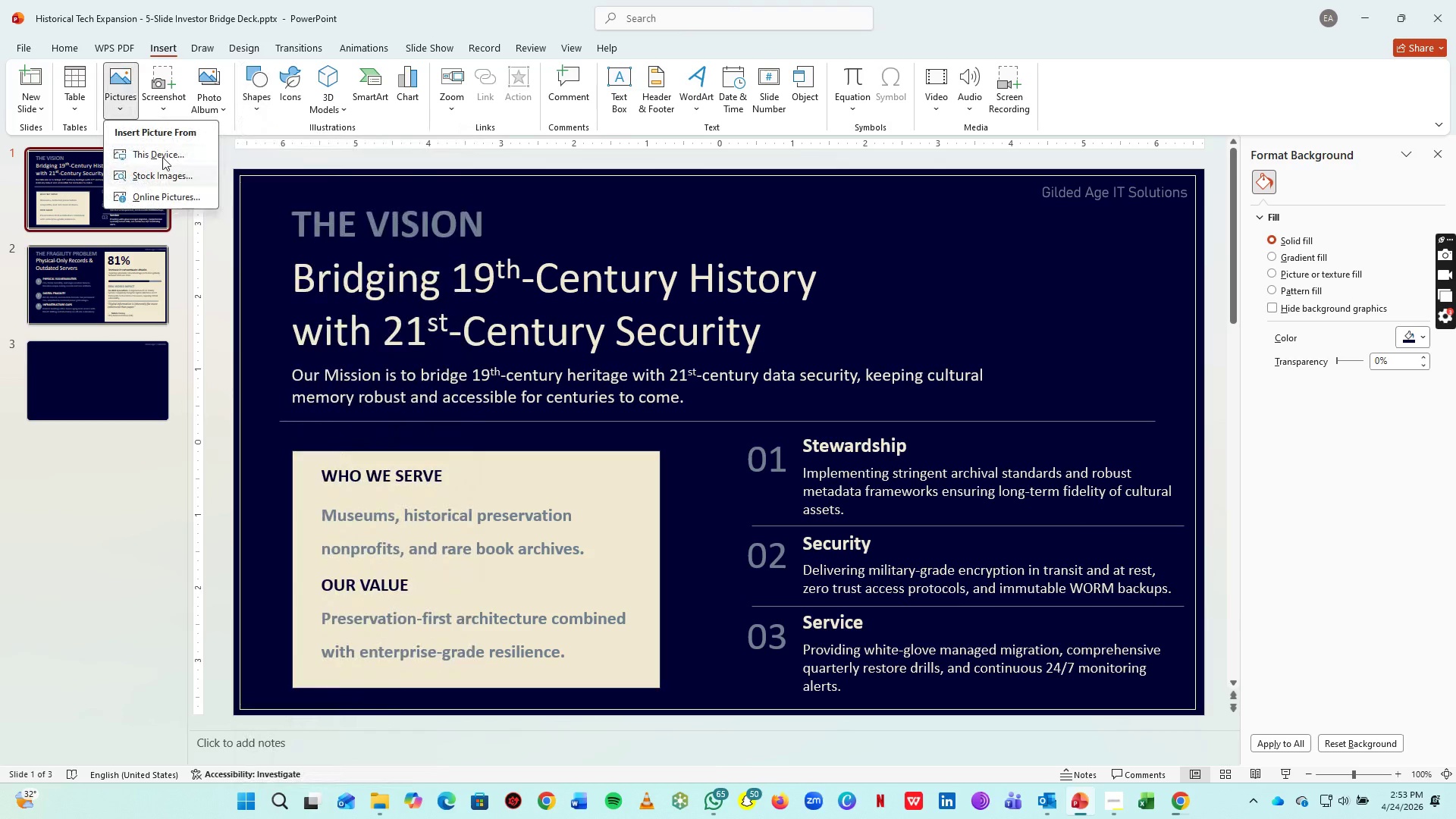 
left_click([162, 155])
 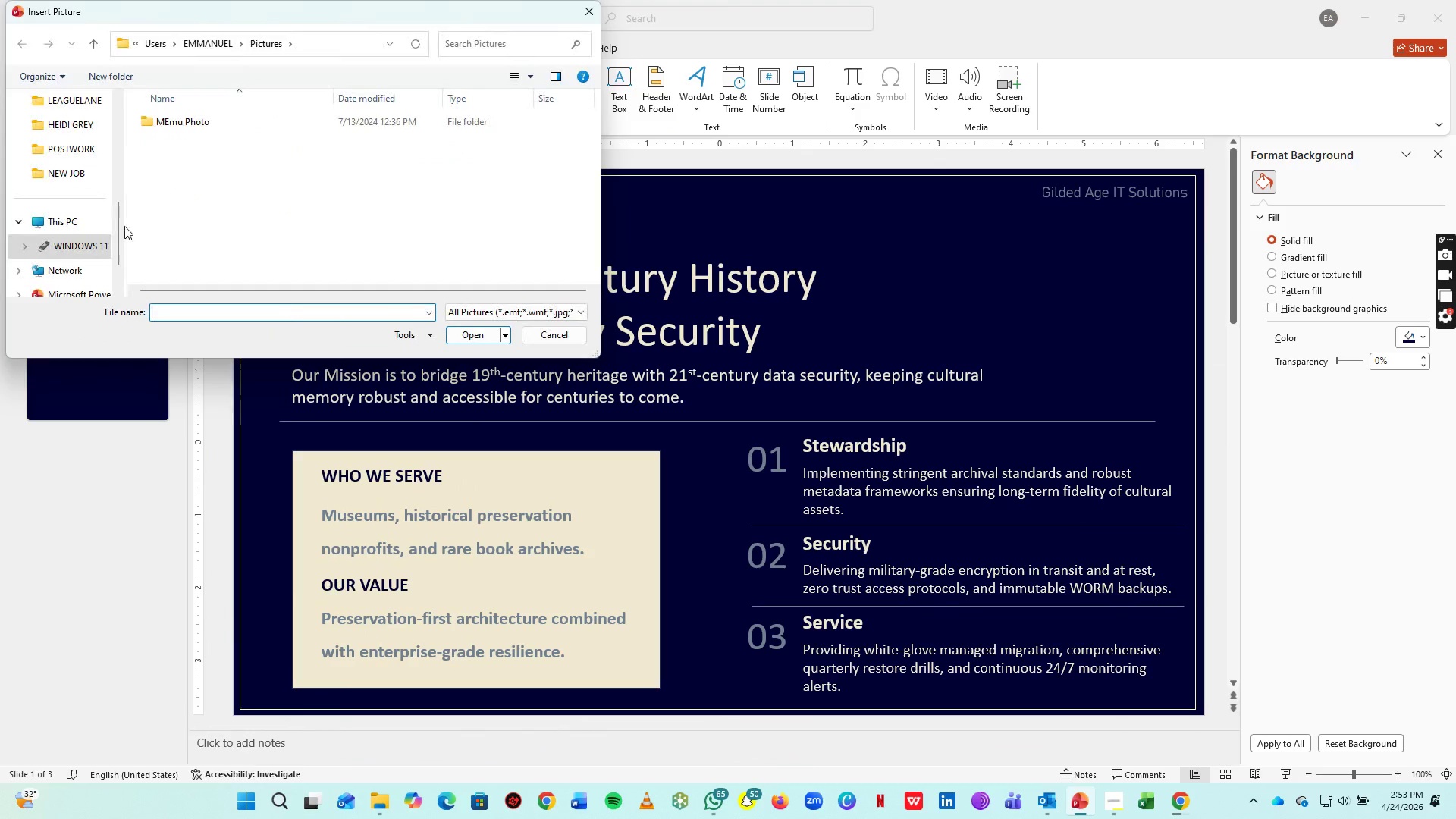 
scroll: coordinate [67, 233], scroll_direction: up, amount: 8.0
 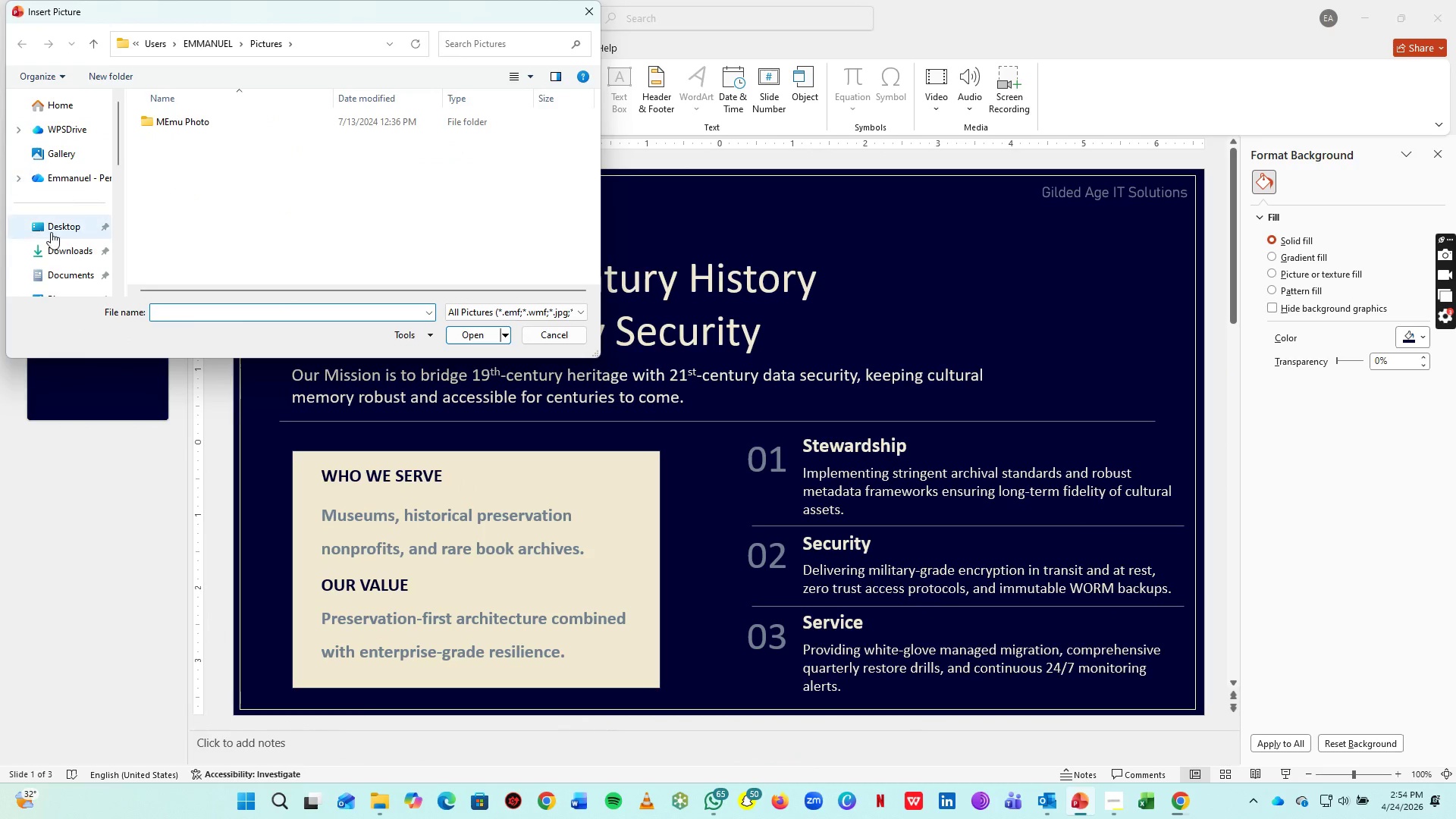 
left_click([51, 232])
 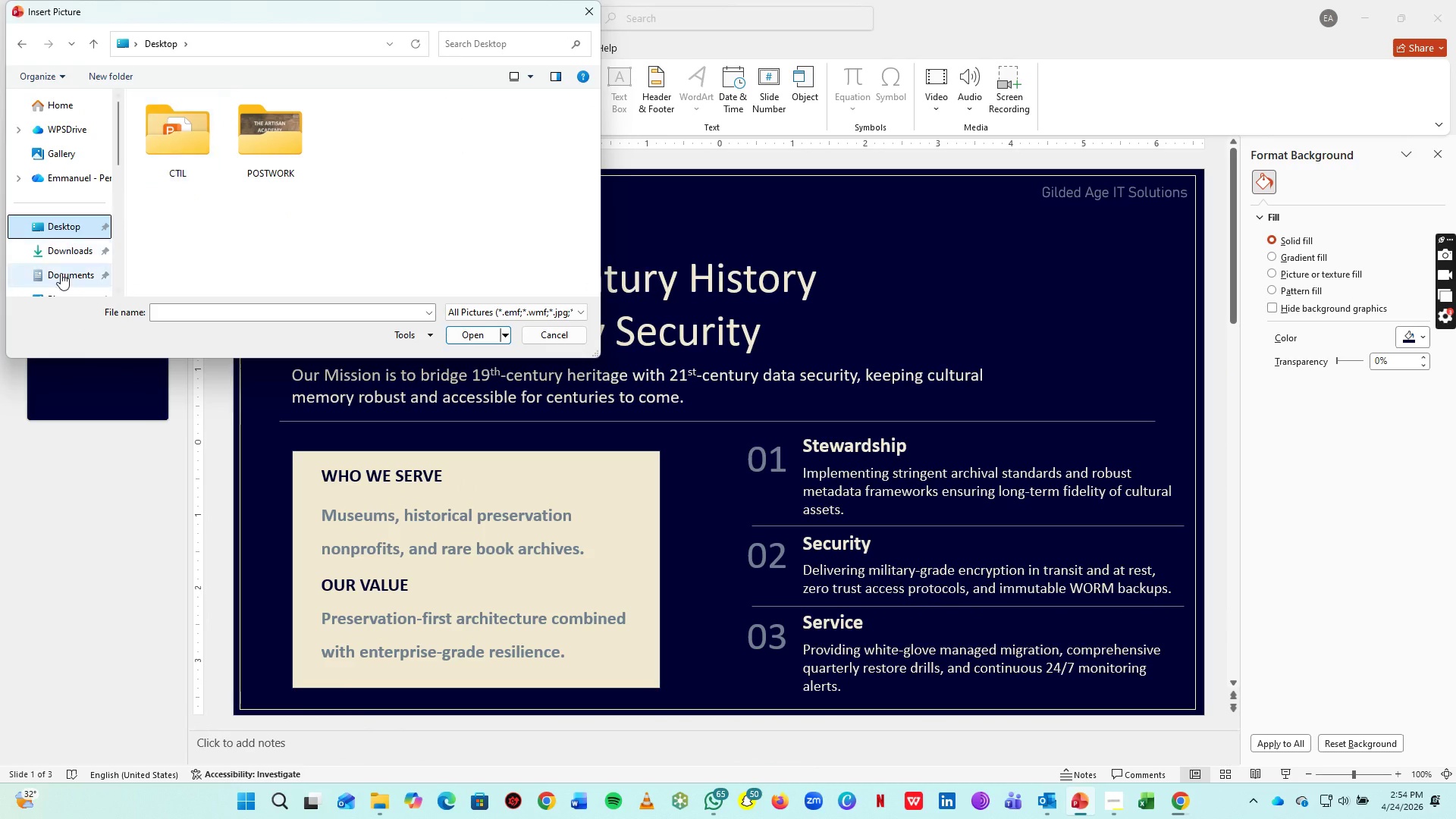 
left_click([71, 249])
 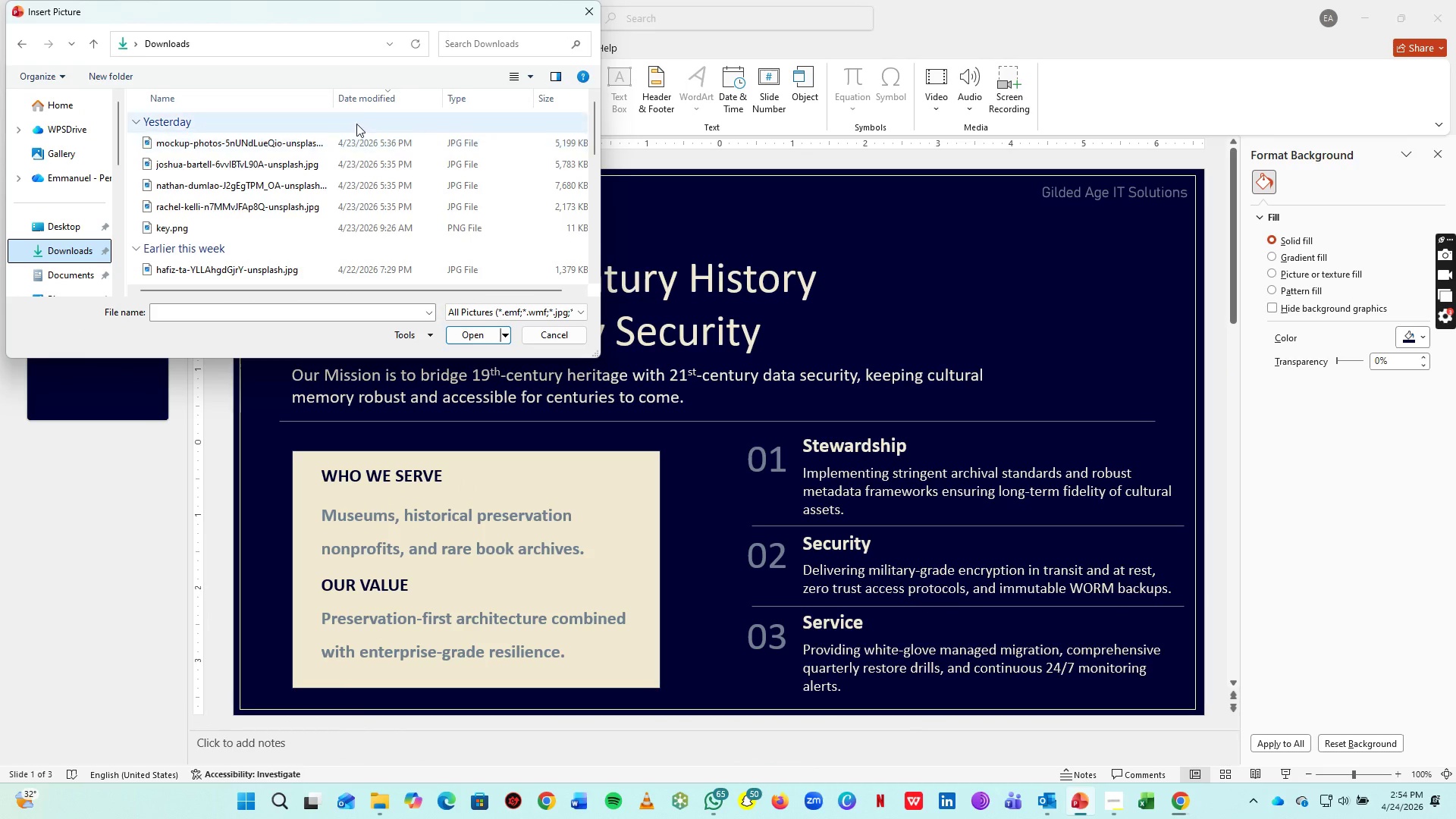 
left_click([365, 102])
 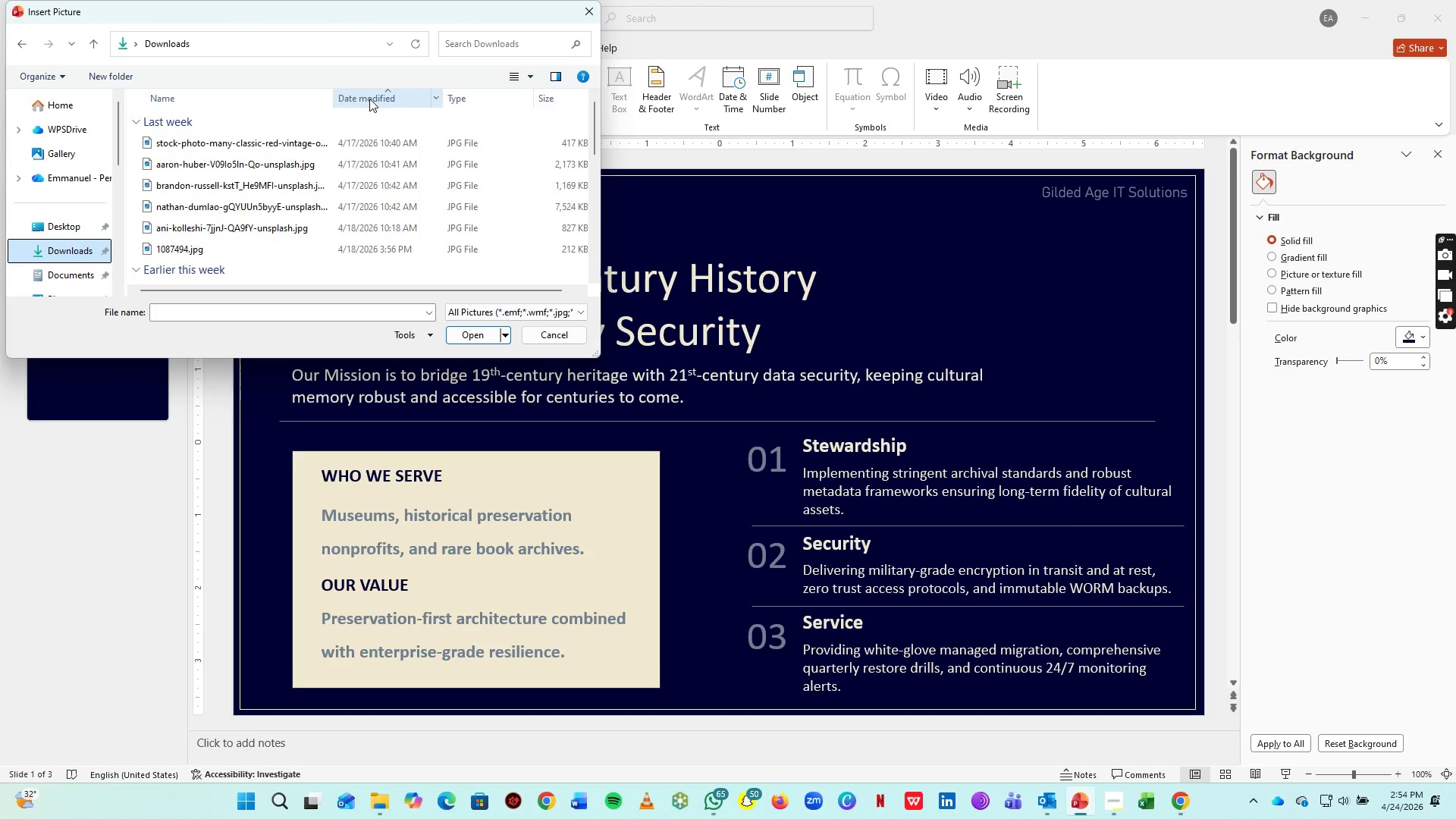 
left_click([369, 99])
 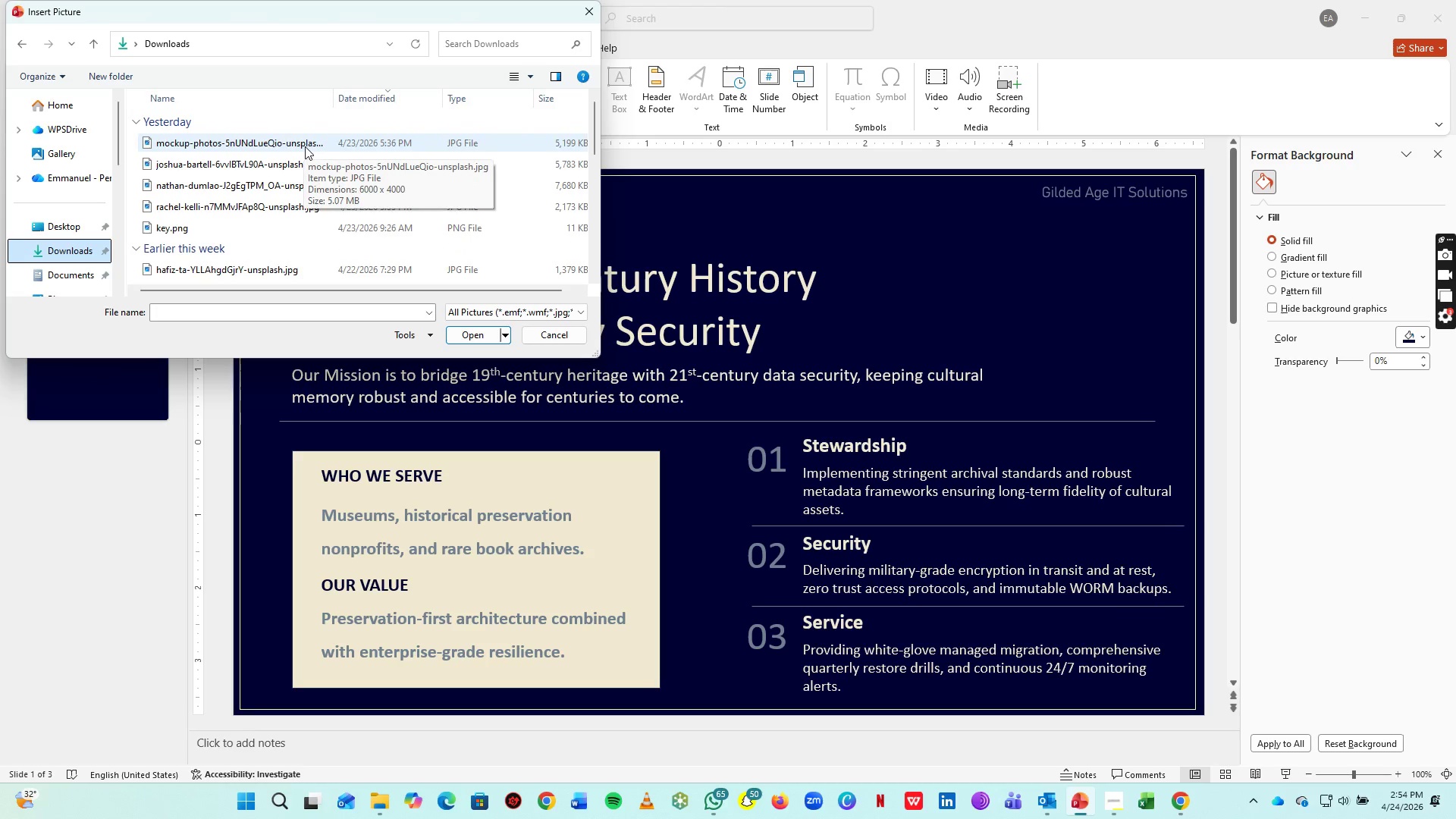 
key(Alt+Tab)
 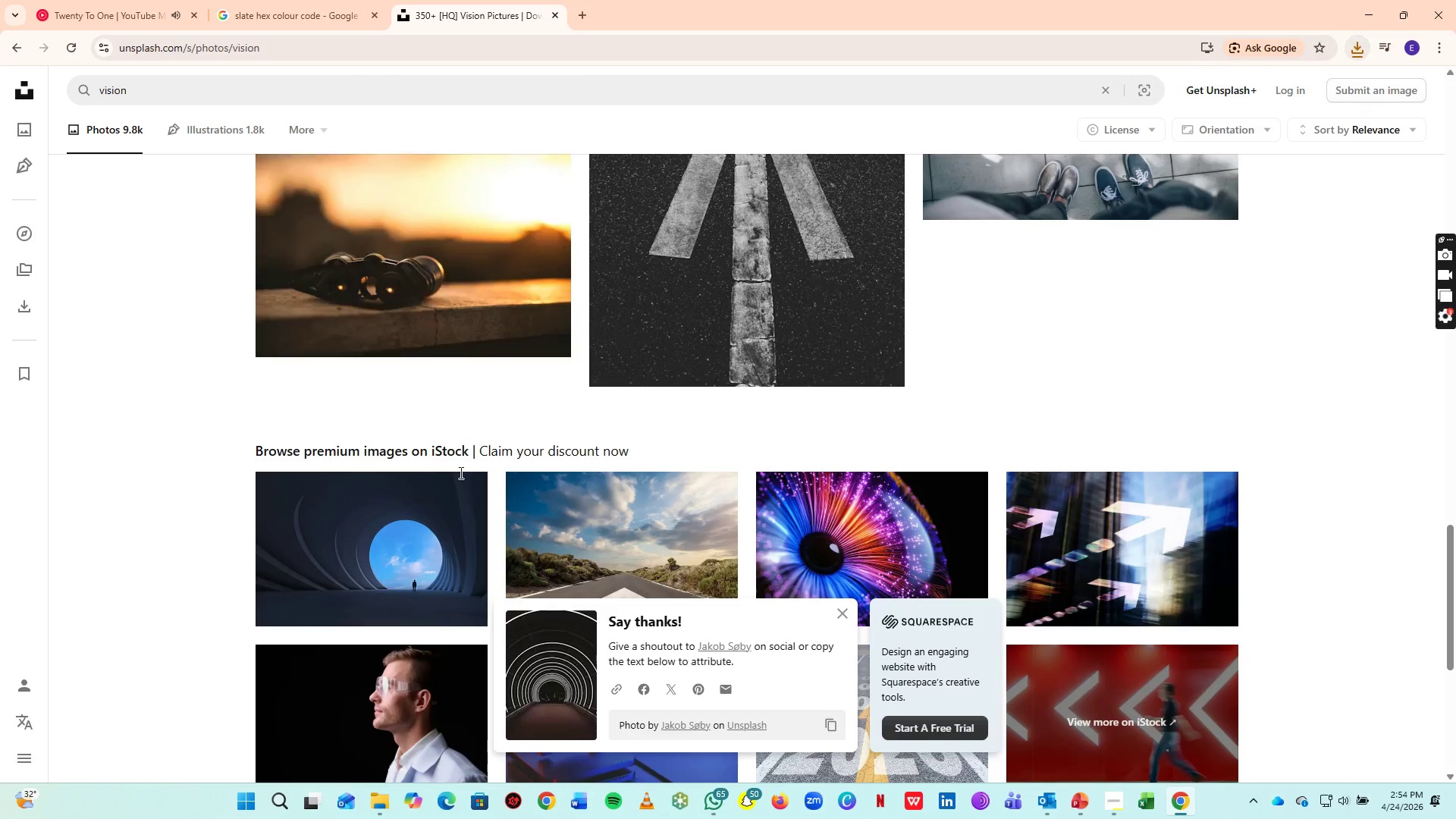 
scroll: coordinate [485, 370], scroll_direction: up, amount: 7.0
 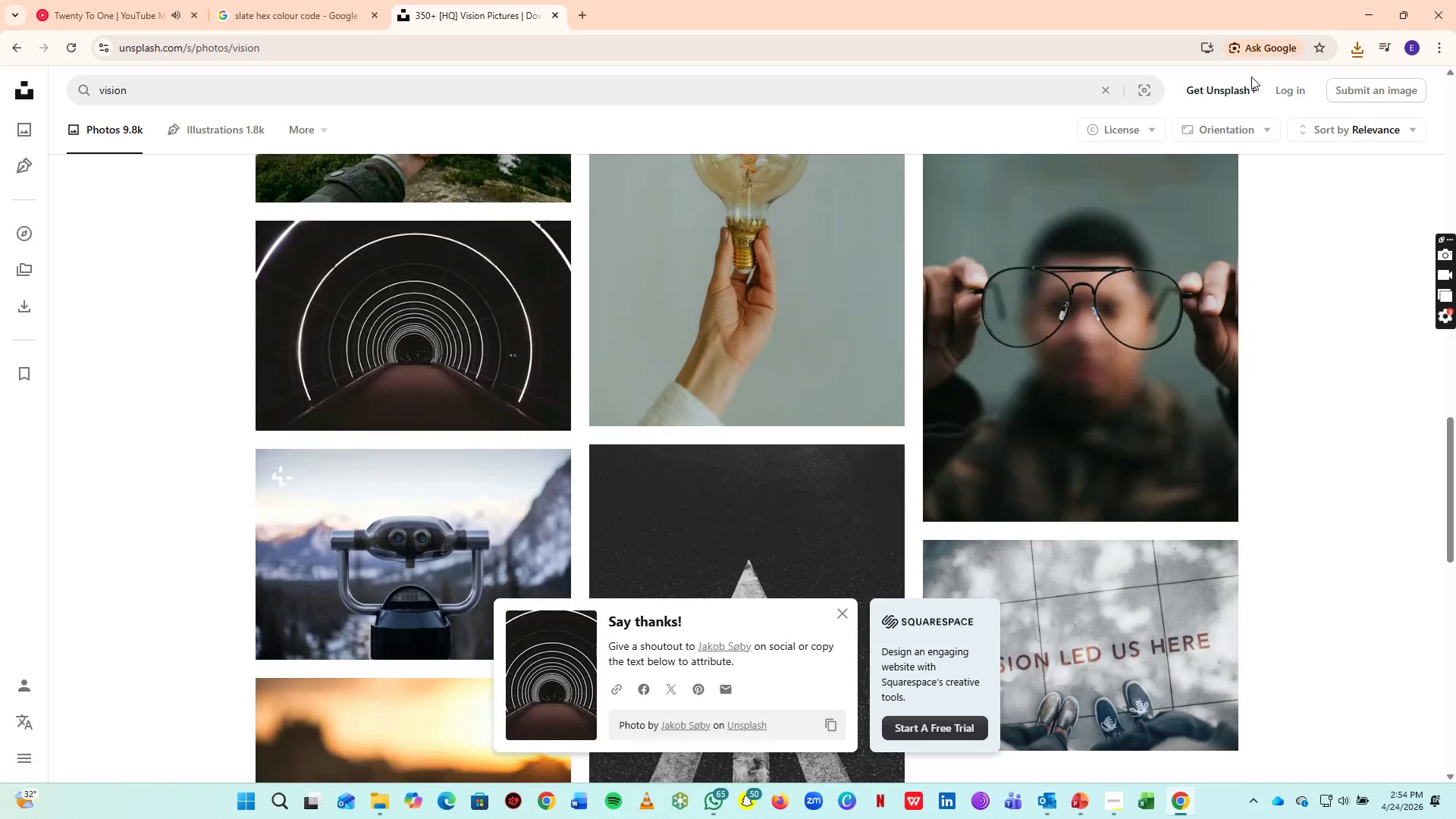 
key(Control+J)
 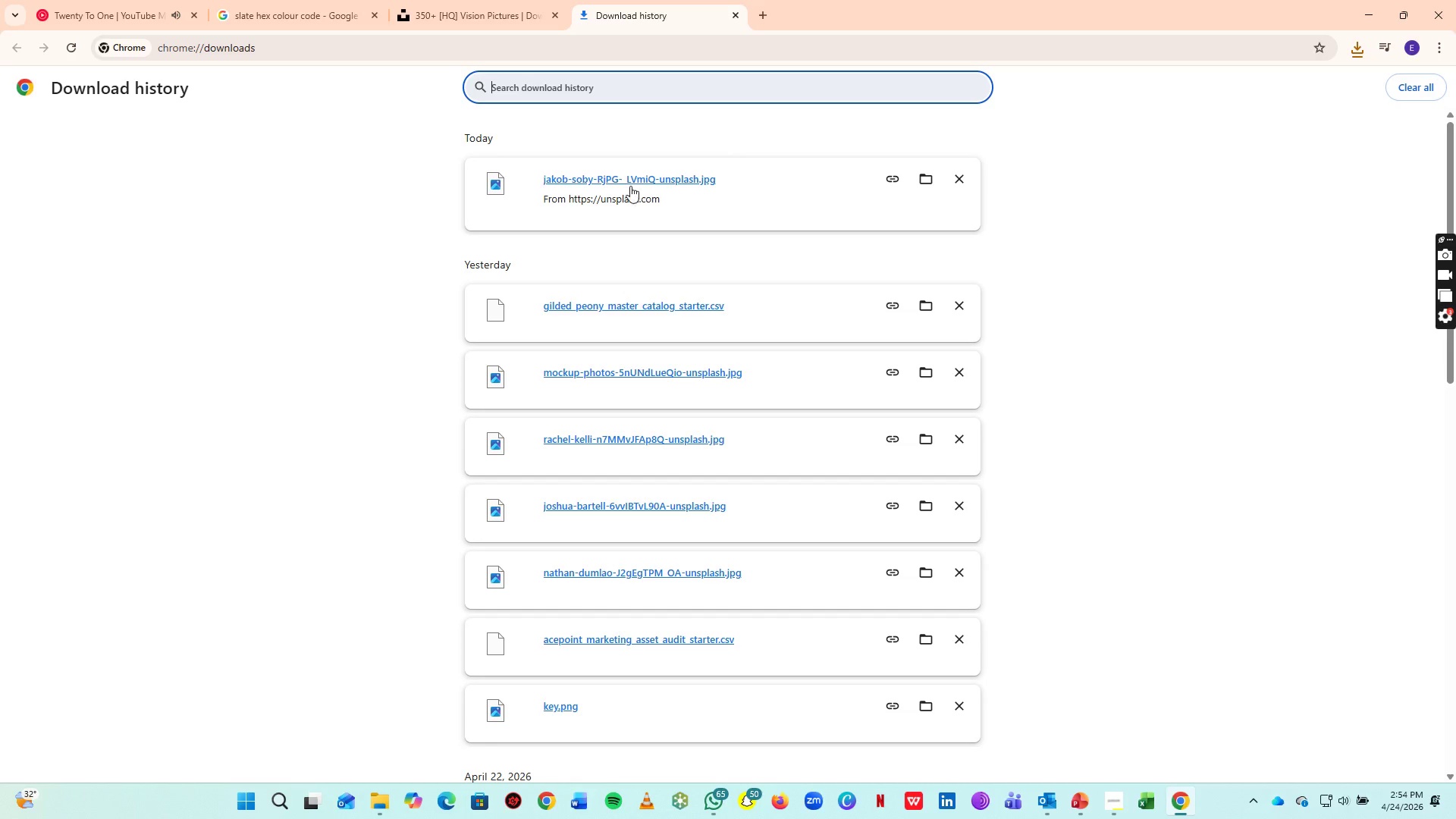 
key(Alt+AltLeft)
 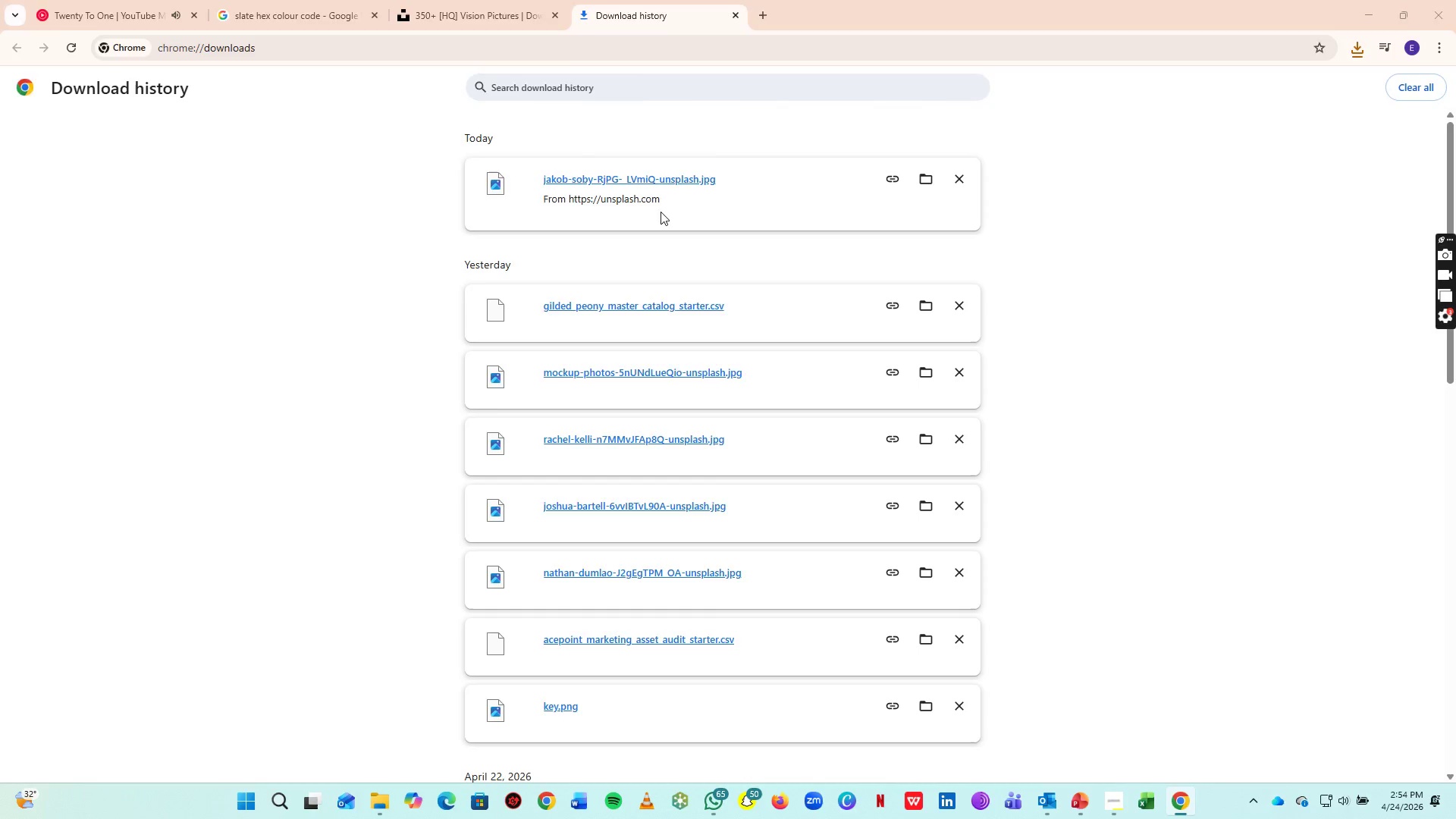 
key(Alt+Tab)
 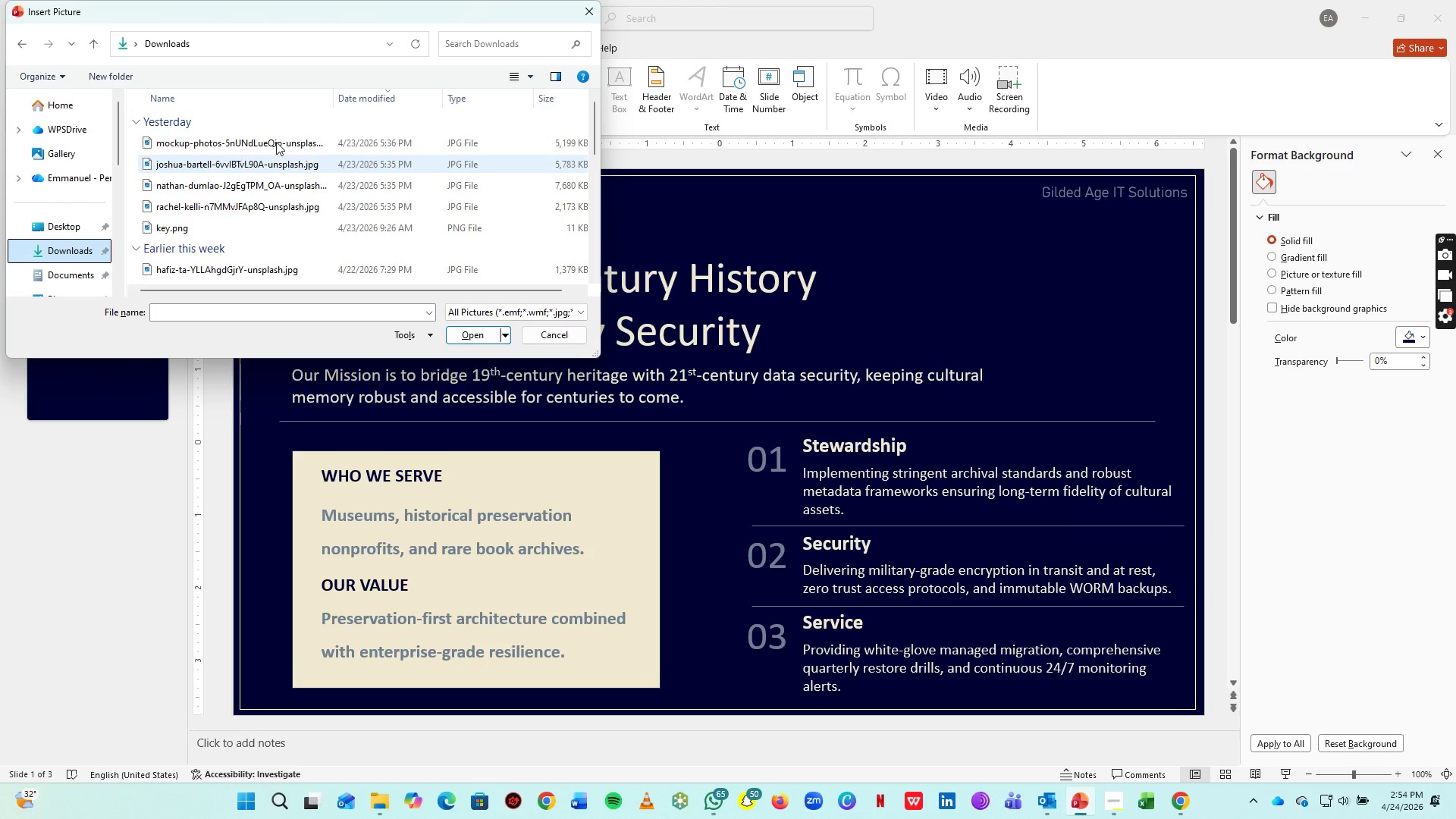 
left_click([371, 101])
 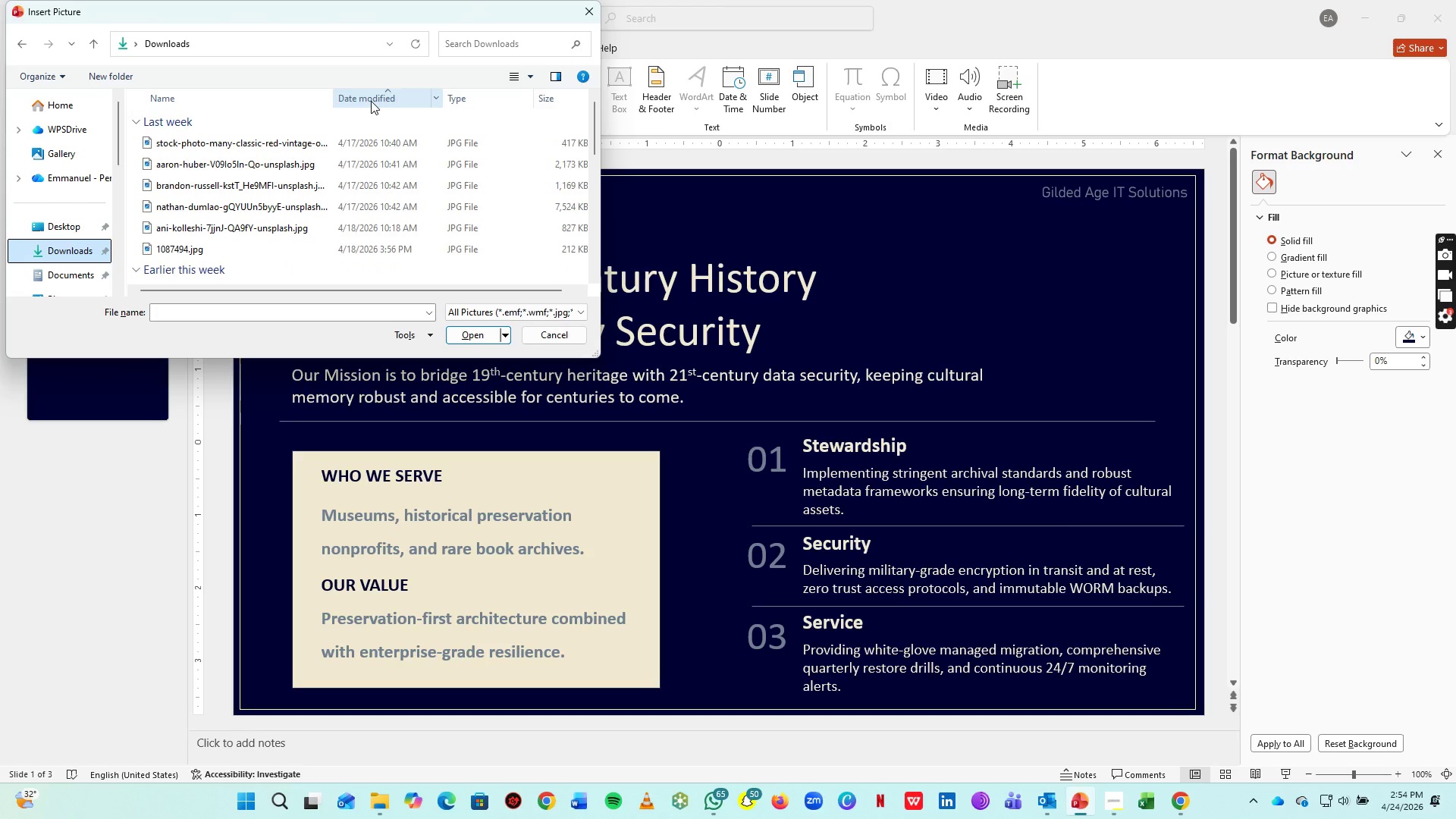 
left_click([371, 101])
 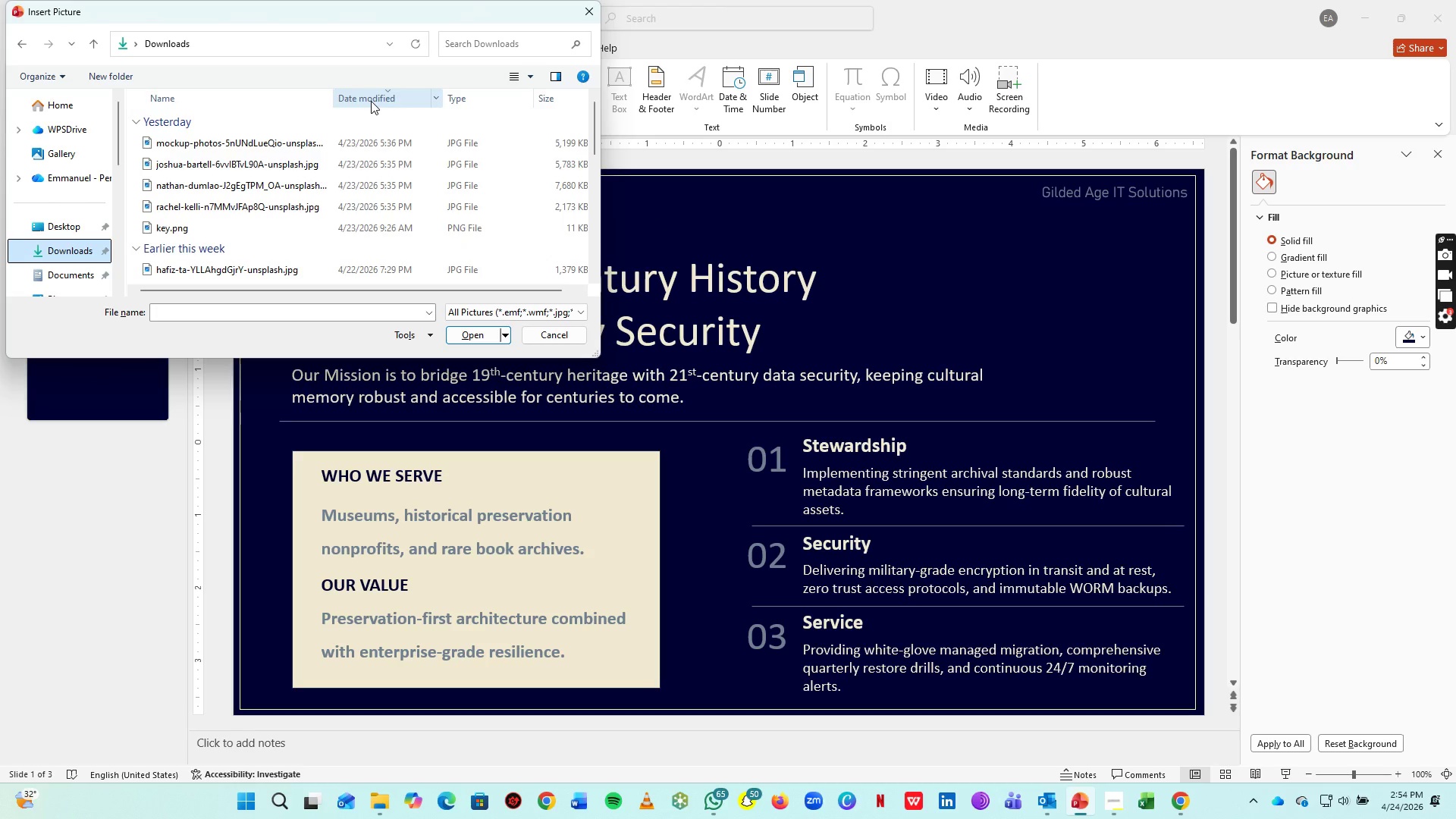 
left_click([371, 101])
 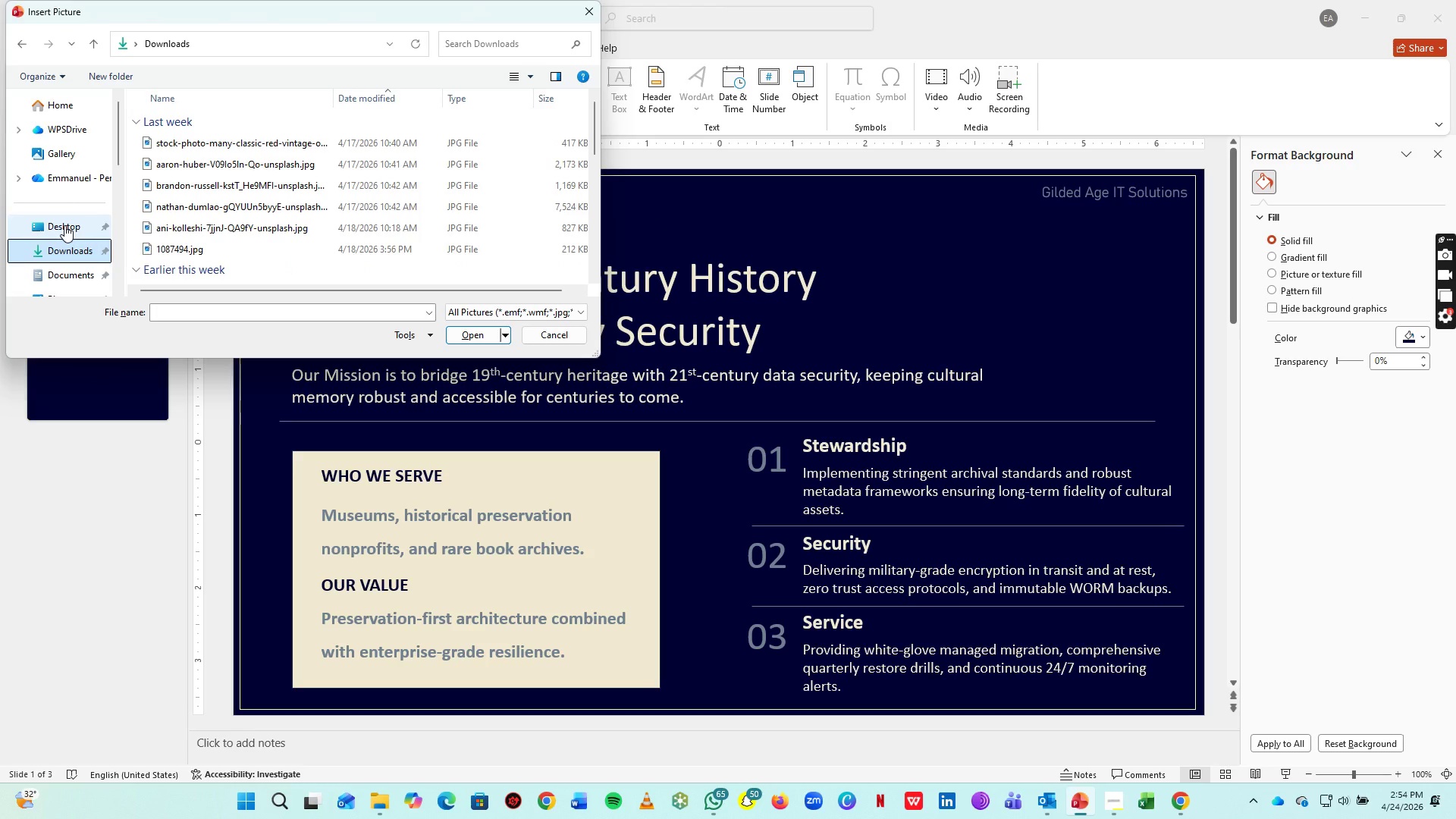 
left_click([528, 318])
 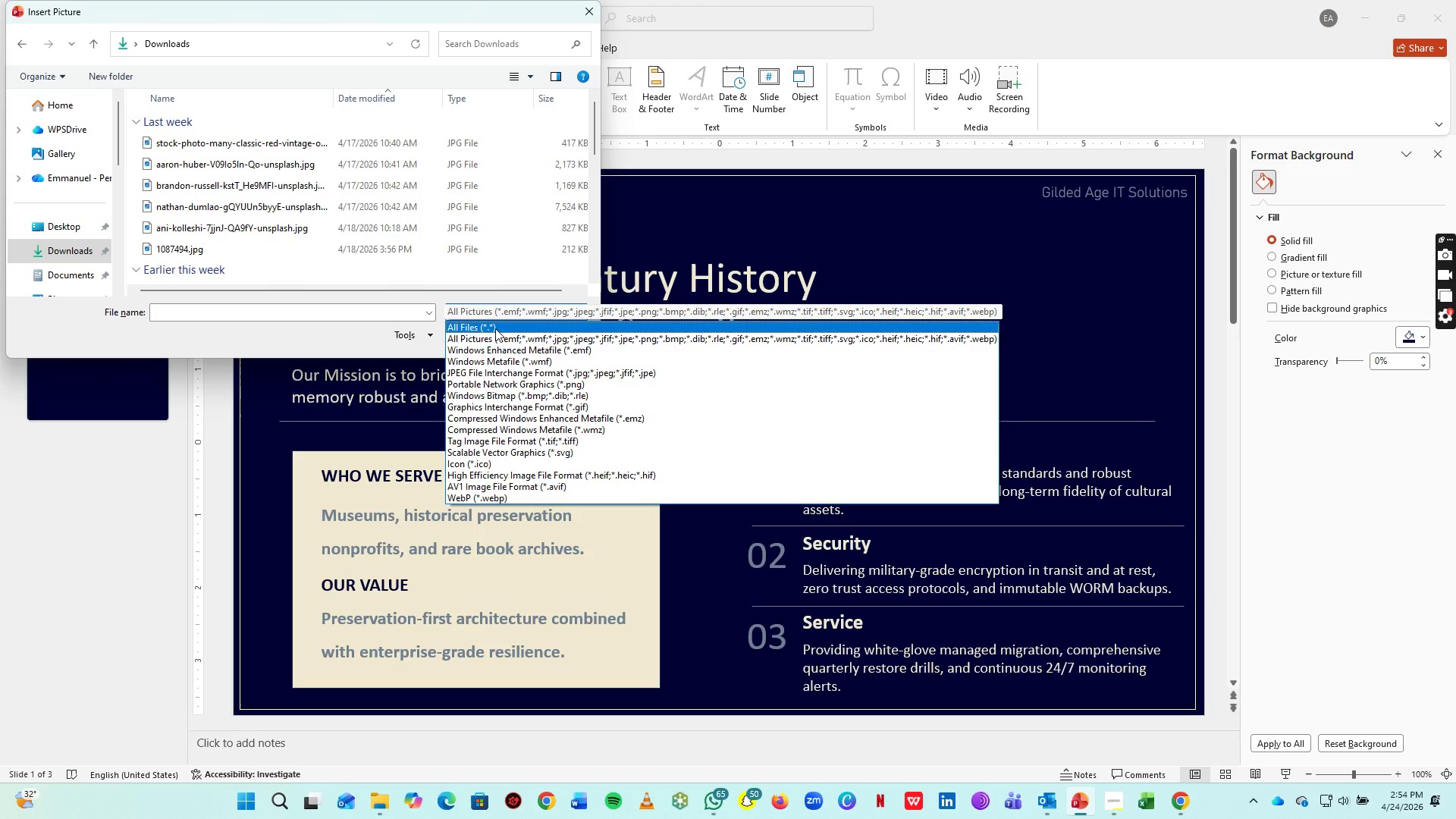 
left_click([495, 328])
 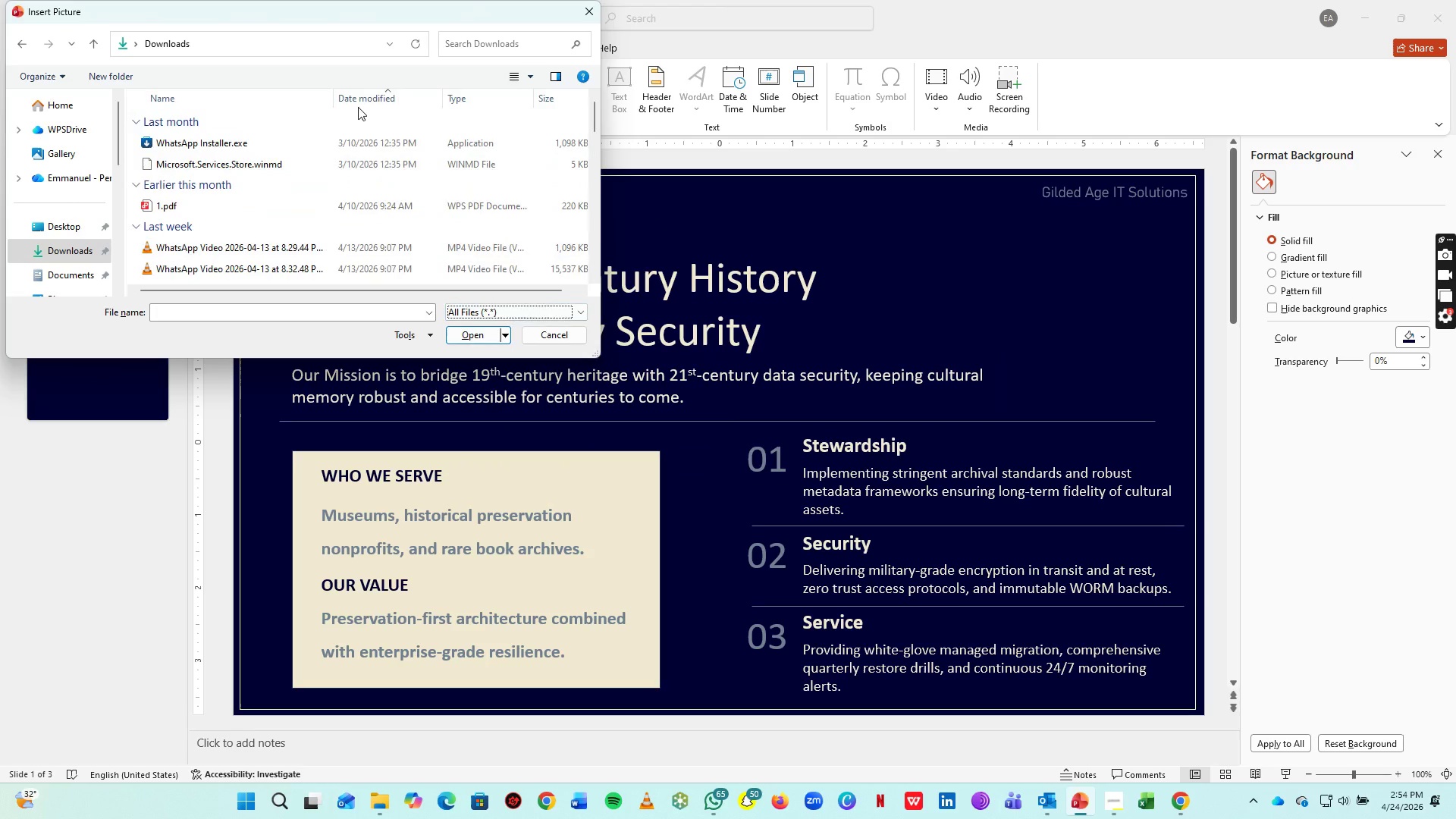 
left_click([369, 99])
 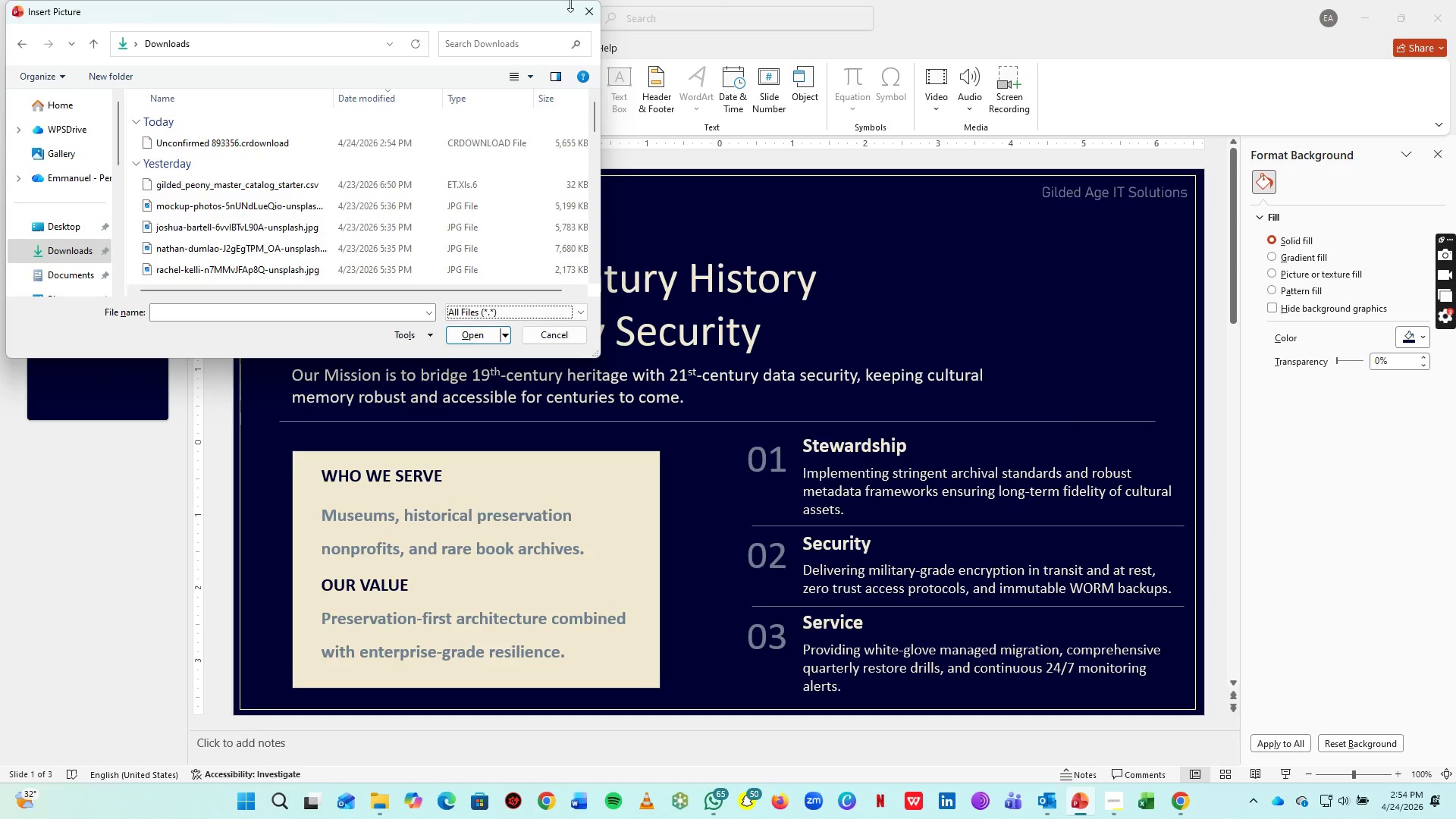 
left_click([587, 11])
 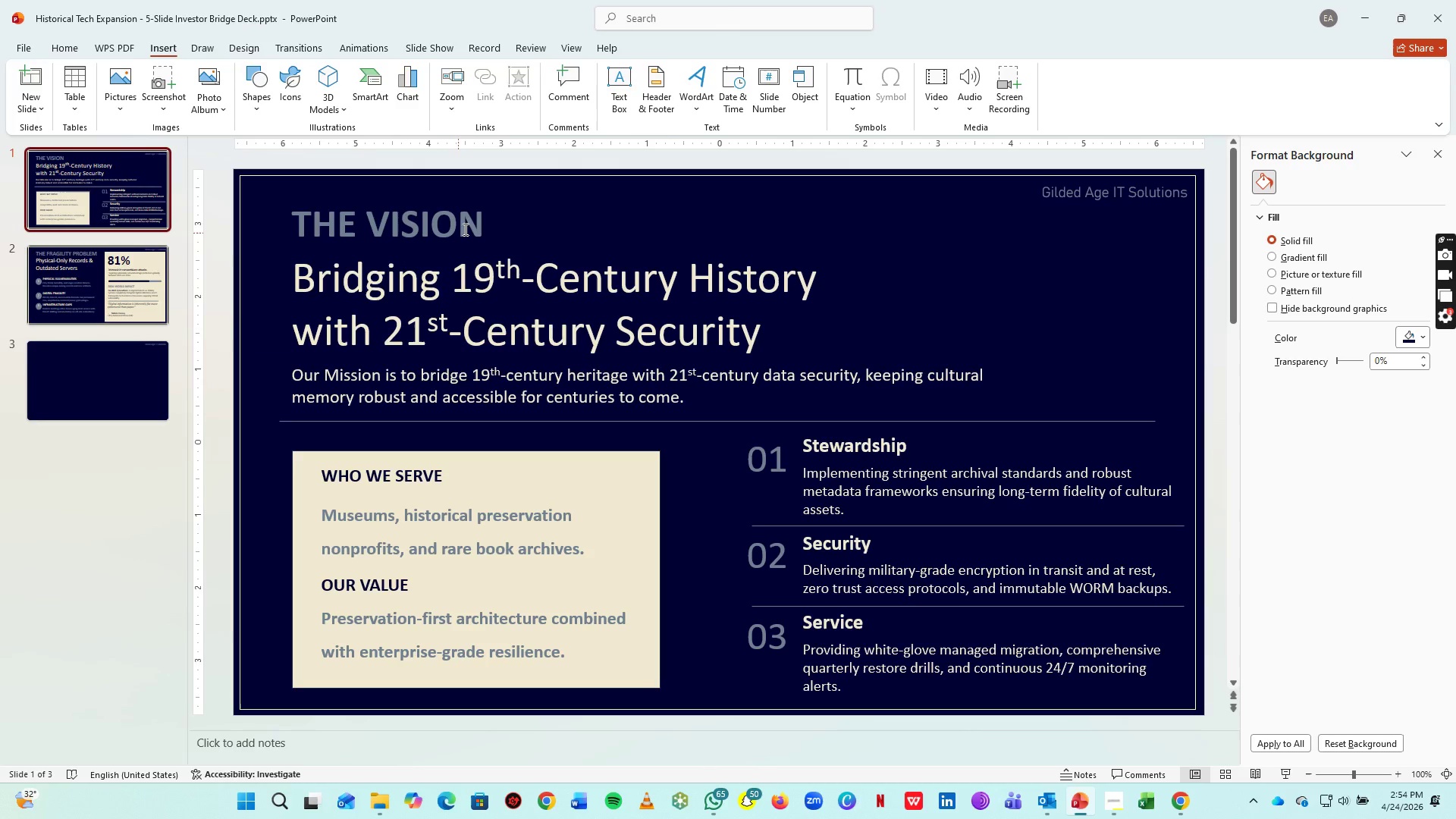 
key(Alt+Tab)
 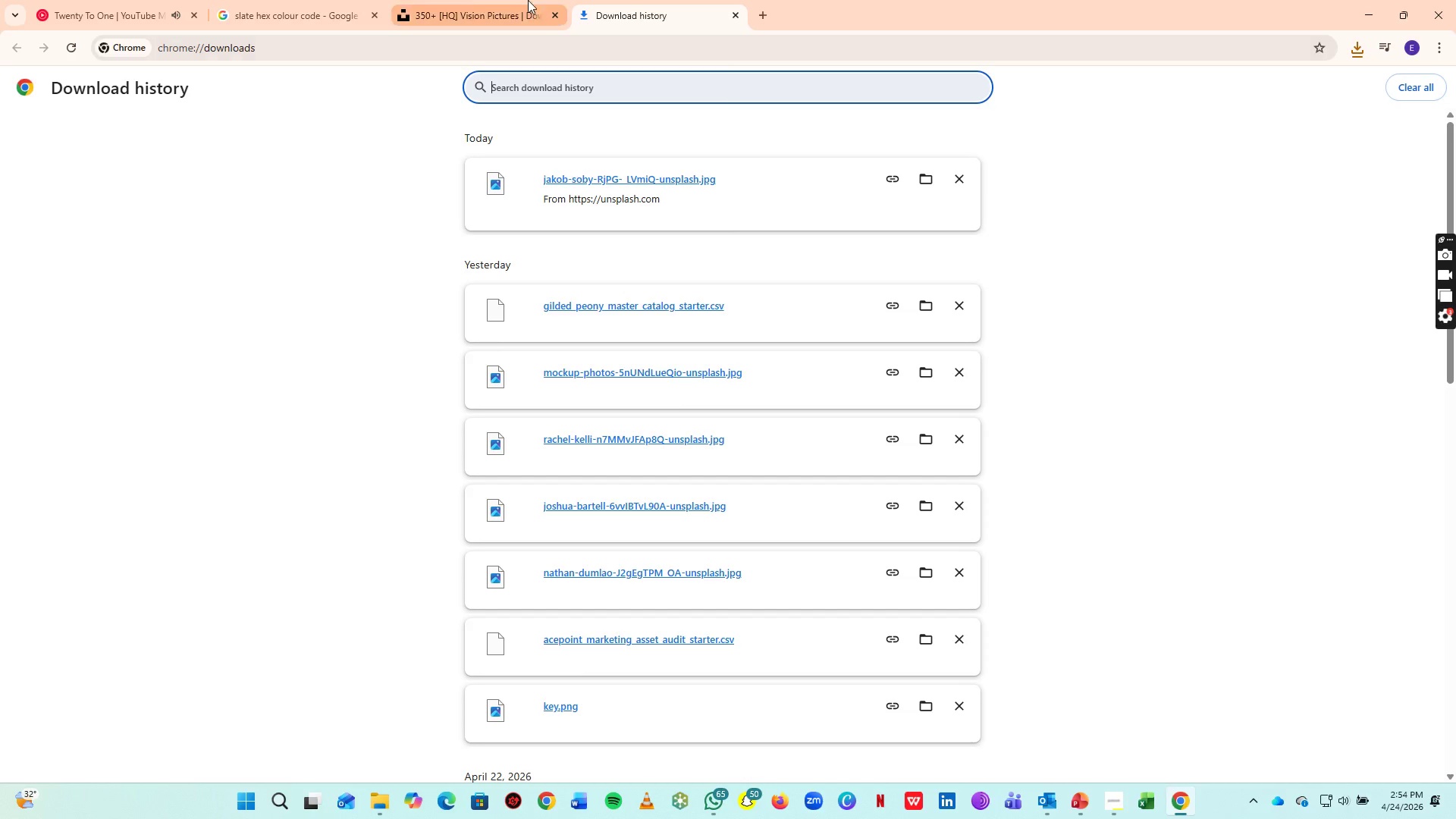 
left_click([467, 0])
 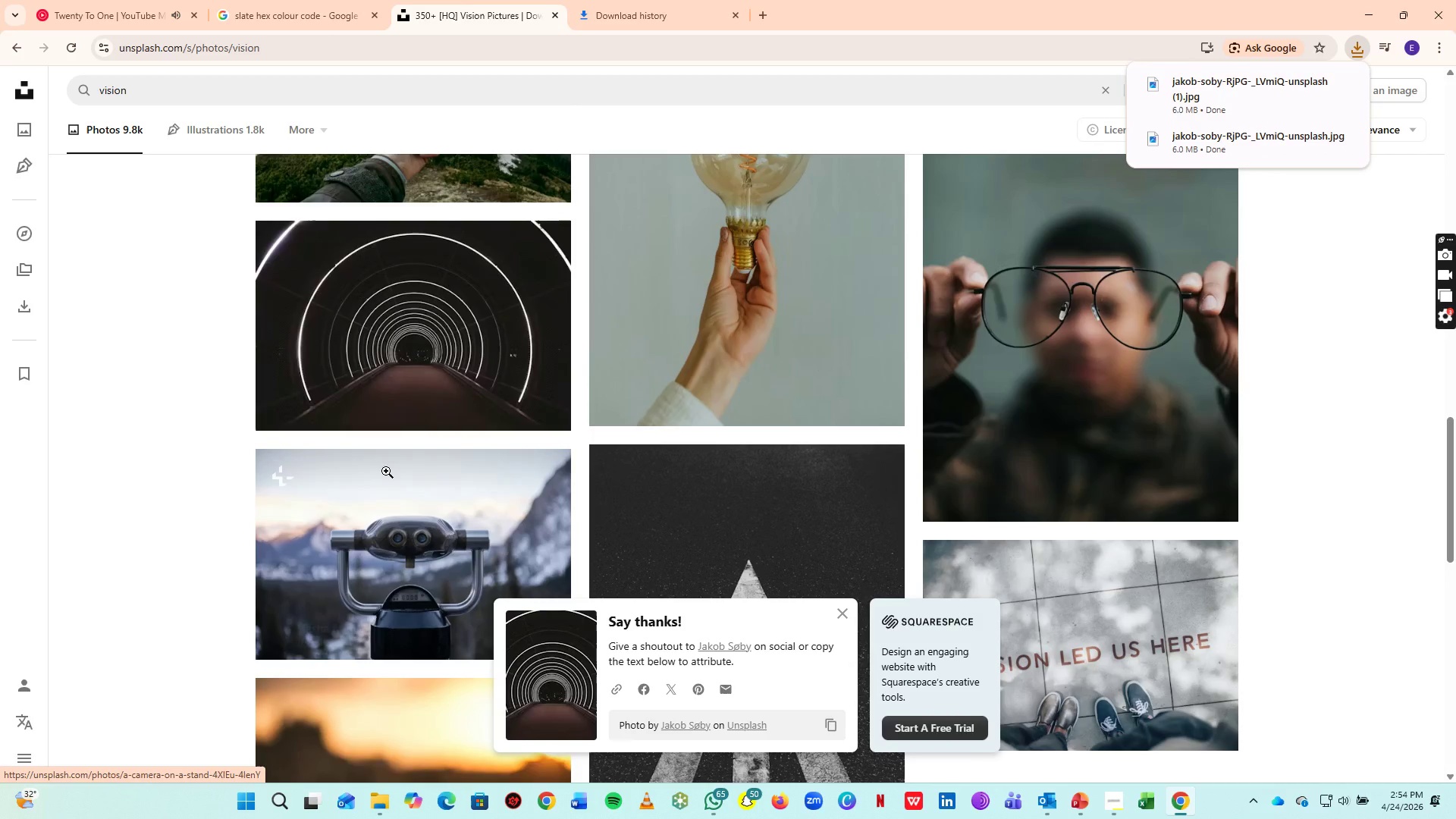 
wait(5.83)
 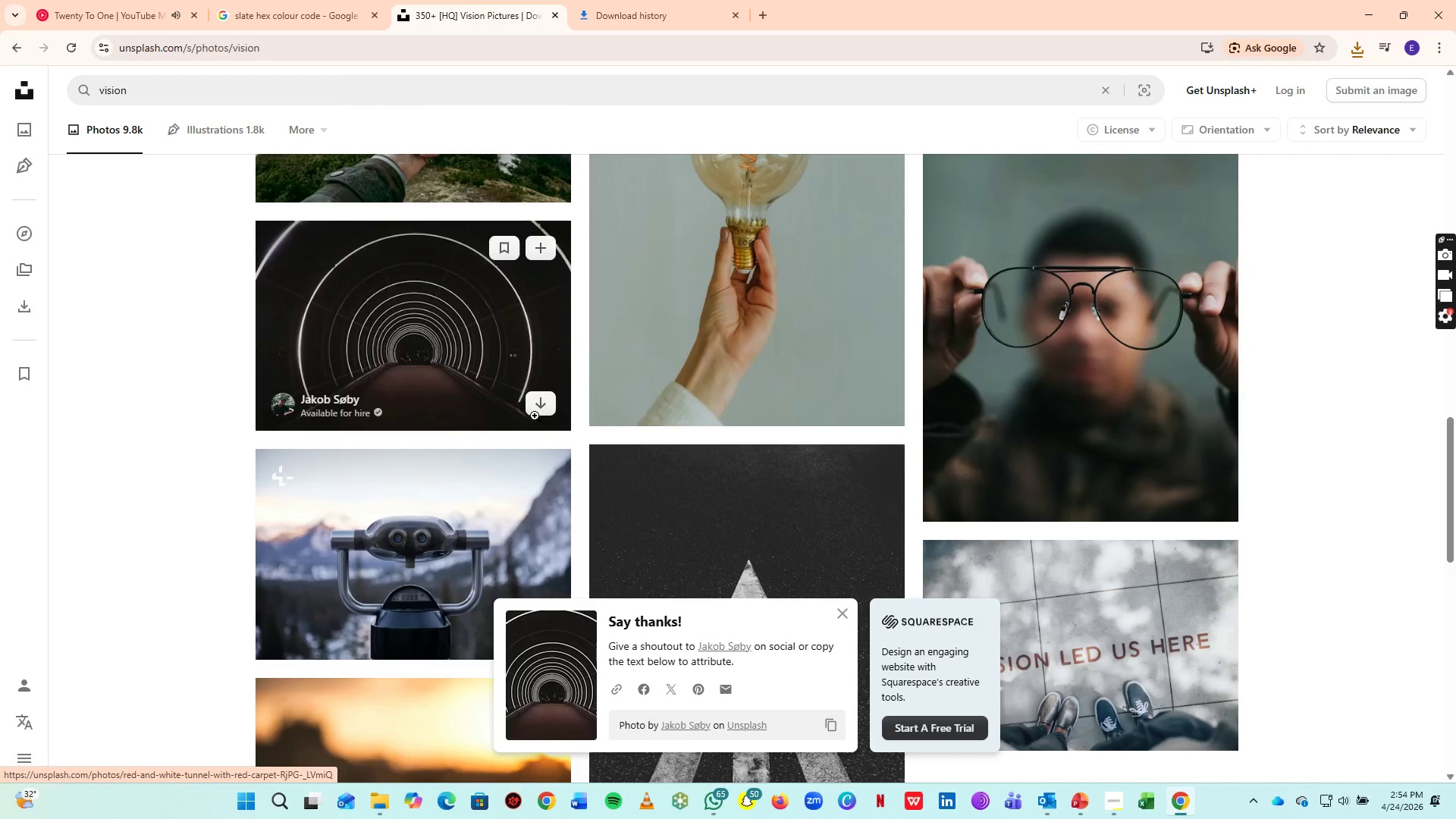 
left_click([1084, 795])
 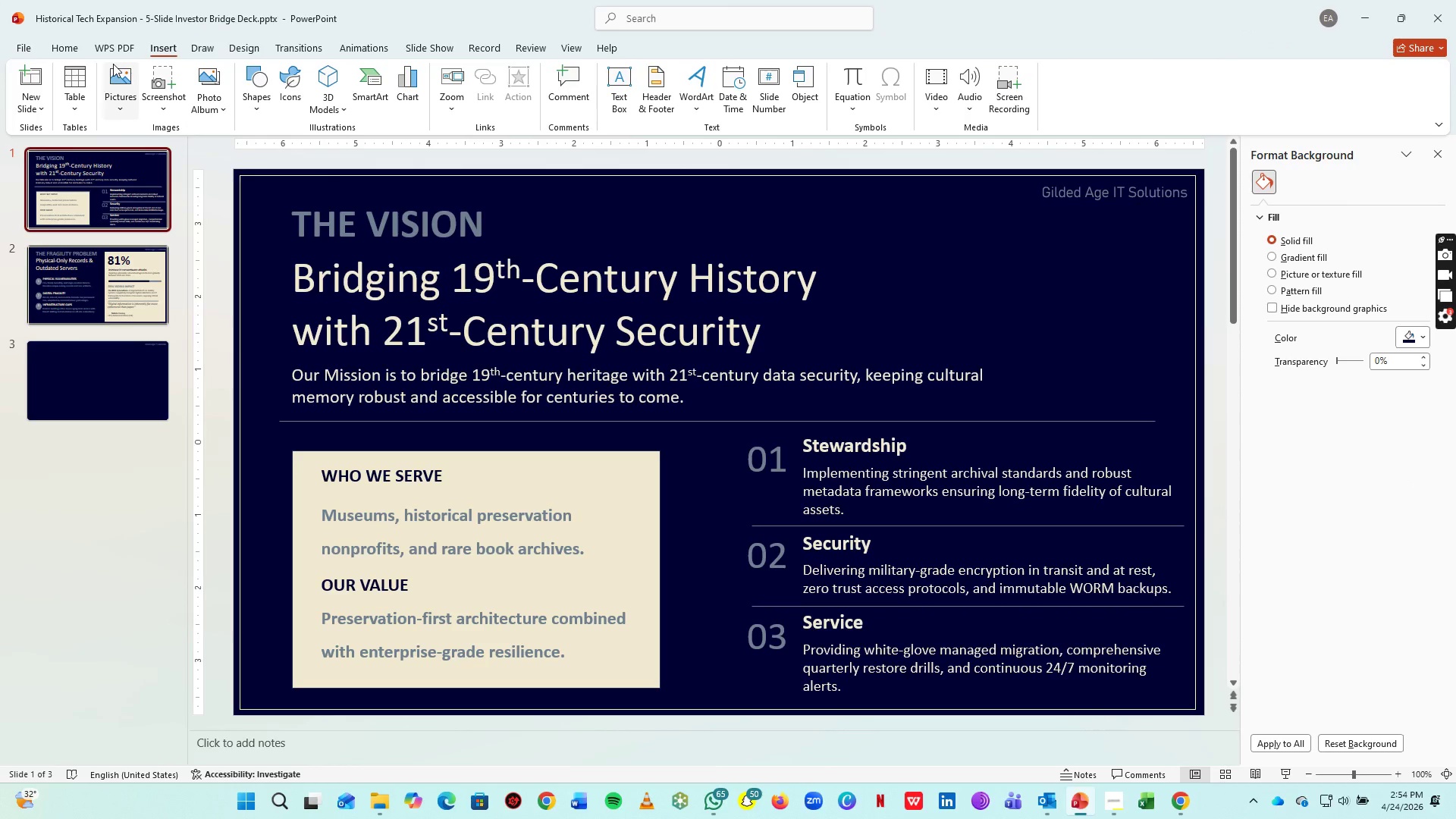 
left_click([121, 81])
 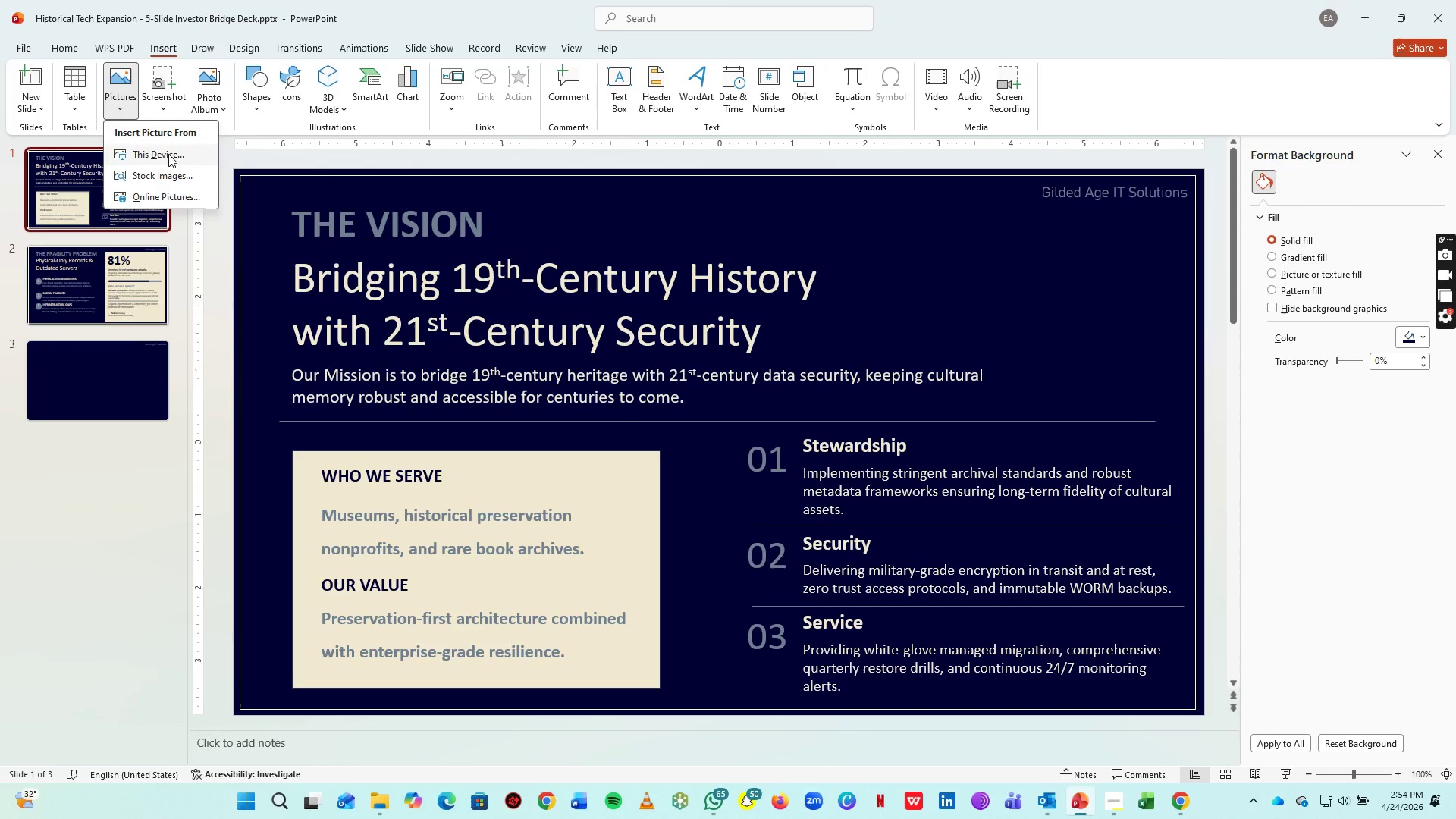 
left_click([168, 154])
 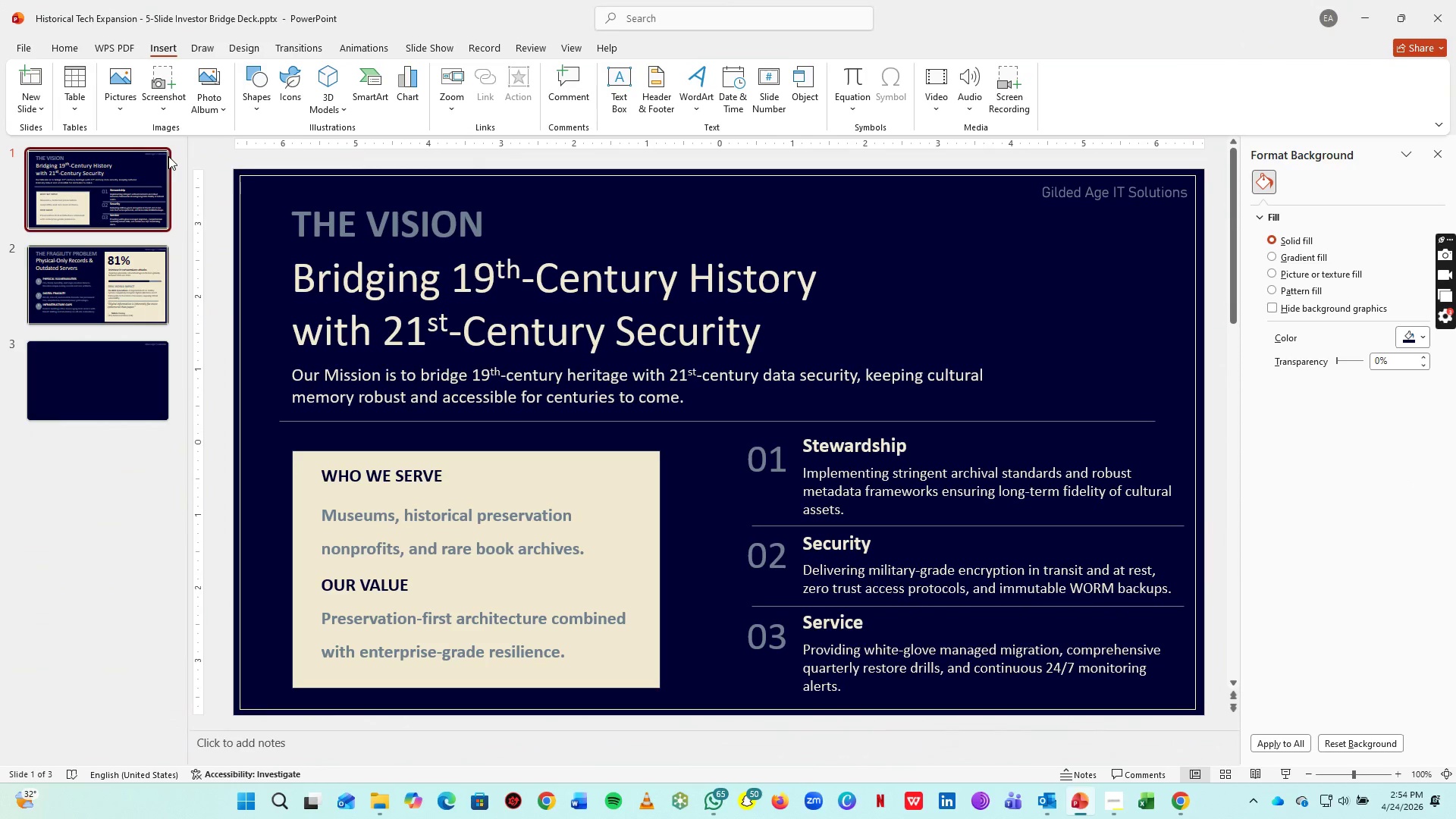 
mouse_move([187, 159])
 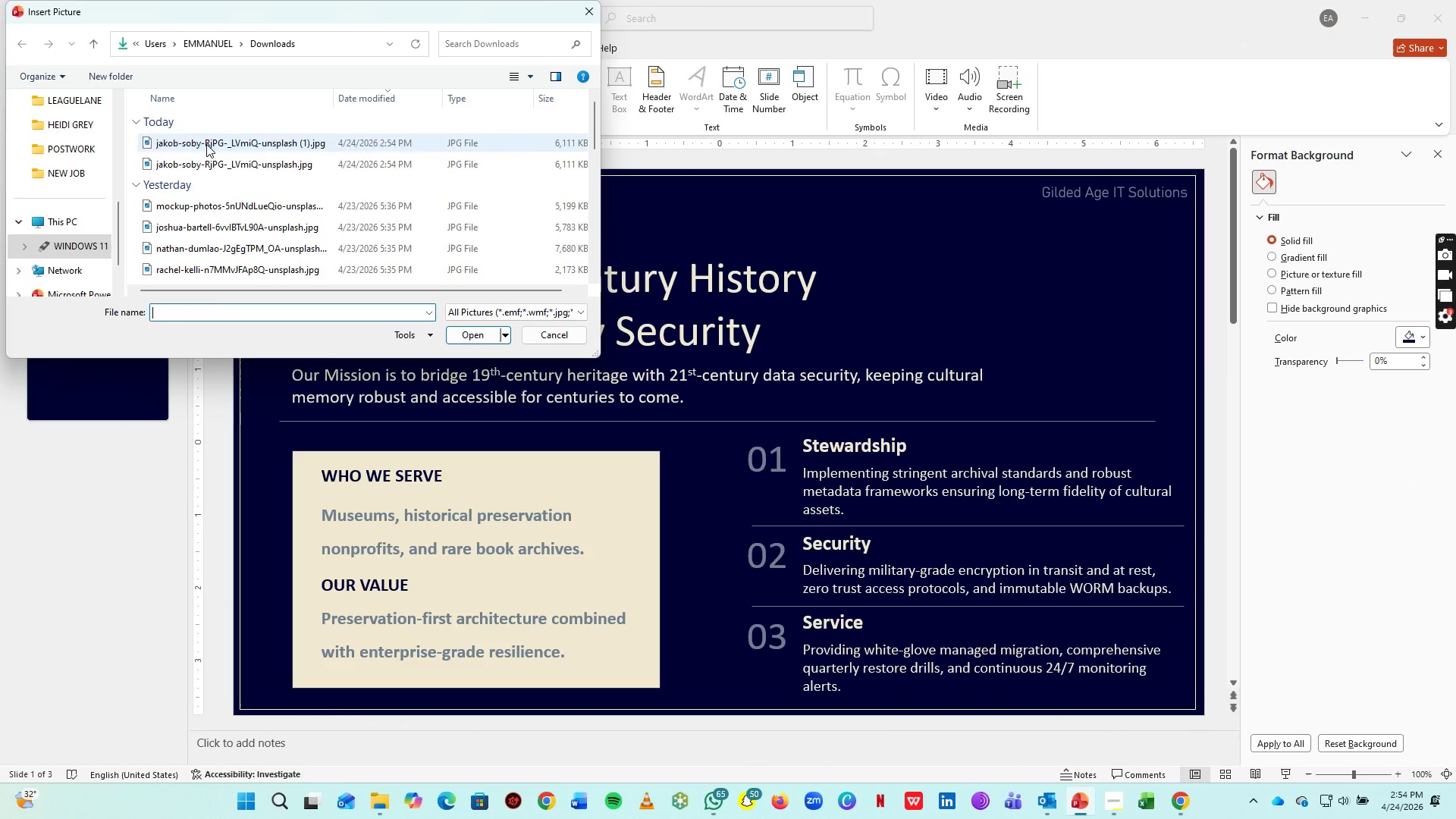 
left_click([206, 144])
 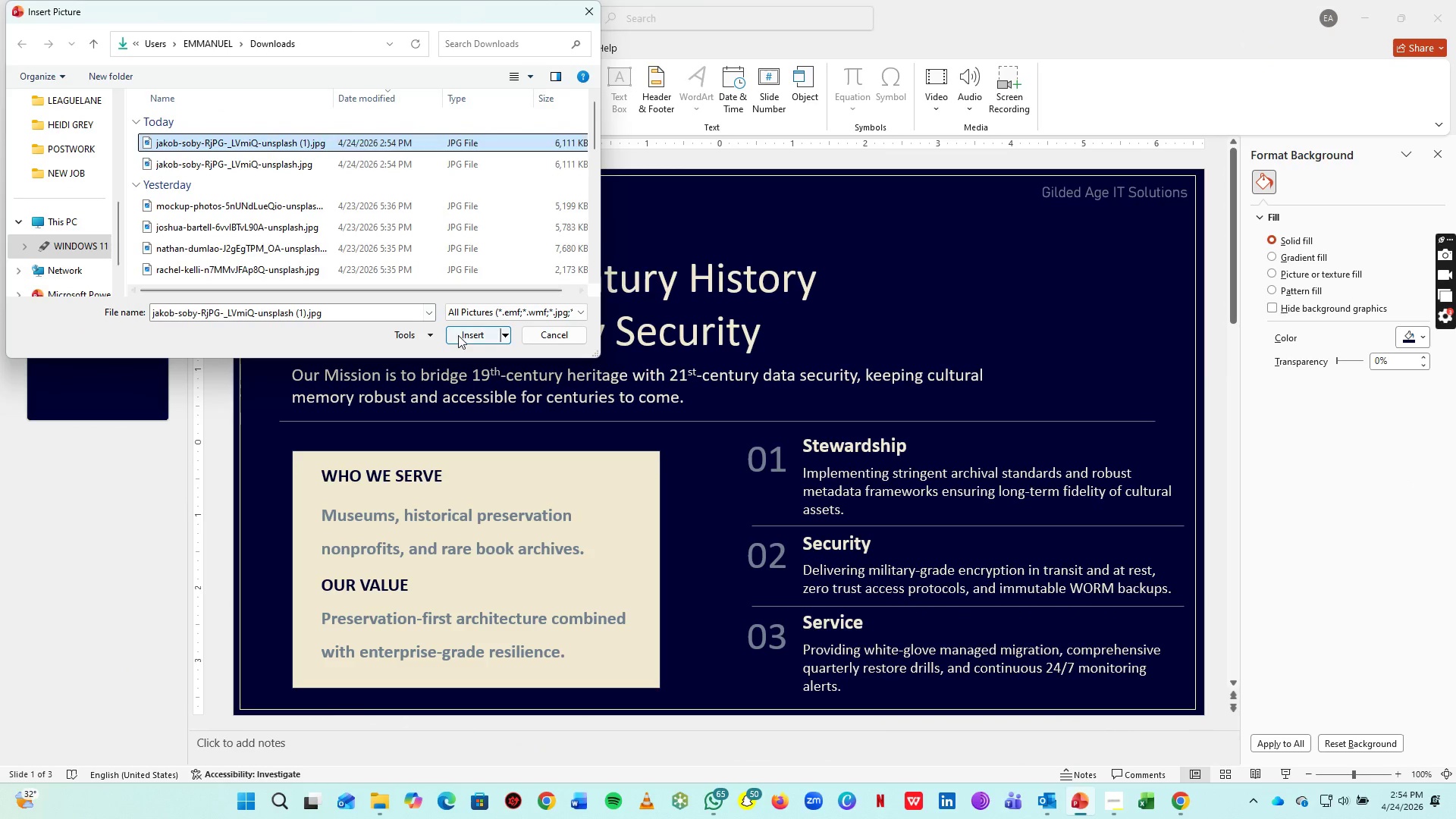 
left_click([459, 335])
 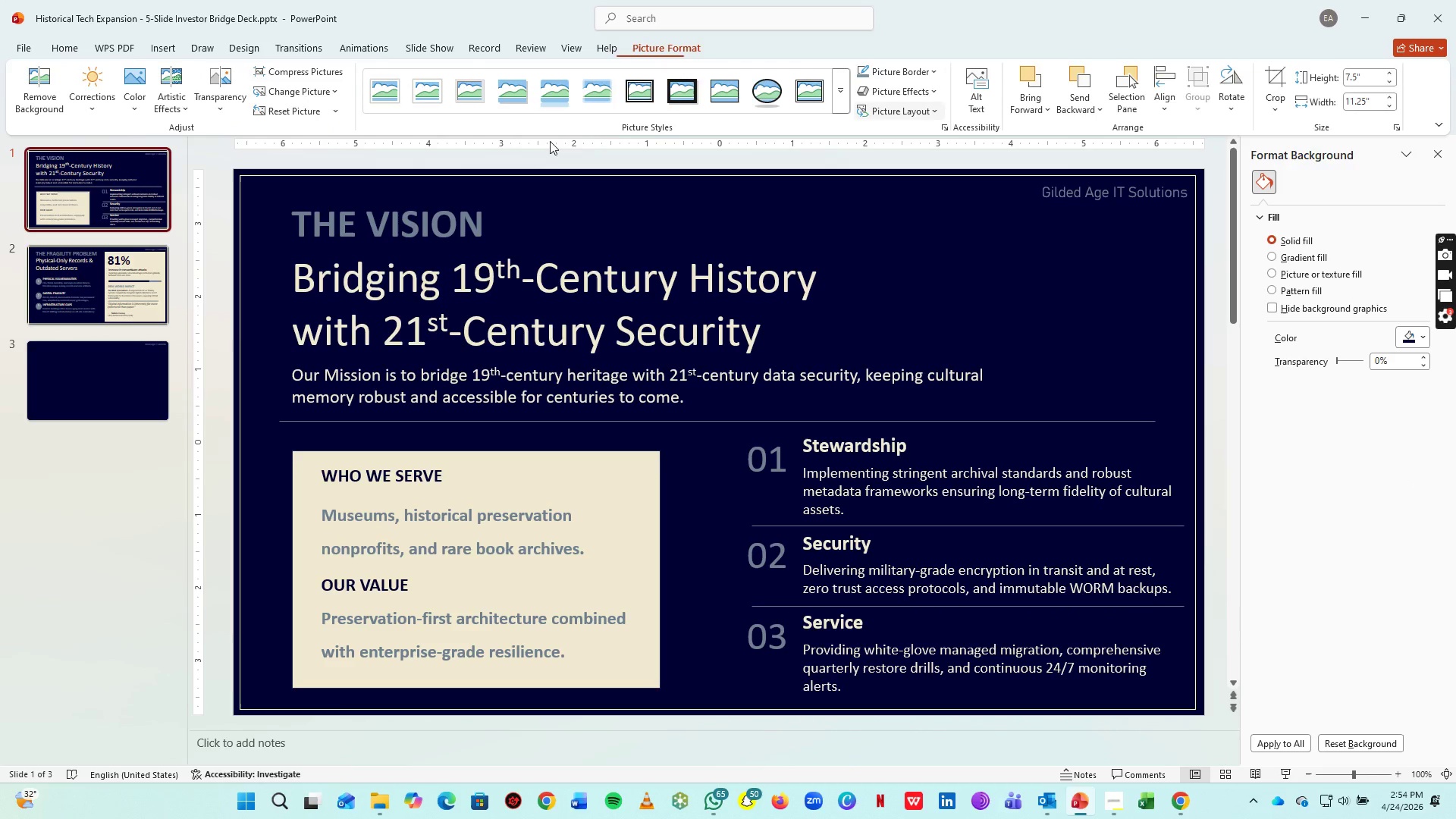 
wait(8.33)
 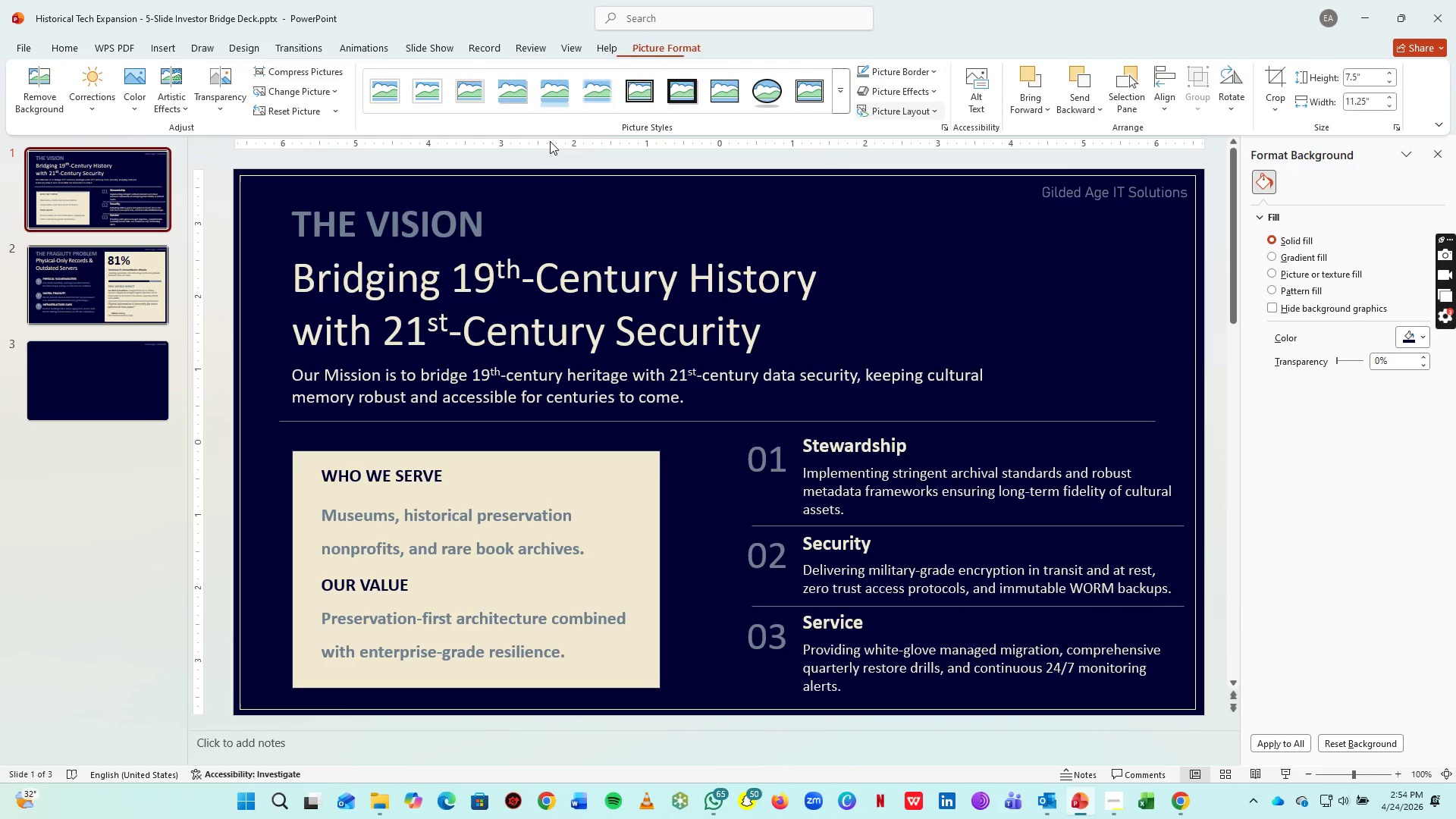 
left_click([1272, 105])
 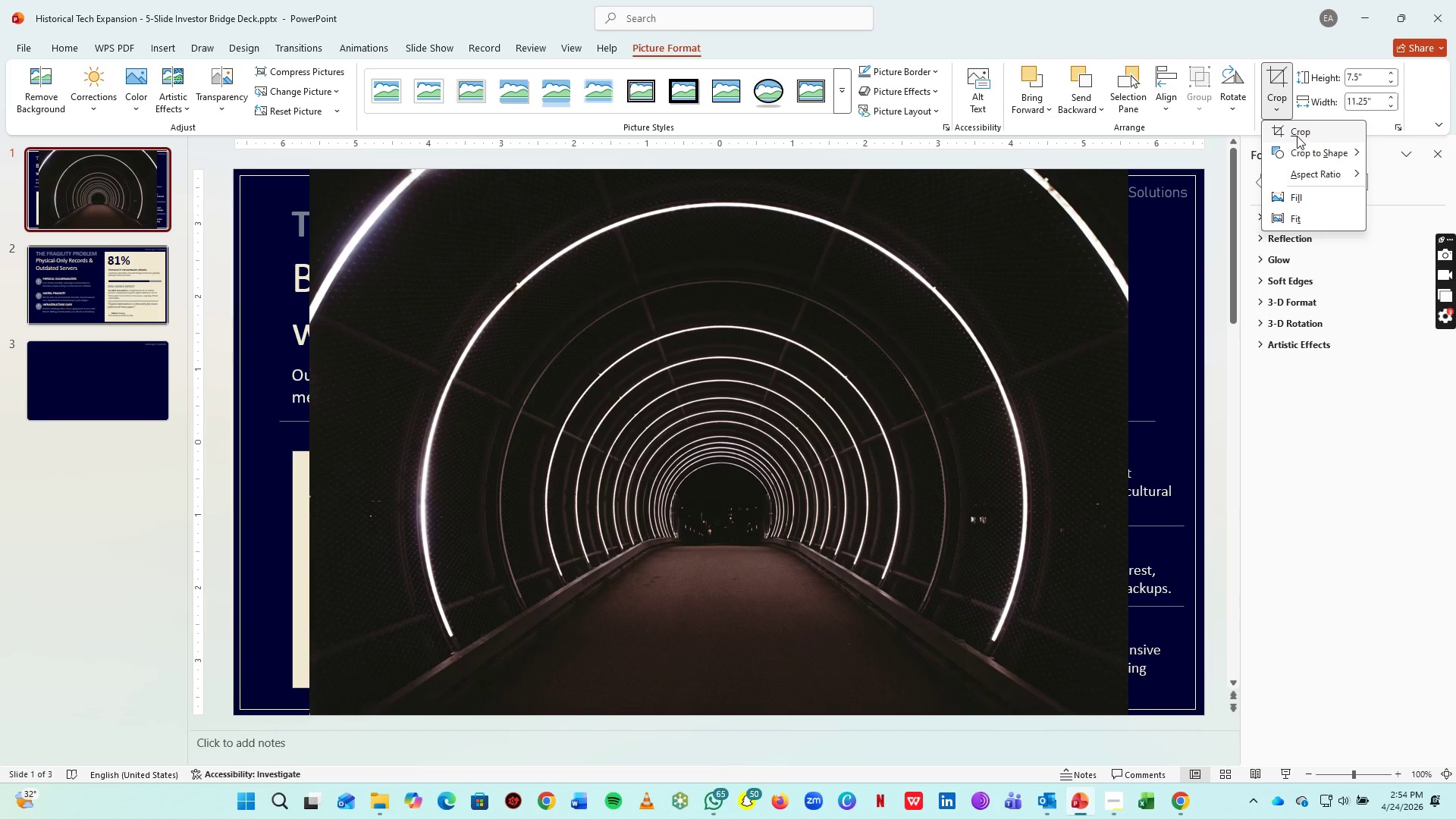 
left_click([1302, 135])
 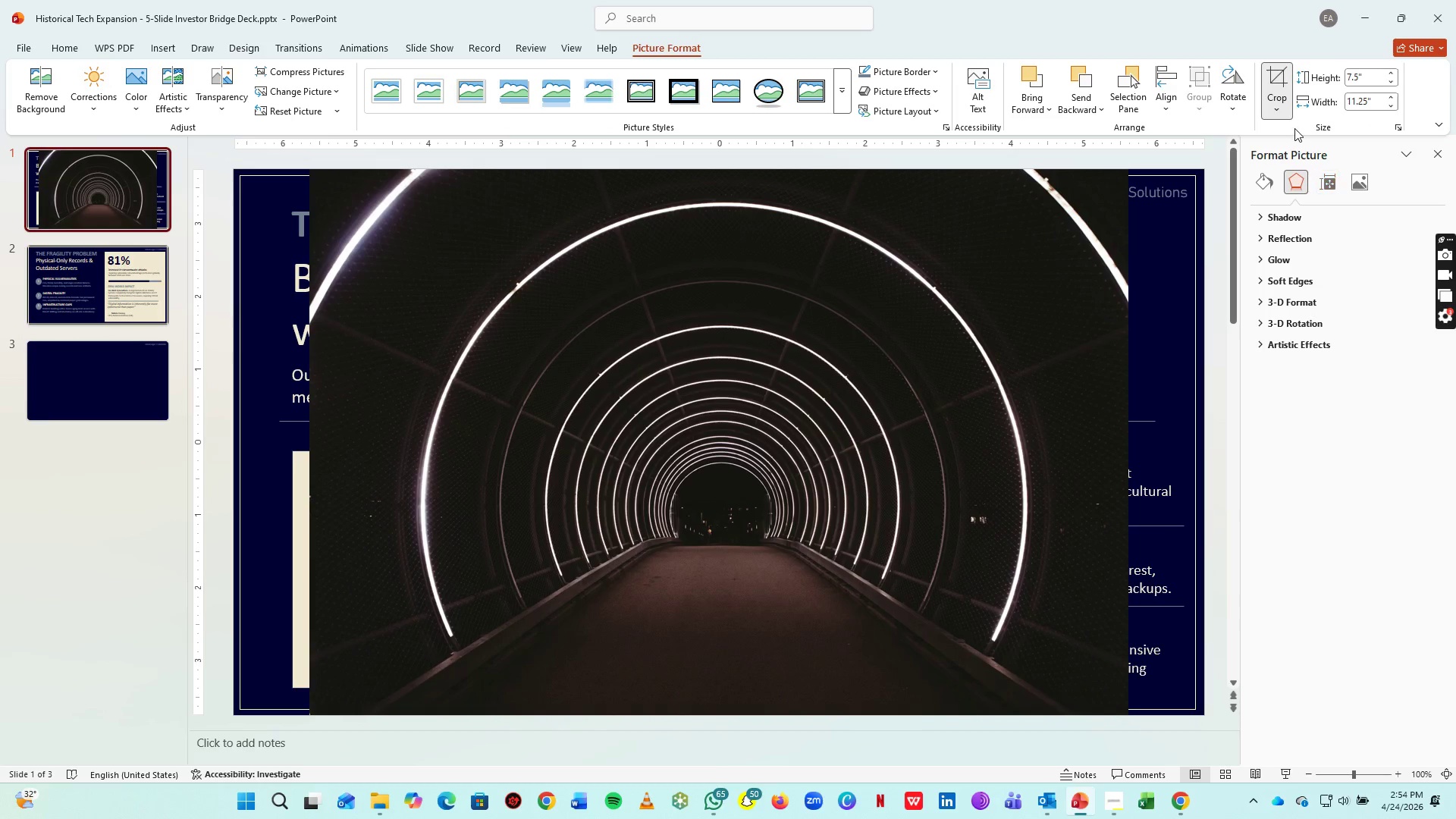 
left_click([1285, 106])
 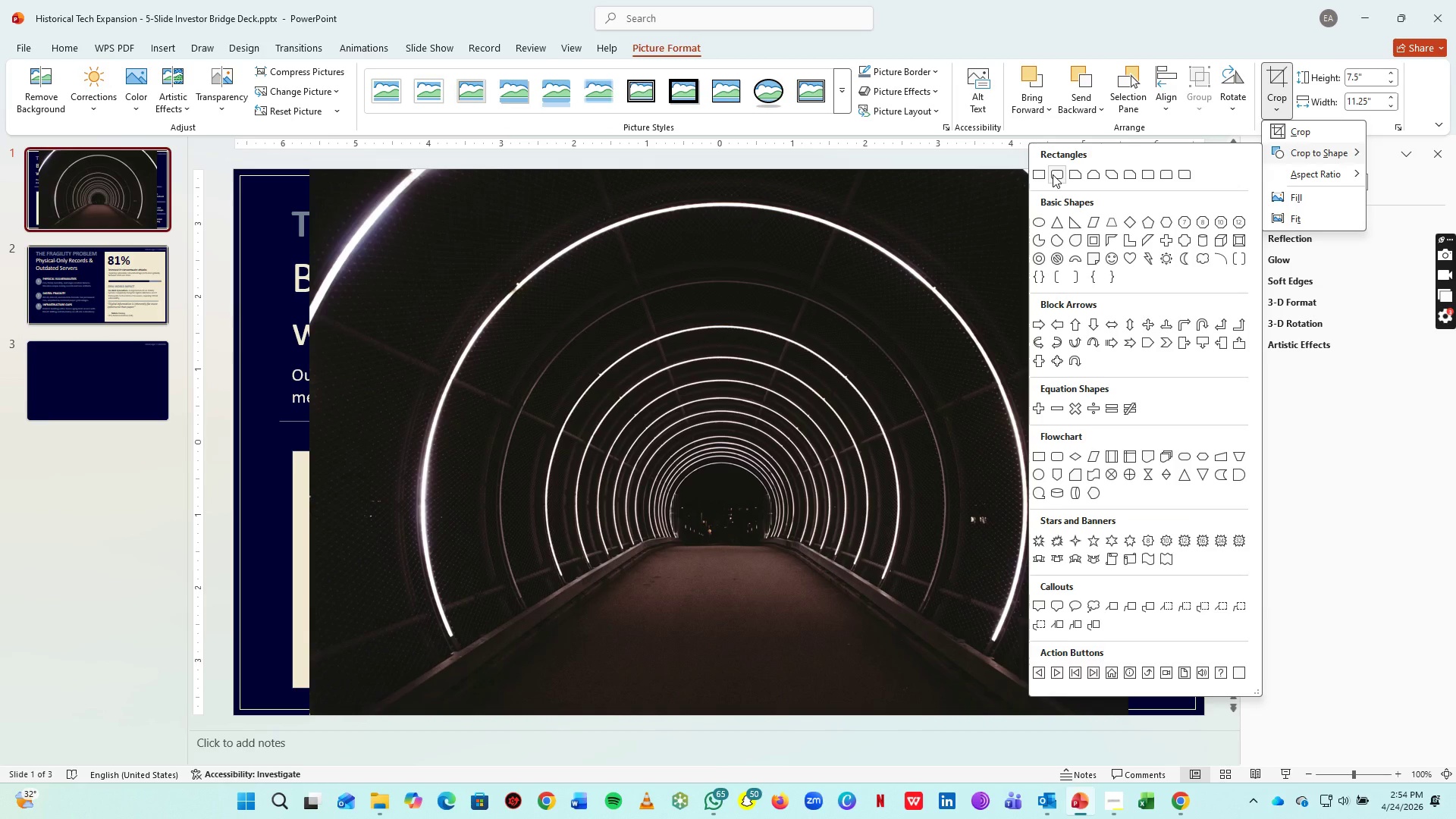 
left_click([1057, 177])
 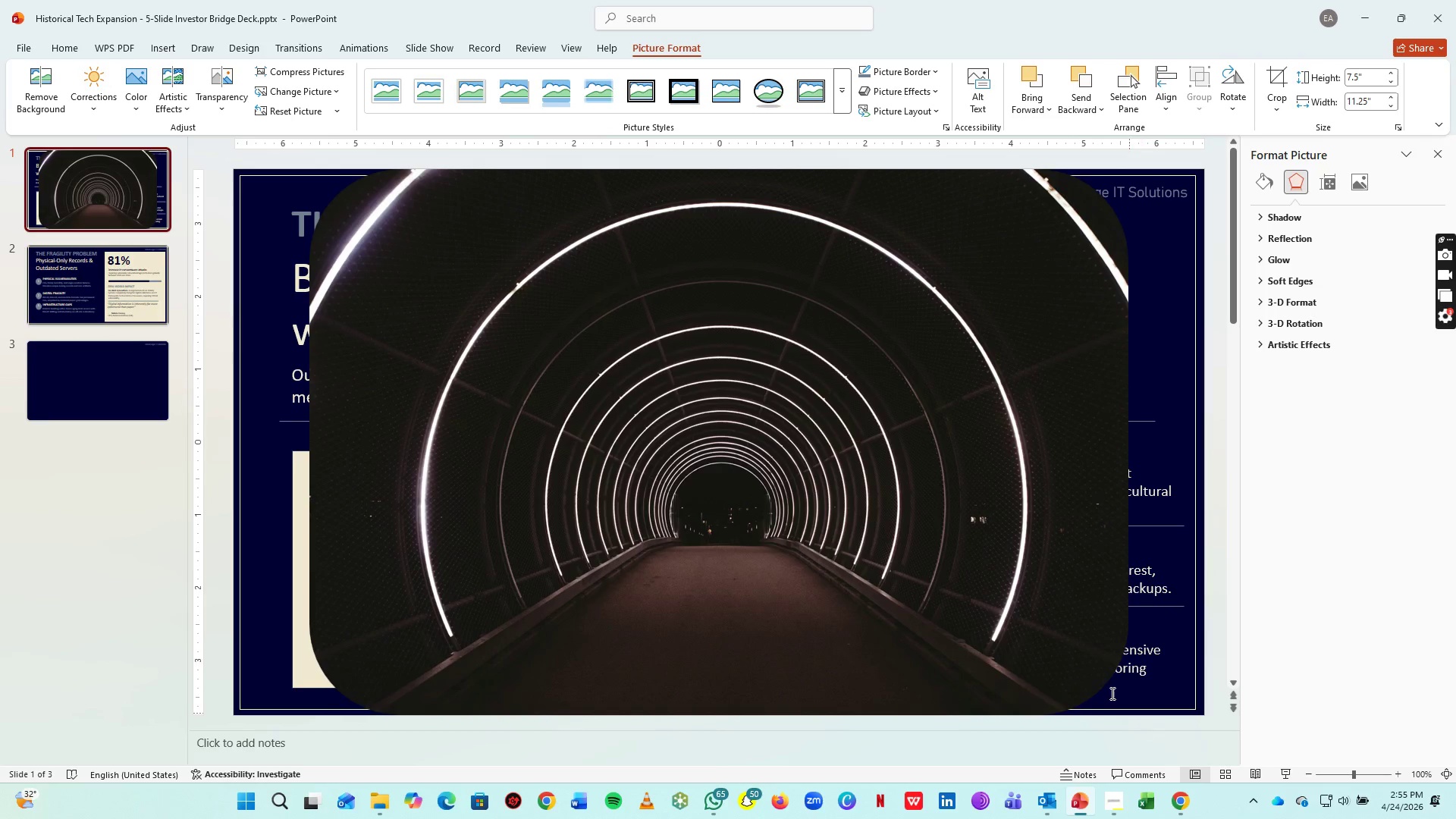 
left_click([1097, 659])
 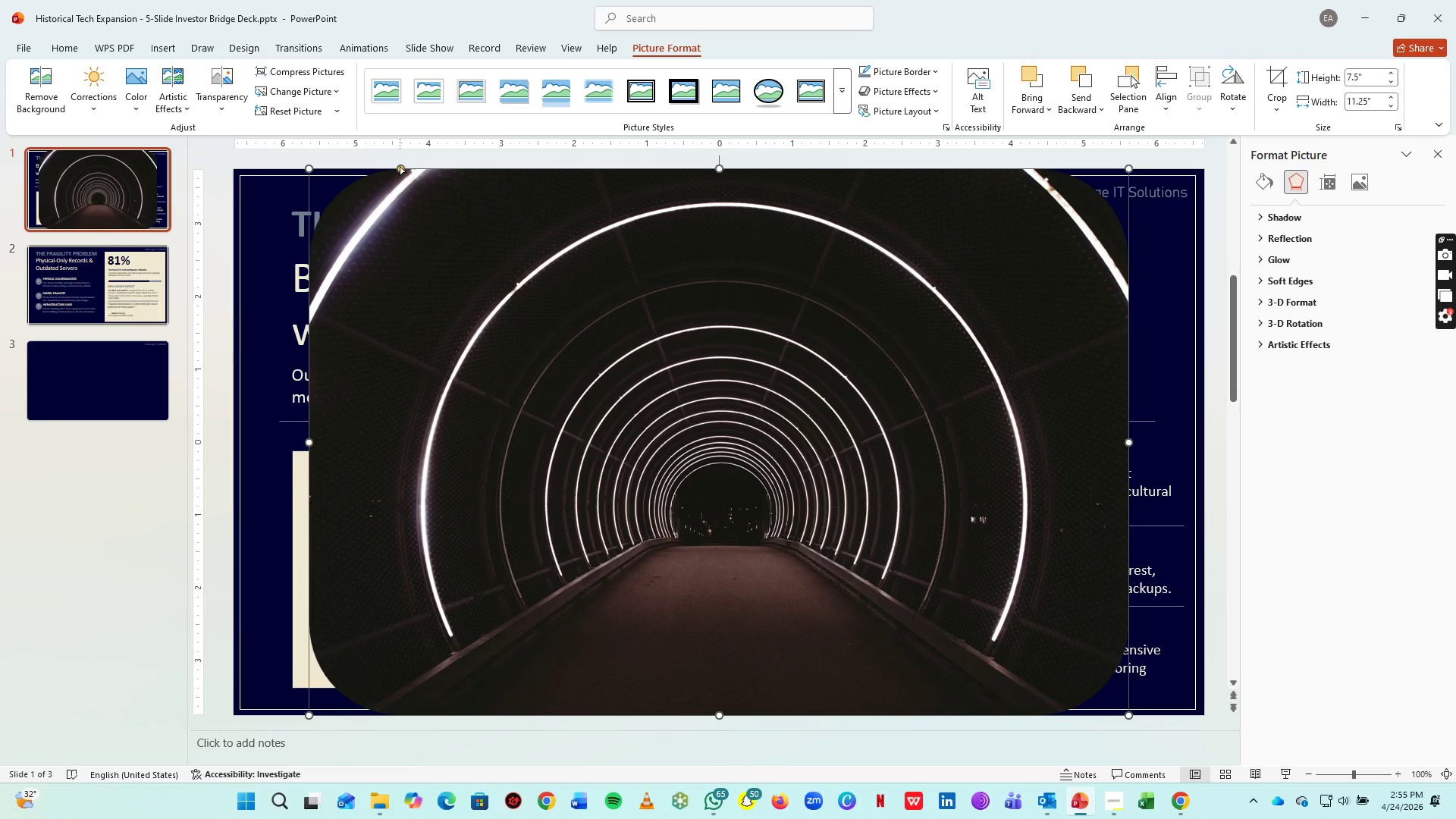 
left_click_drag(start_coordinate=[400, 166], to_coordinate=[333, 180])
 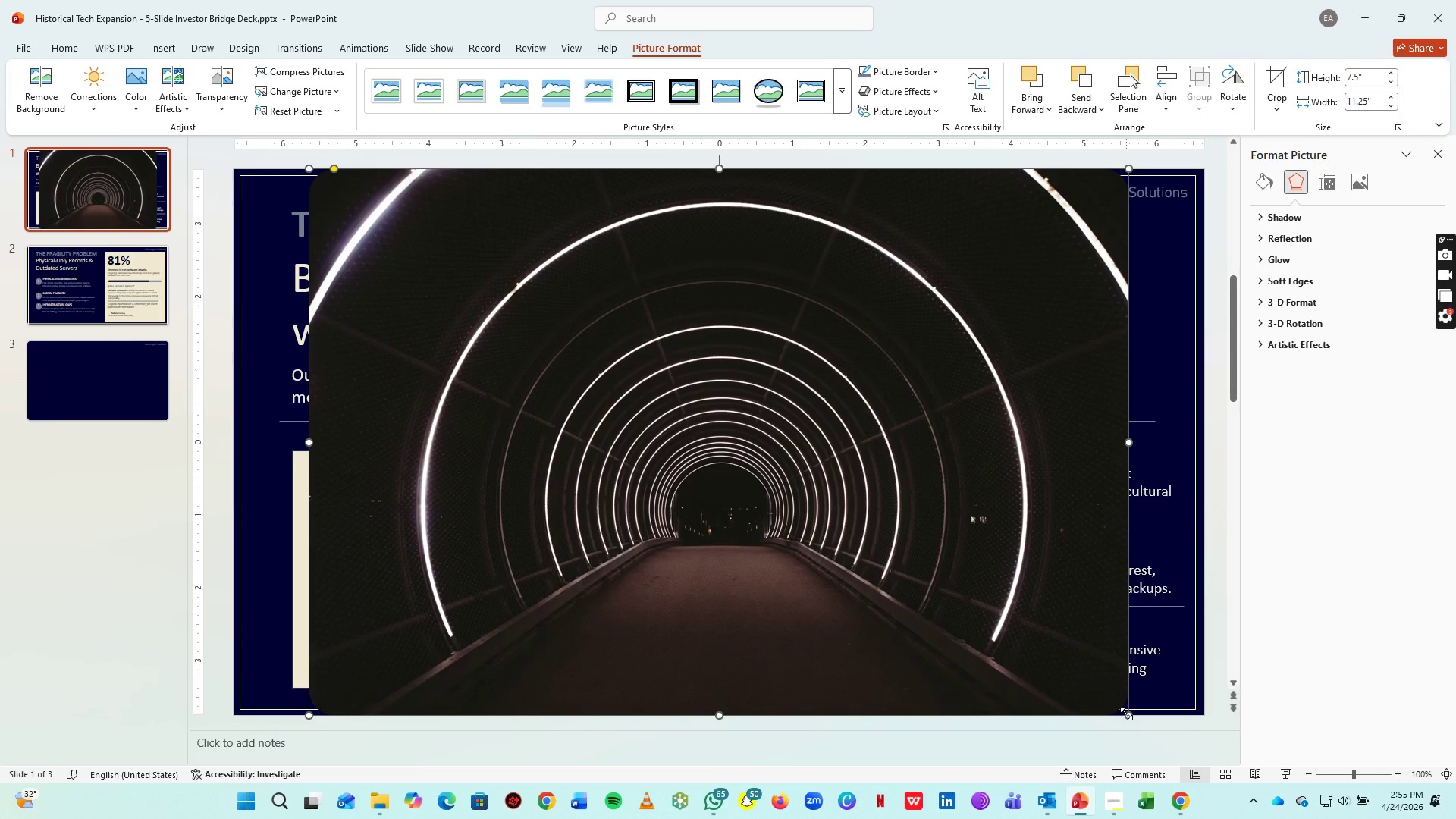 
left_click_drag(start_coordinate=[1127, 713], to_coordinate=[461, 349])
 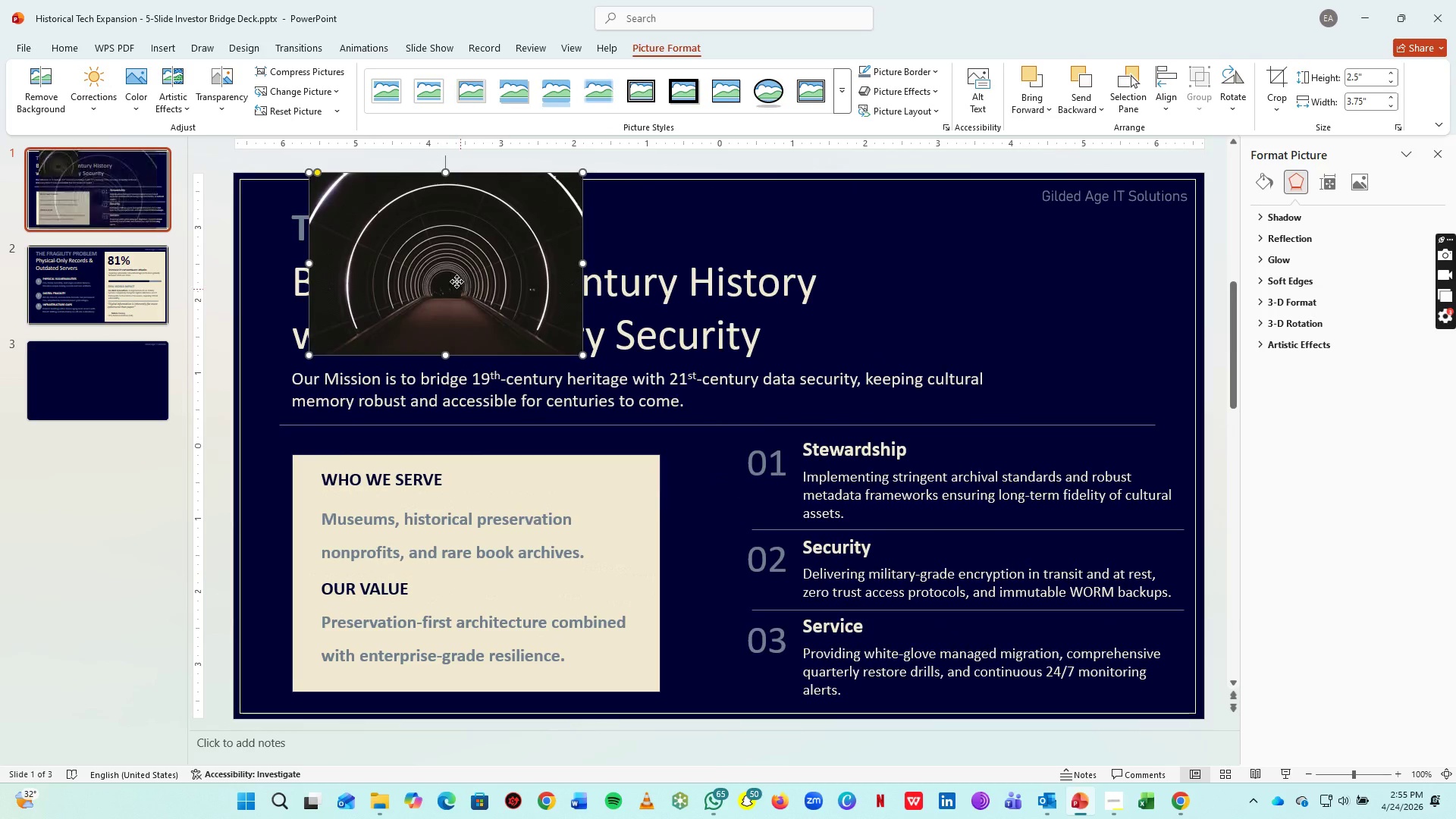 
left_click_drag(start_coordinate=[457, 281], to_coordinate=[945, 426])
 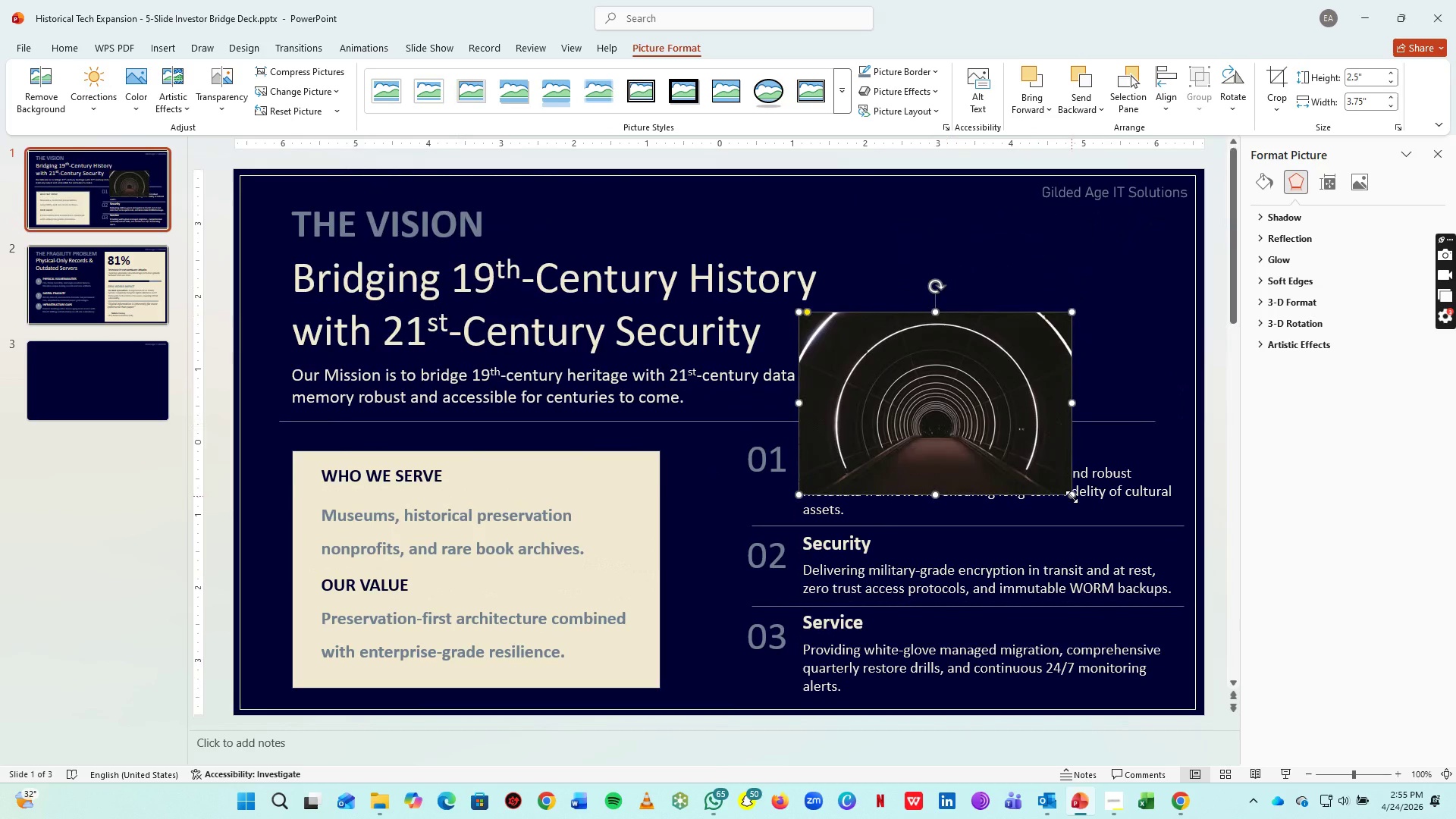 
left_click_drag(start_coordinate=[1072, 497], to_coordinate=[983, 426])
 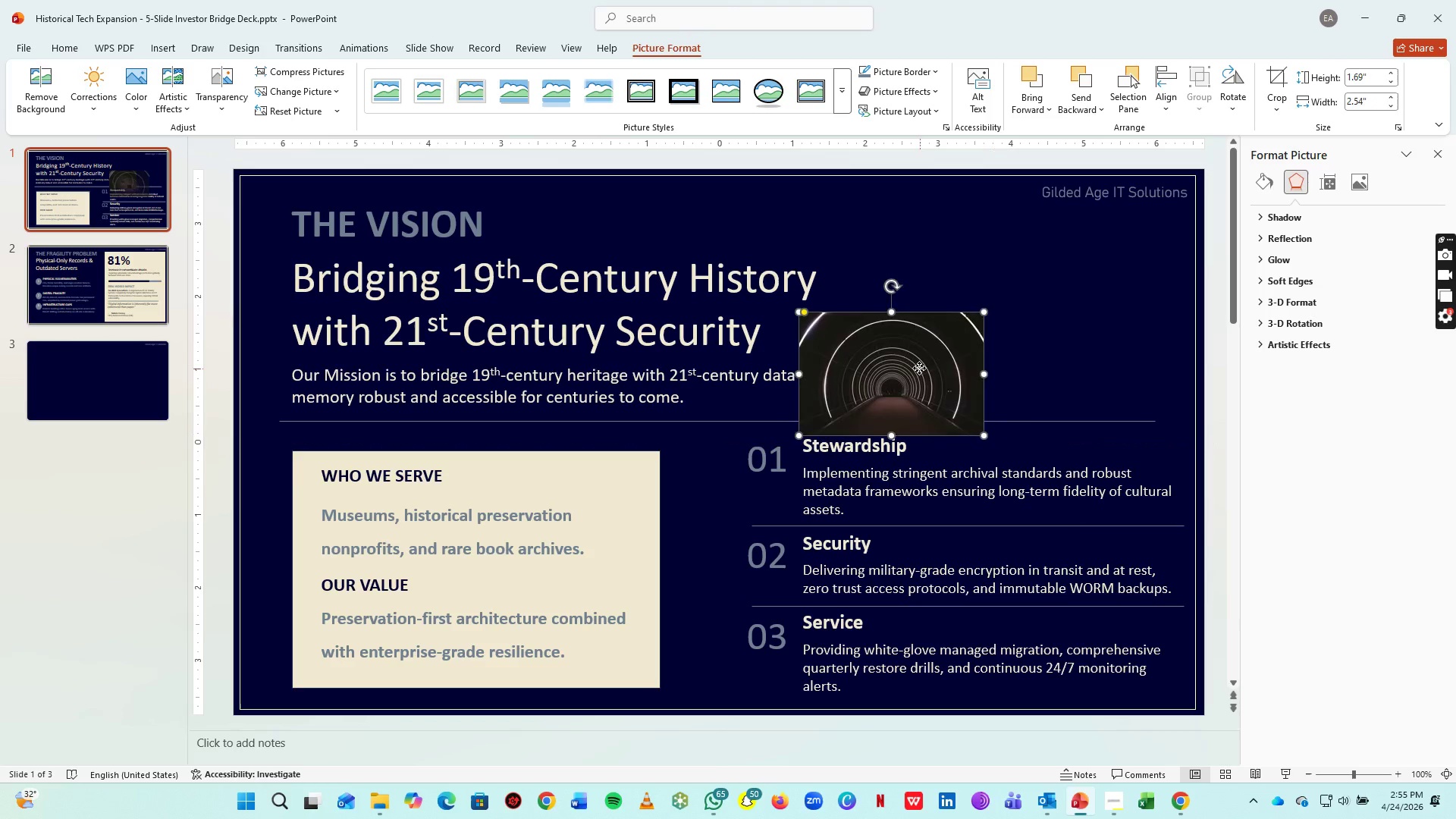 
left_click_drag(start_coordinate=[920, 369], to_coordinate=[1112, 281])
 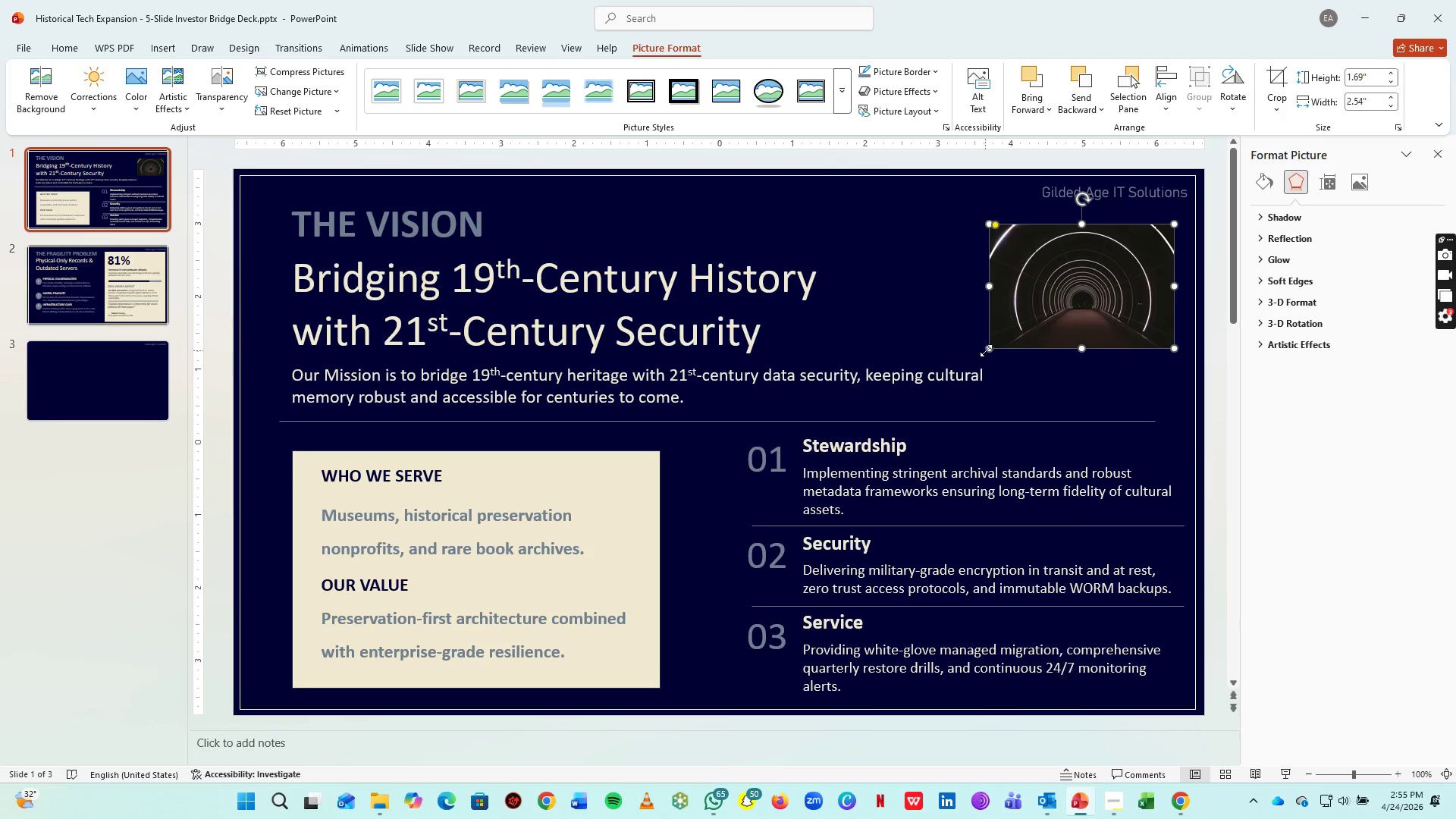 
left_click_drag(start_coordinate=[987, 350], to_coordinate=[937, 354])
 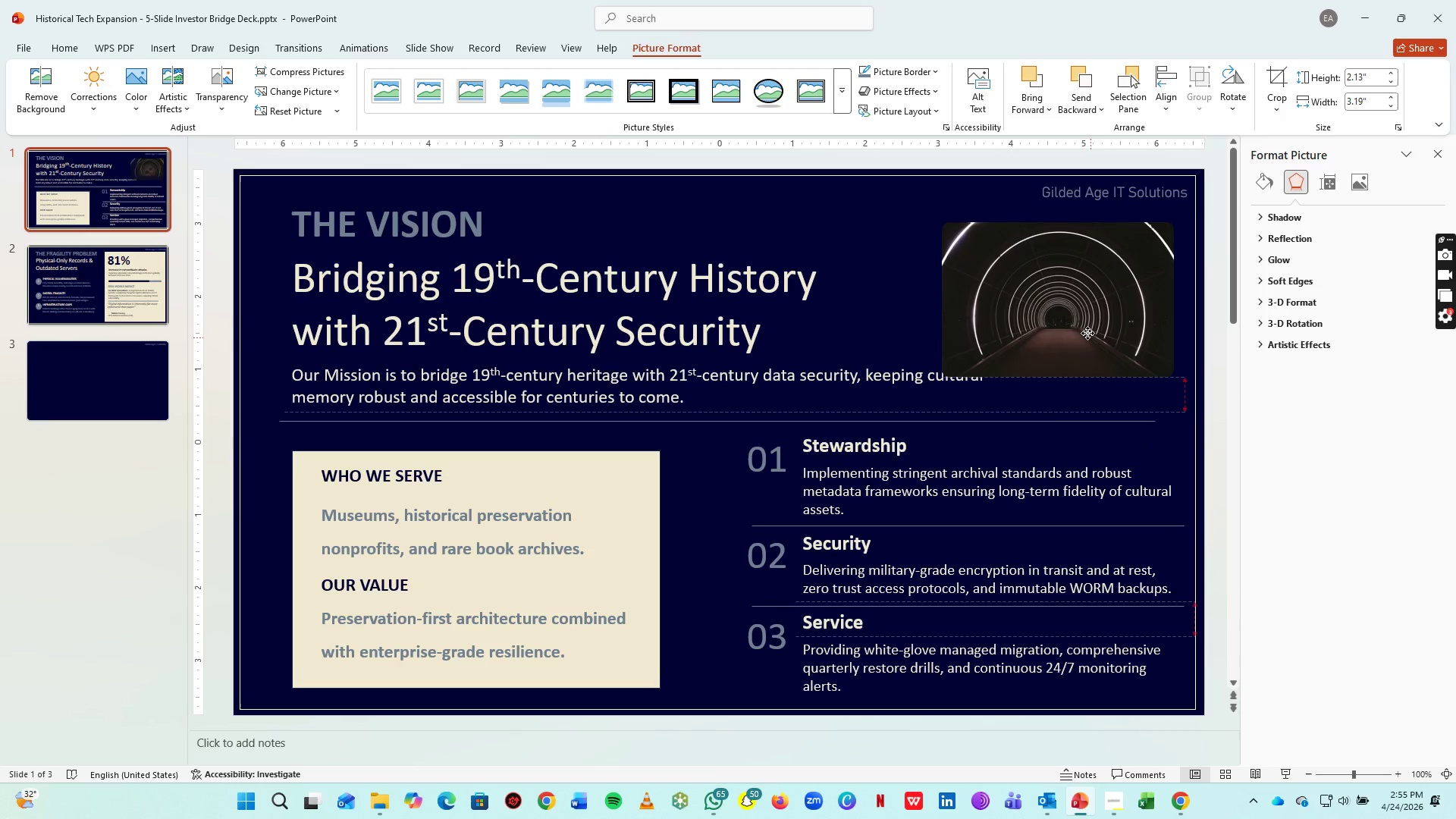 
left_click_drag(start_coordinate=[1090, 340], to_coordinate=[1071, 326])
 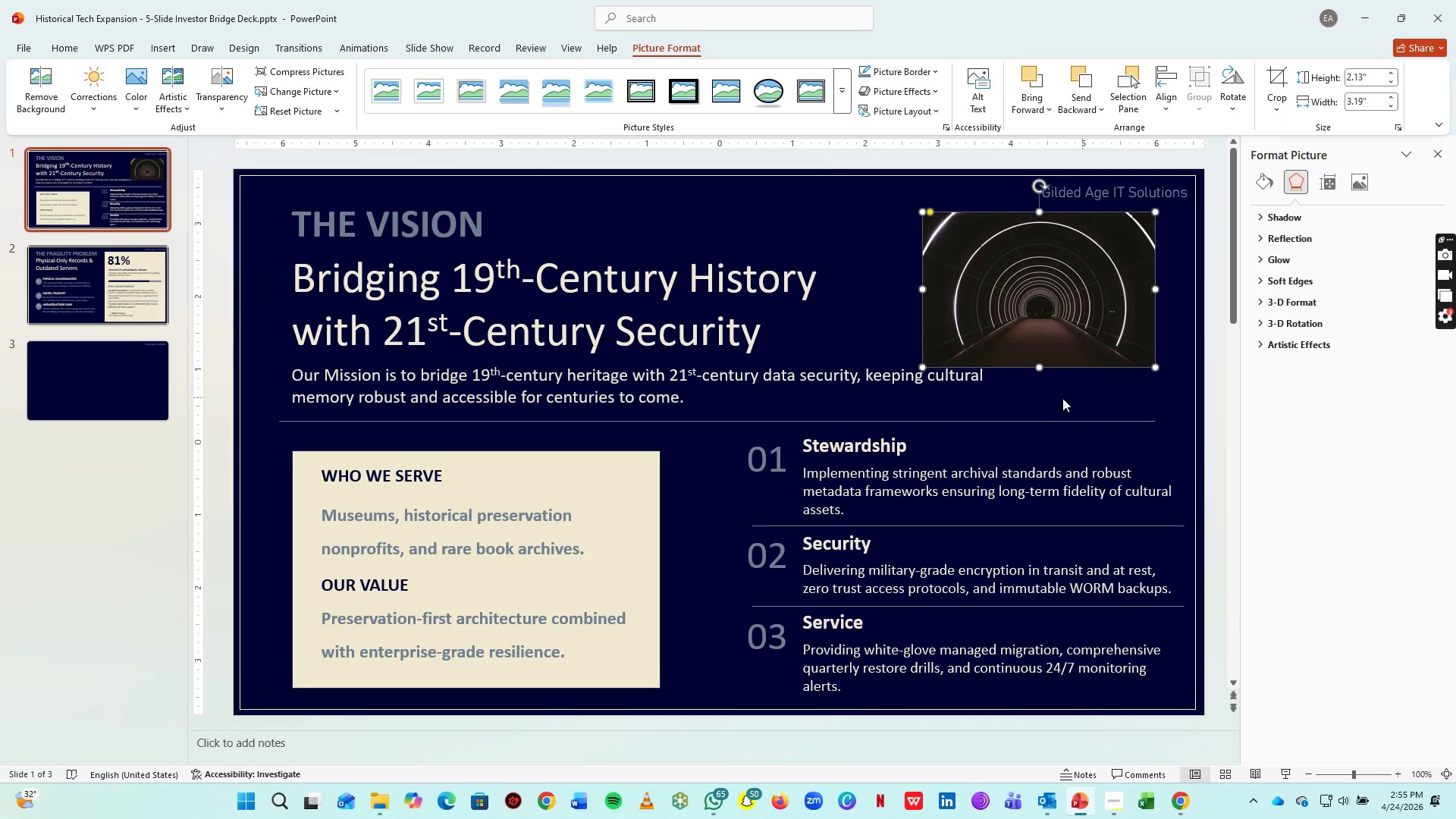 
hold_key(key=ControlLeft, duration=0.56)
 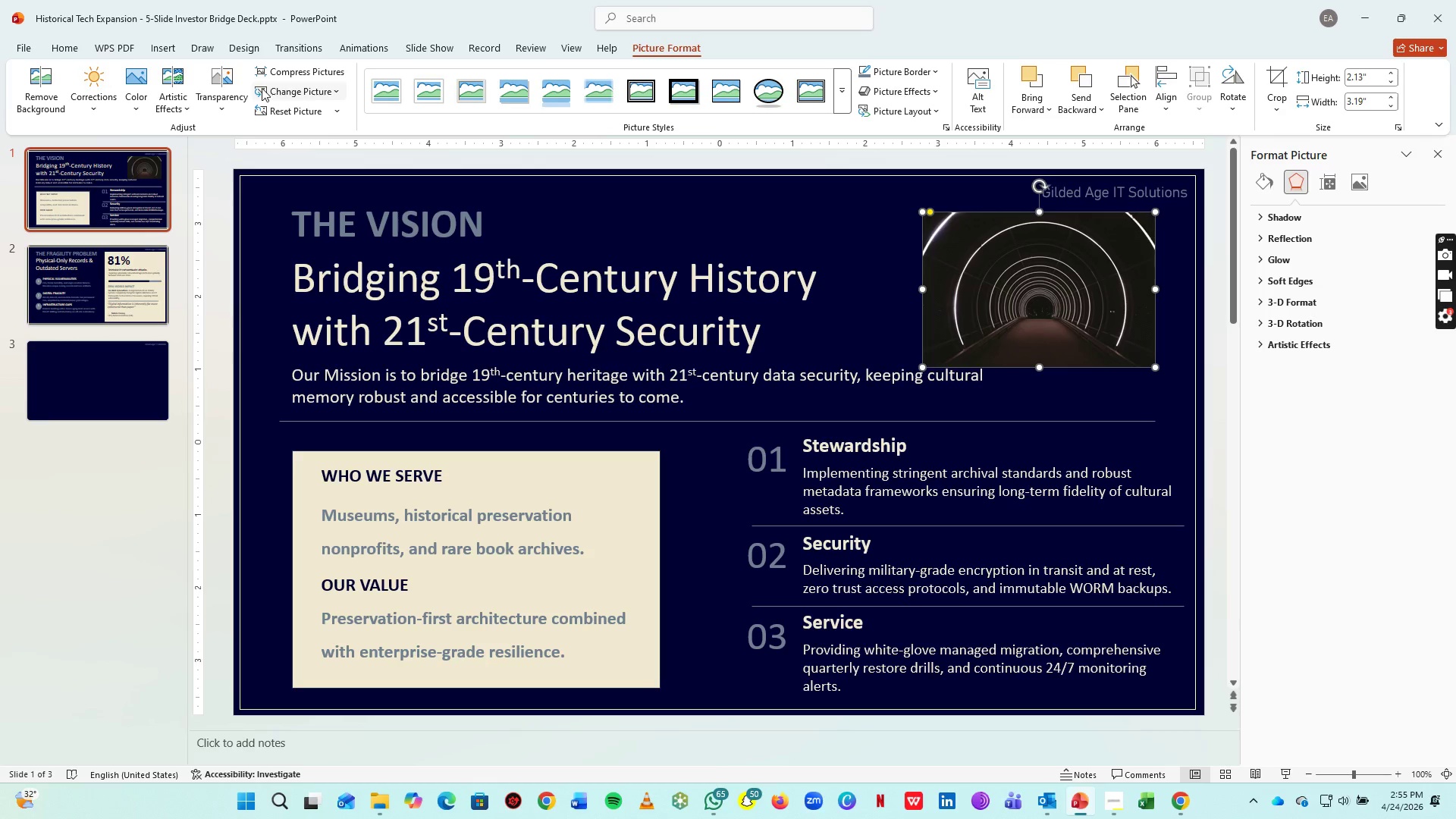 
left_click([234, 102])
 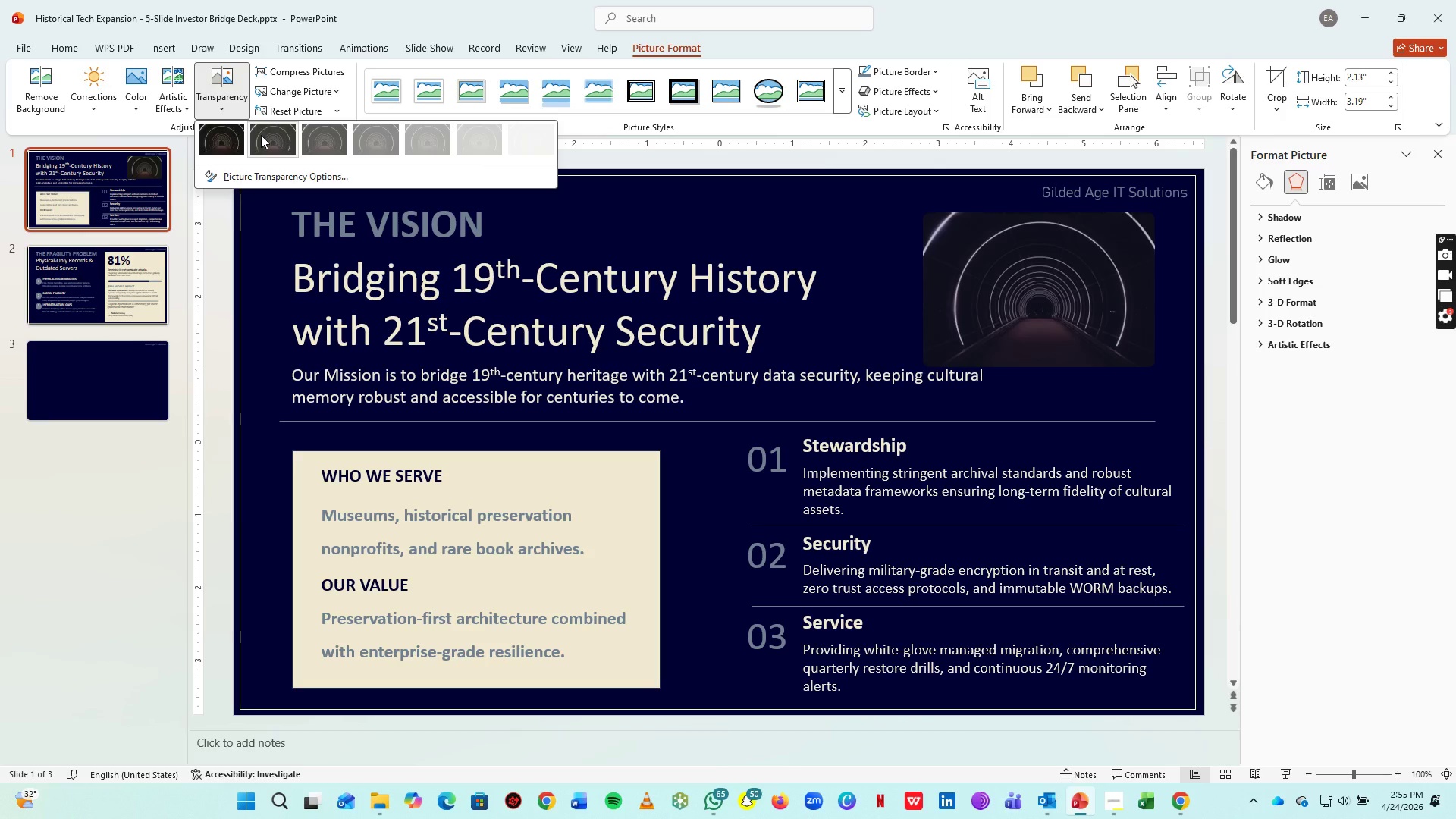 
left_click([314, 143])
 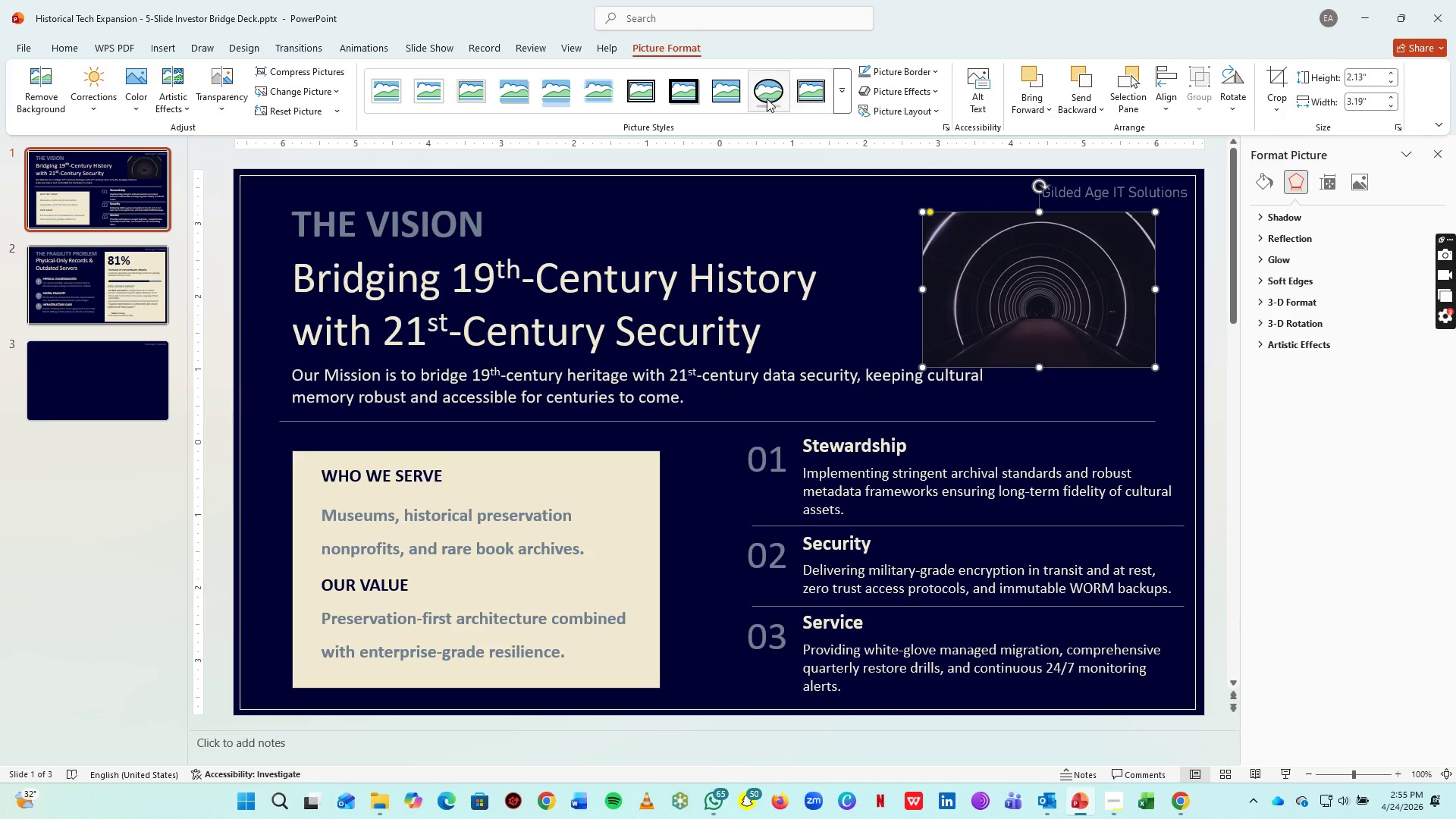 
left_click([766, 99])
 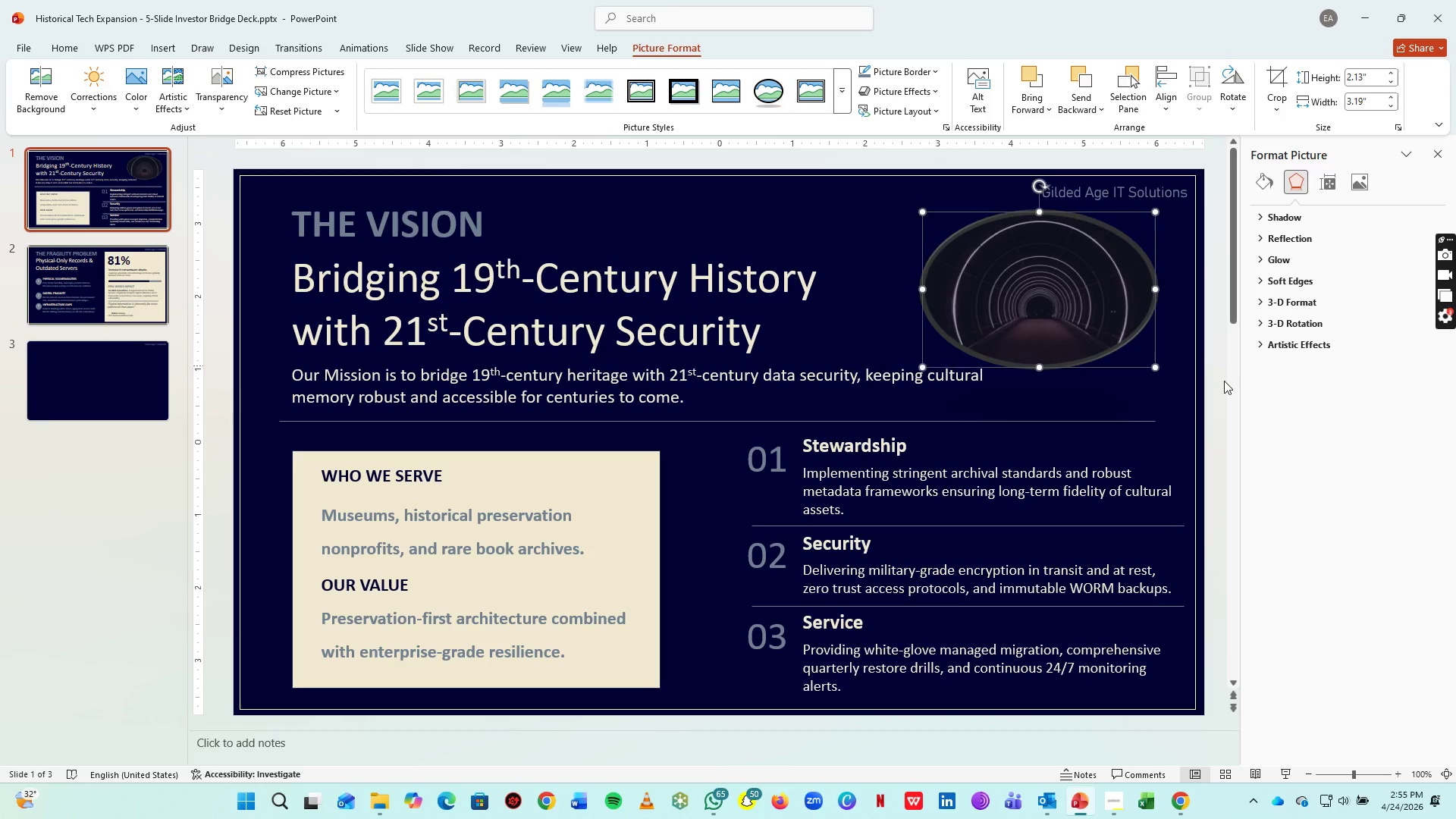 
left_click([1279, 431])
 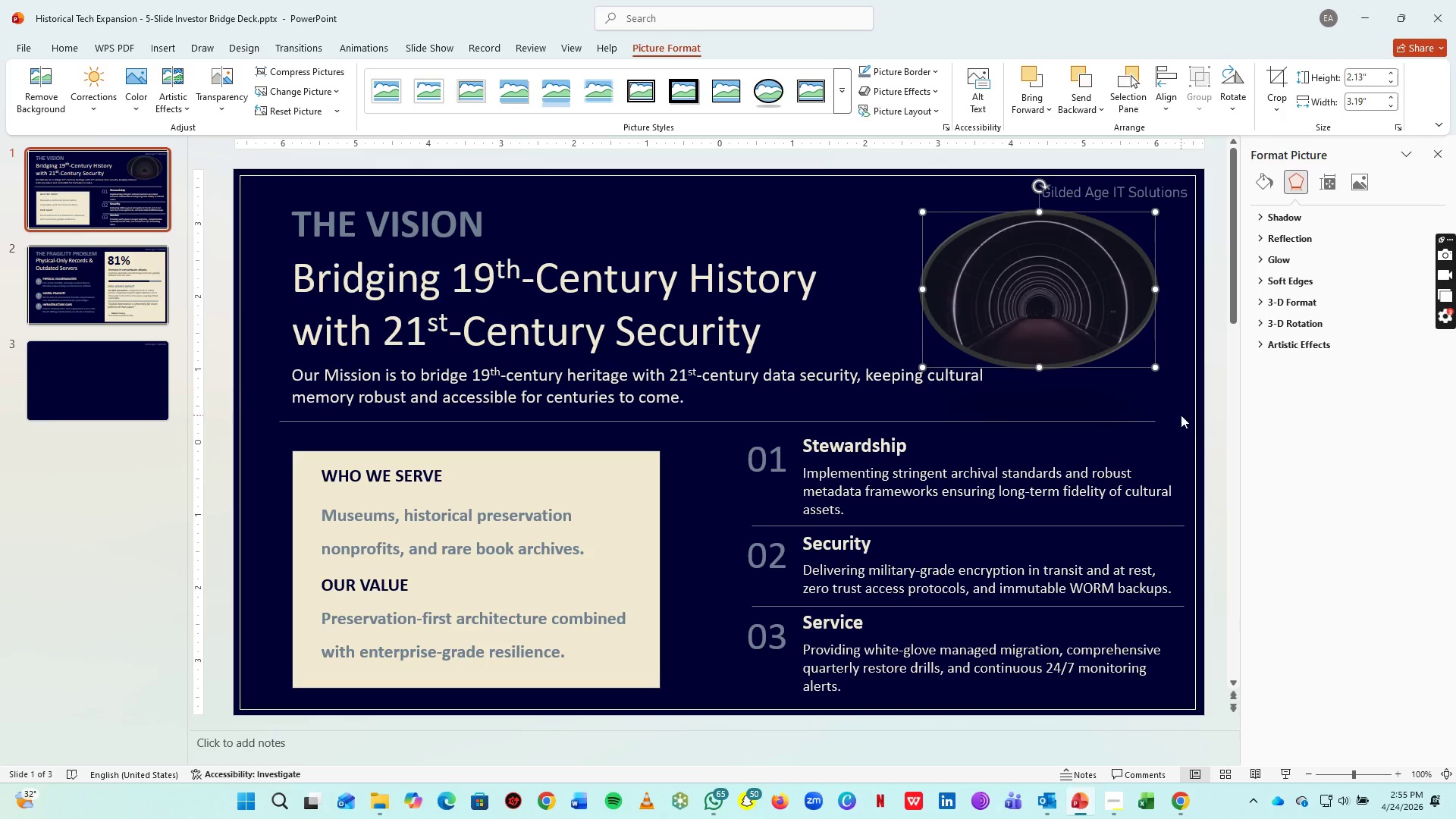 
left_click([1181, 415])
 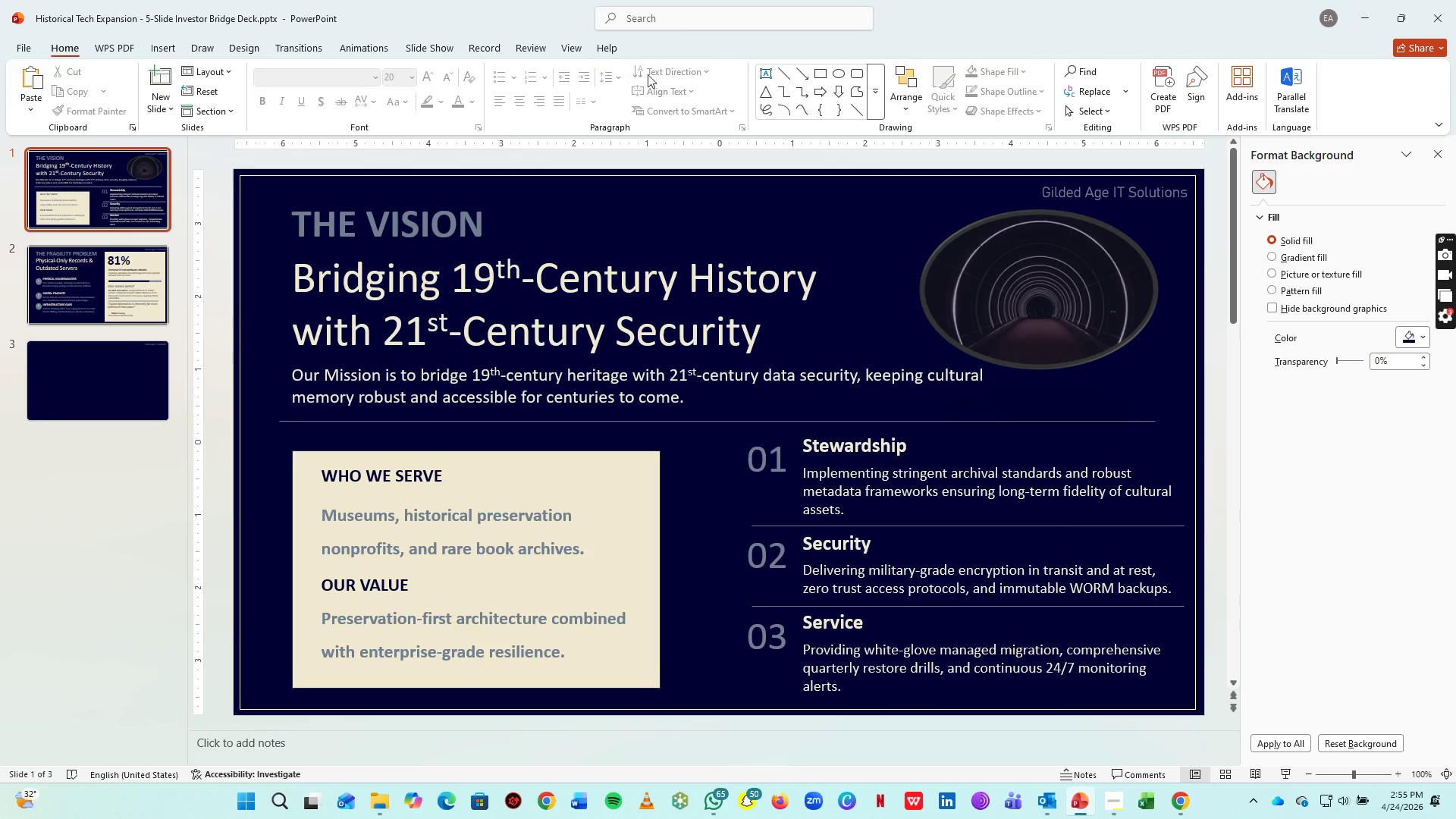 
left_click([980, 249])
 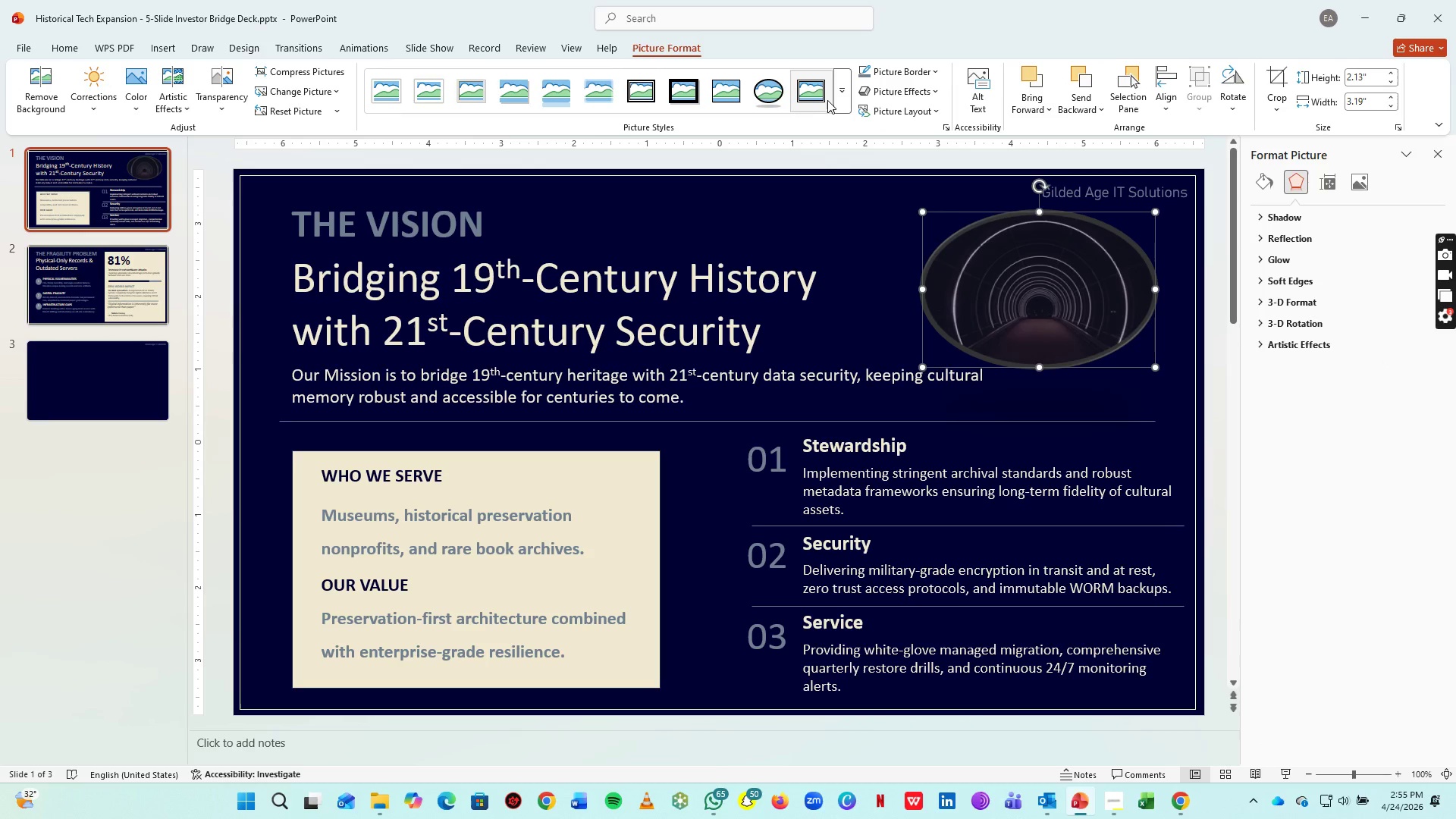 
left_click([842, 105])
 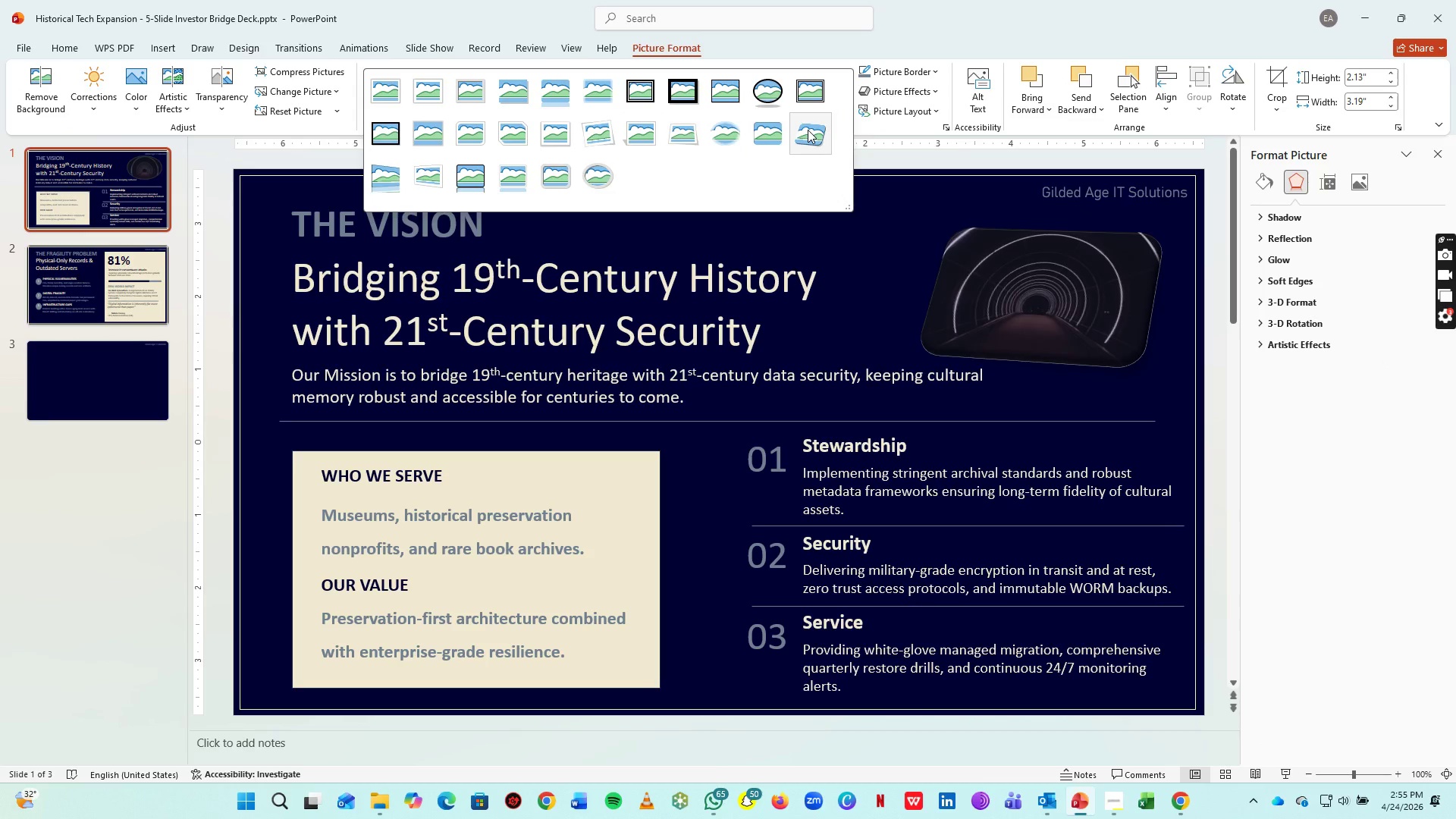 
left_click([808, 130])
 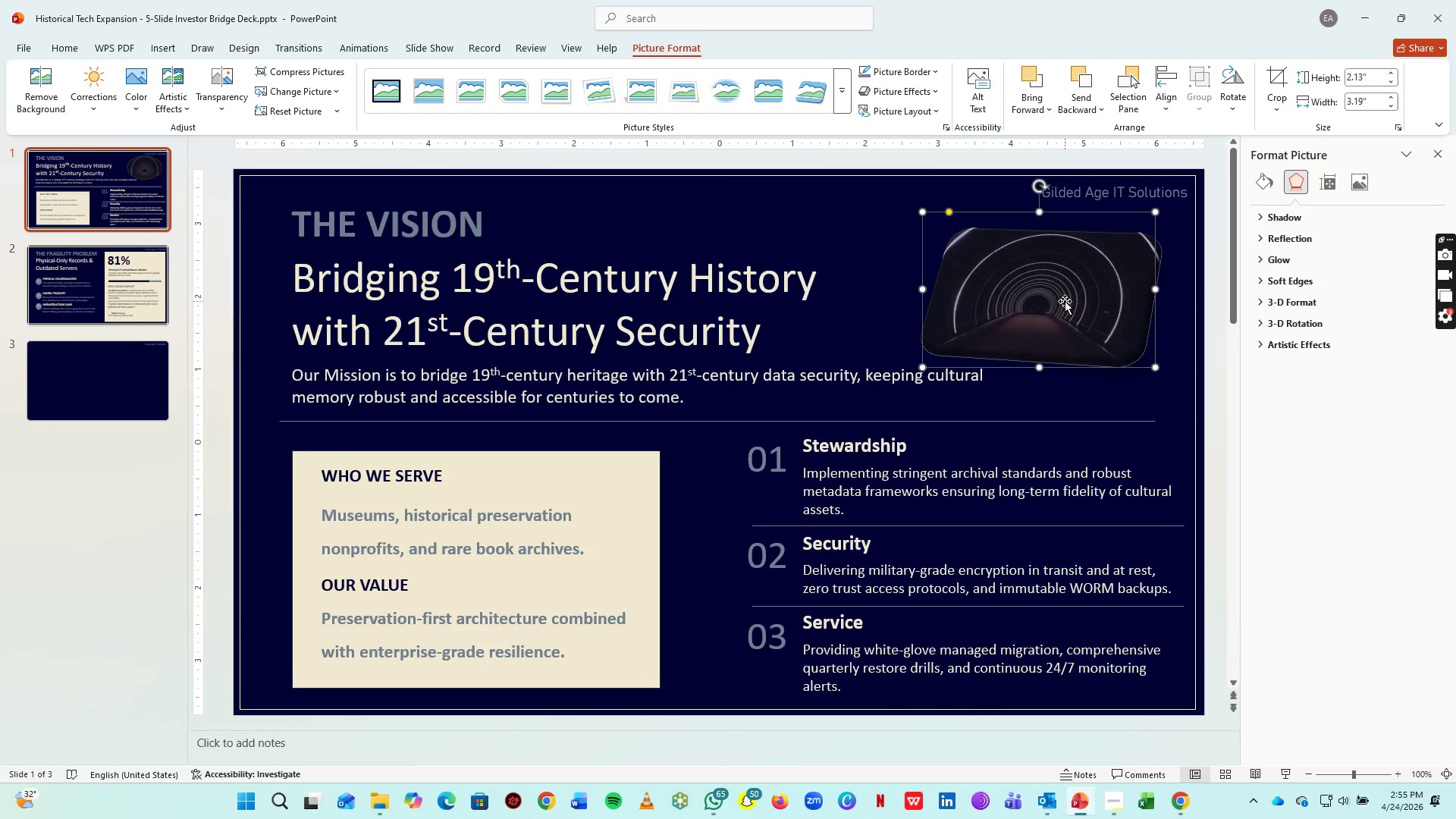 
left_click_drag(start_coordinate=[1065, 301], to_coordinate=[1006, 290])
 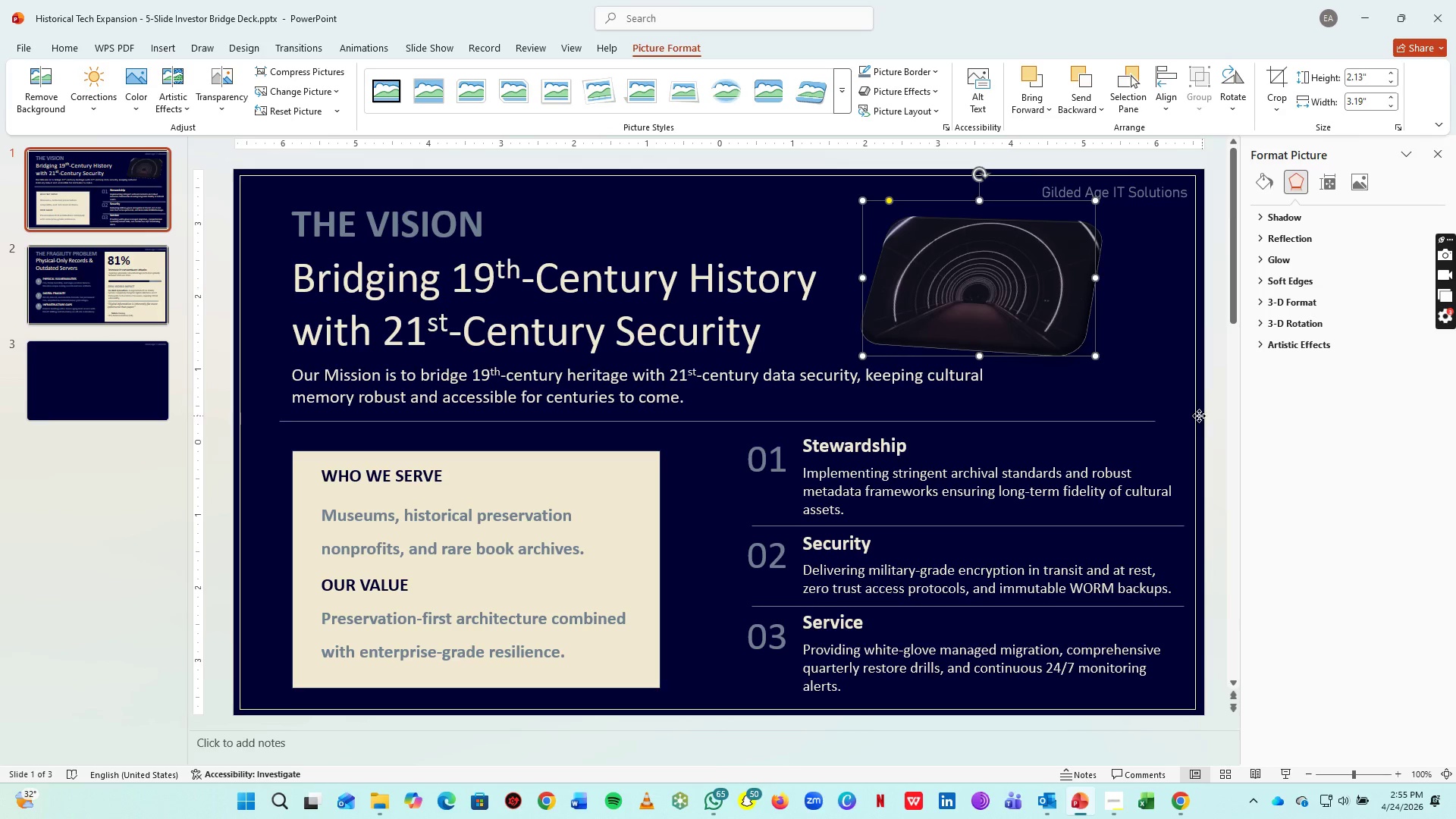 
left_click([1200, 416])
 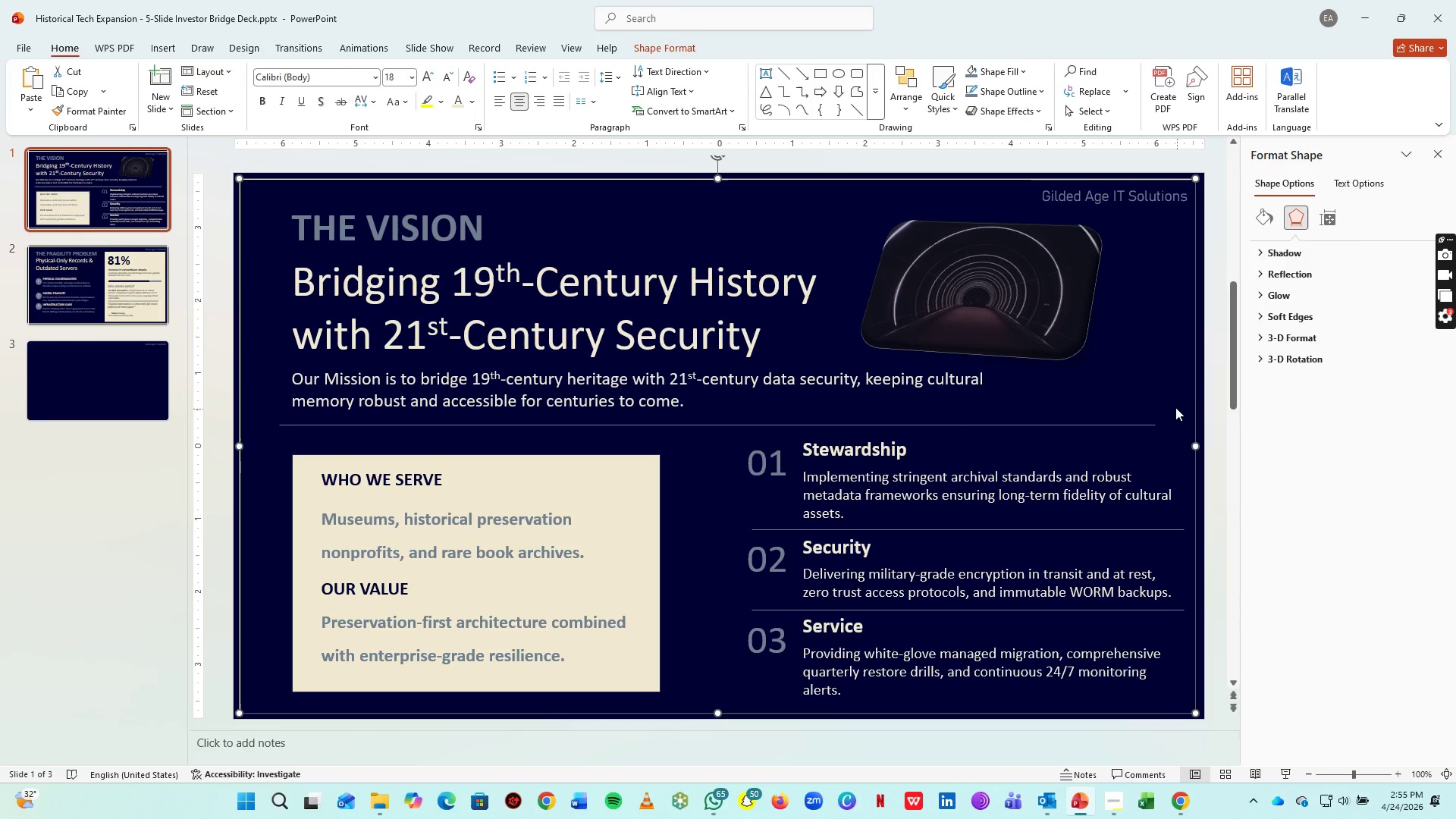 
key(Control+S)
 